 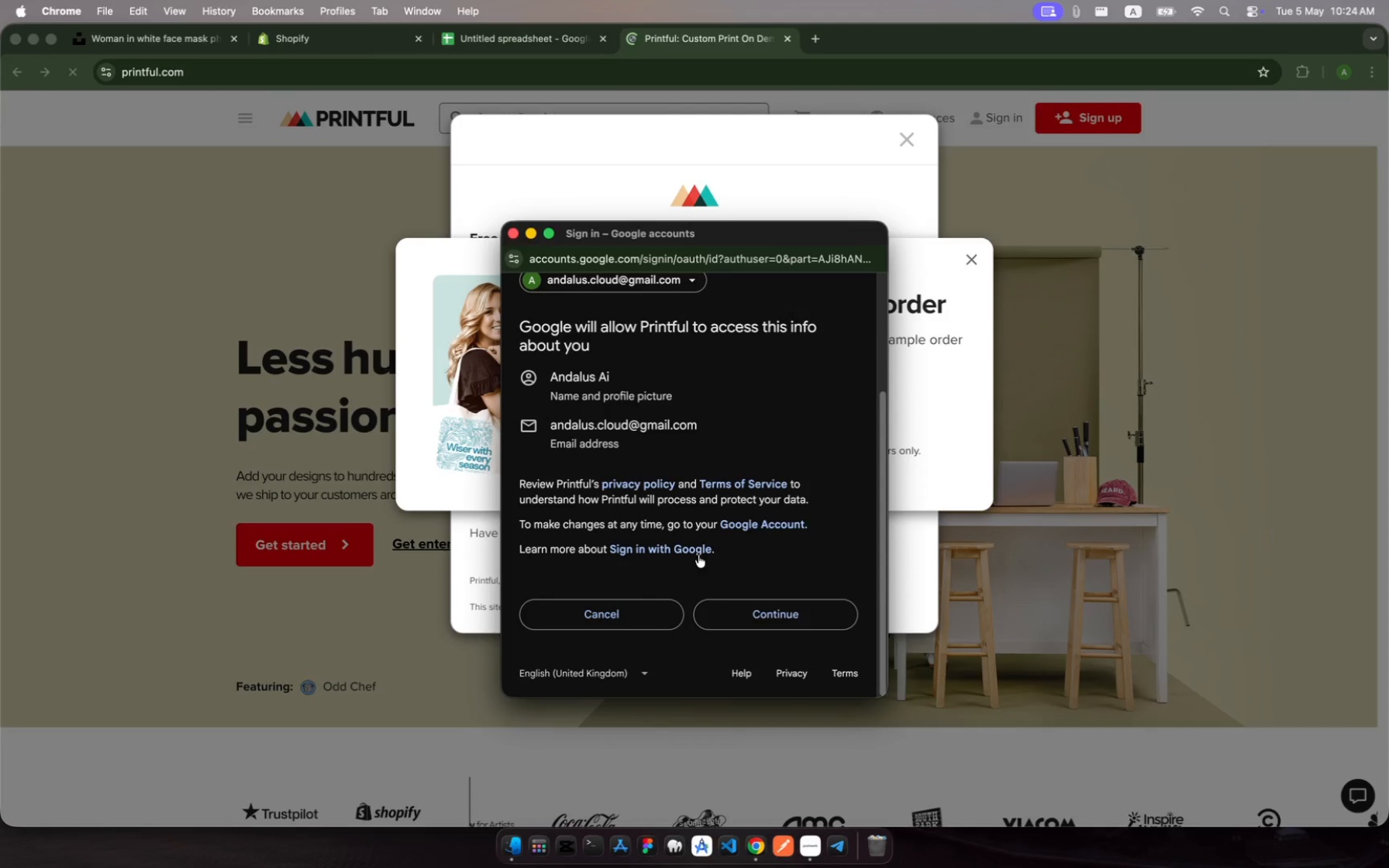 
left_click([784, 610])
 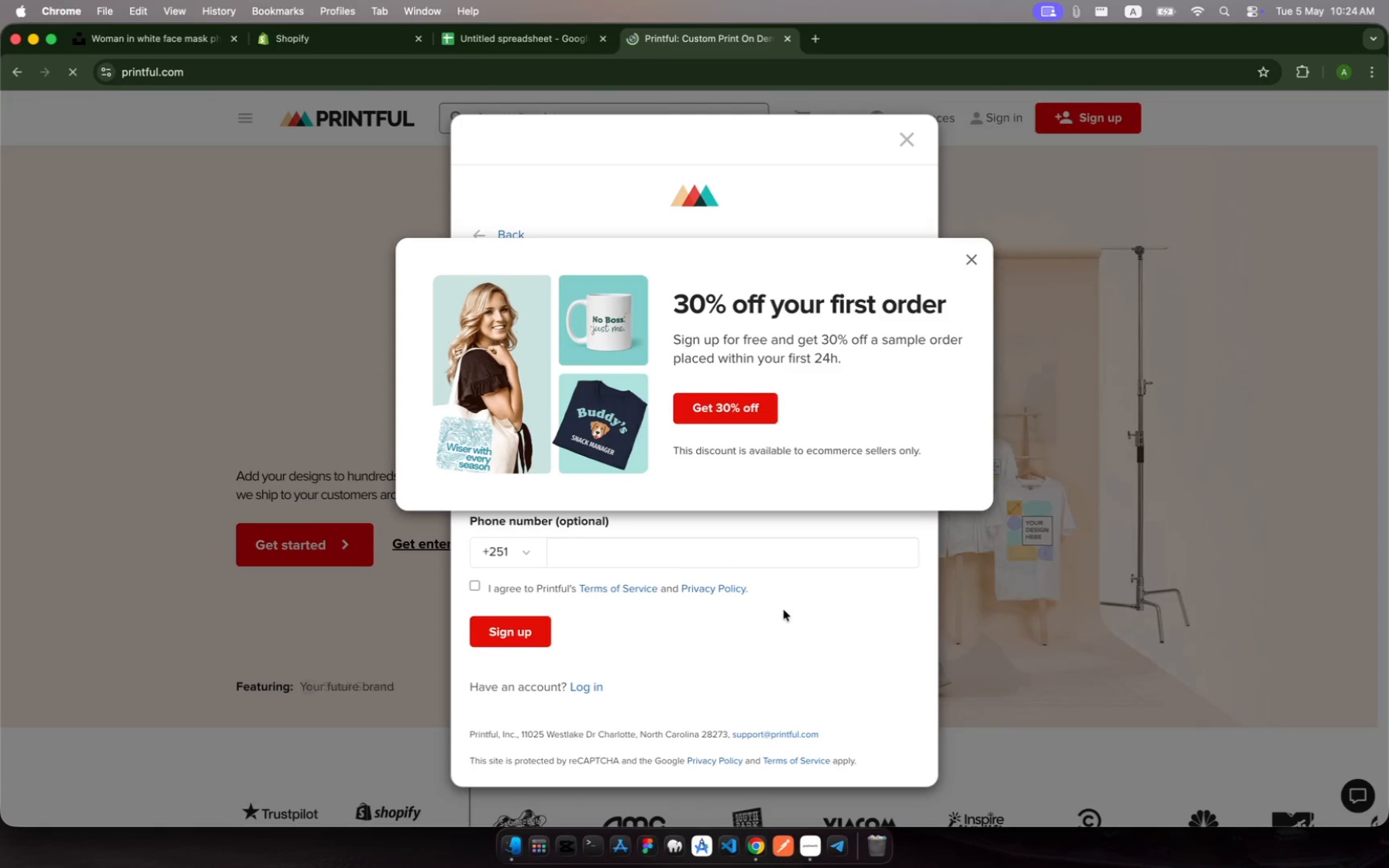 
wait(12.28)
 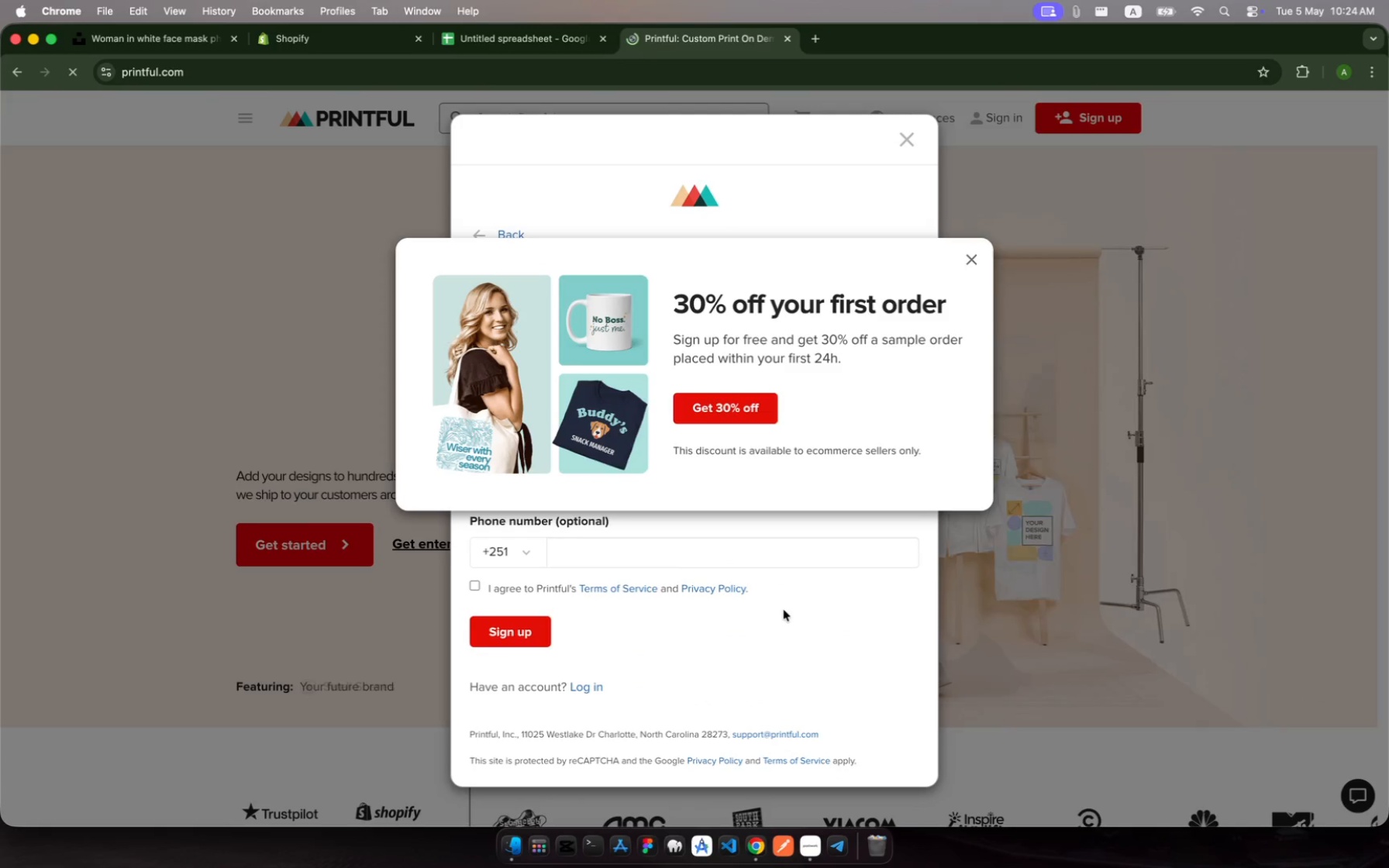 
left_click([977, 253])
 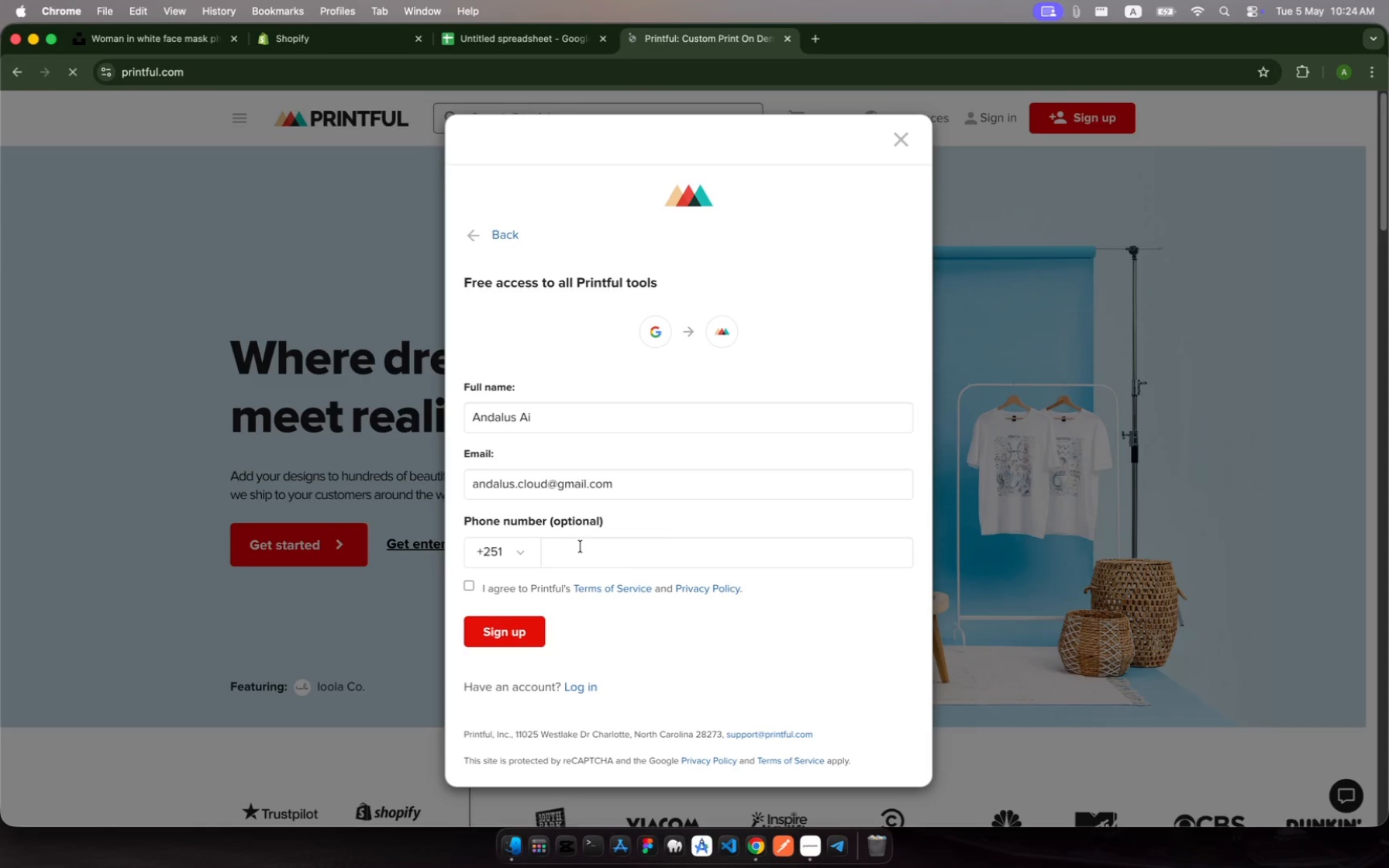 
wait(5.04)
 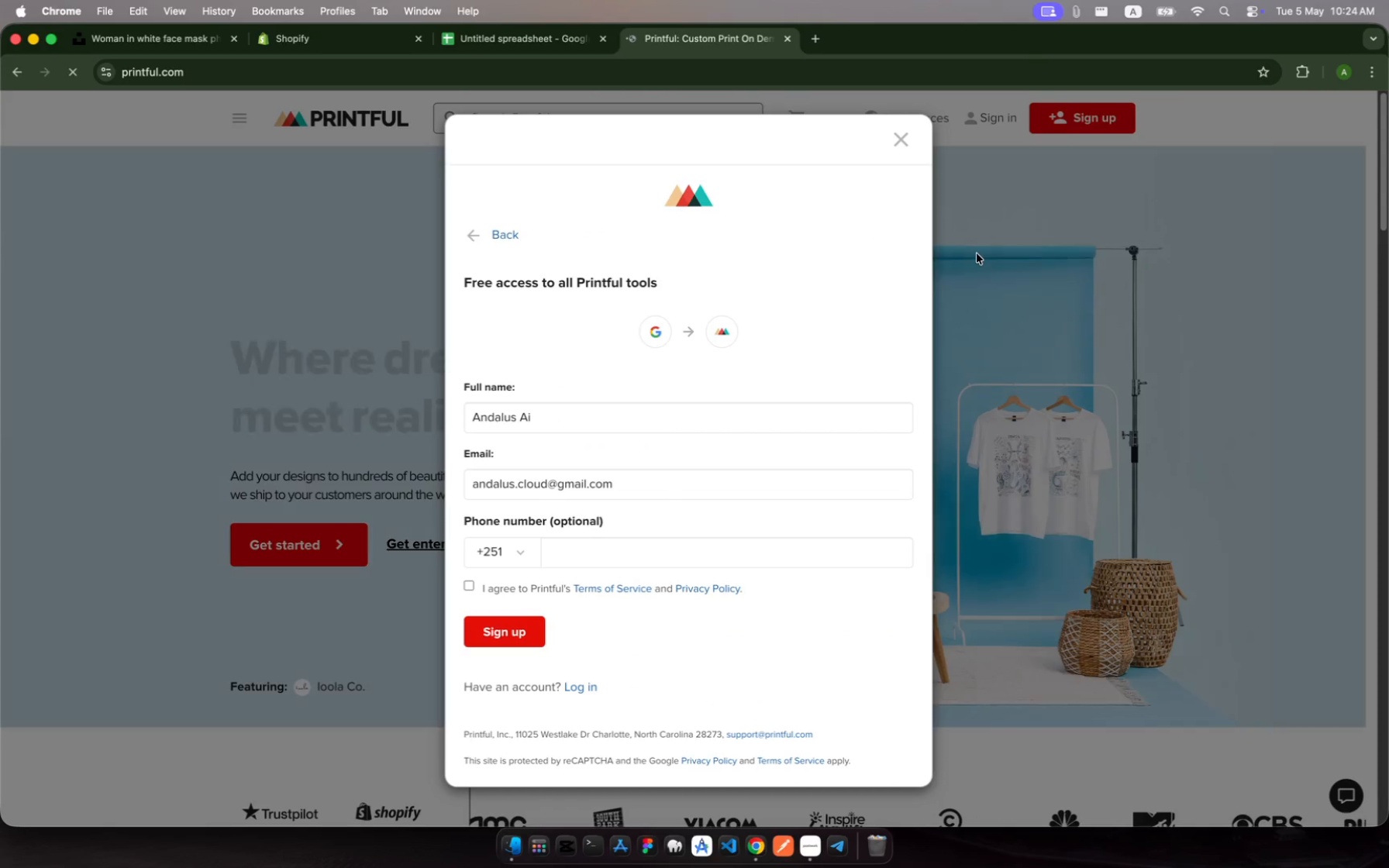 
left_click([512, 625])
 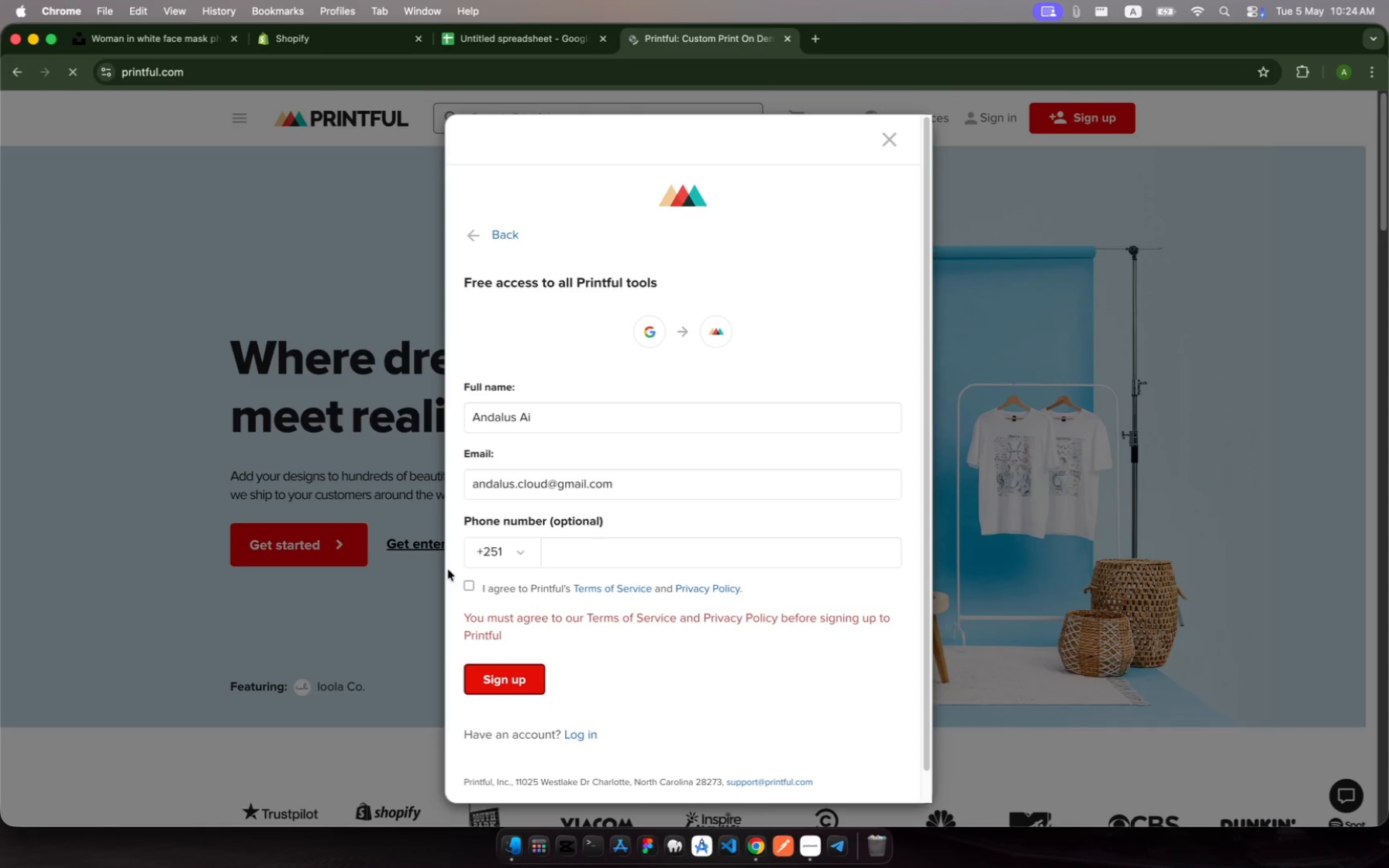 
left_click([470, 584])
 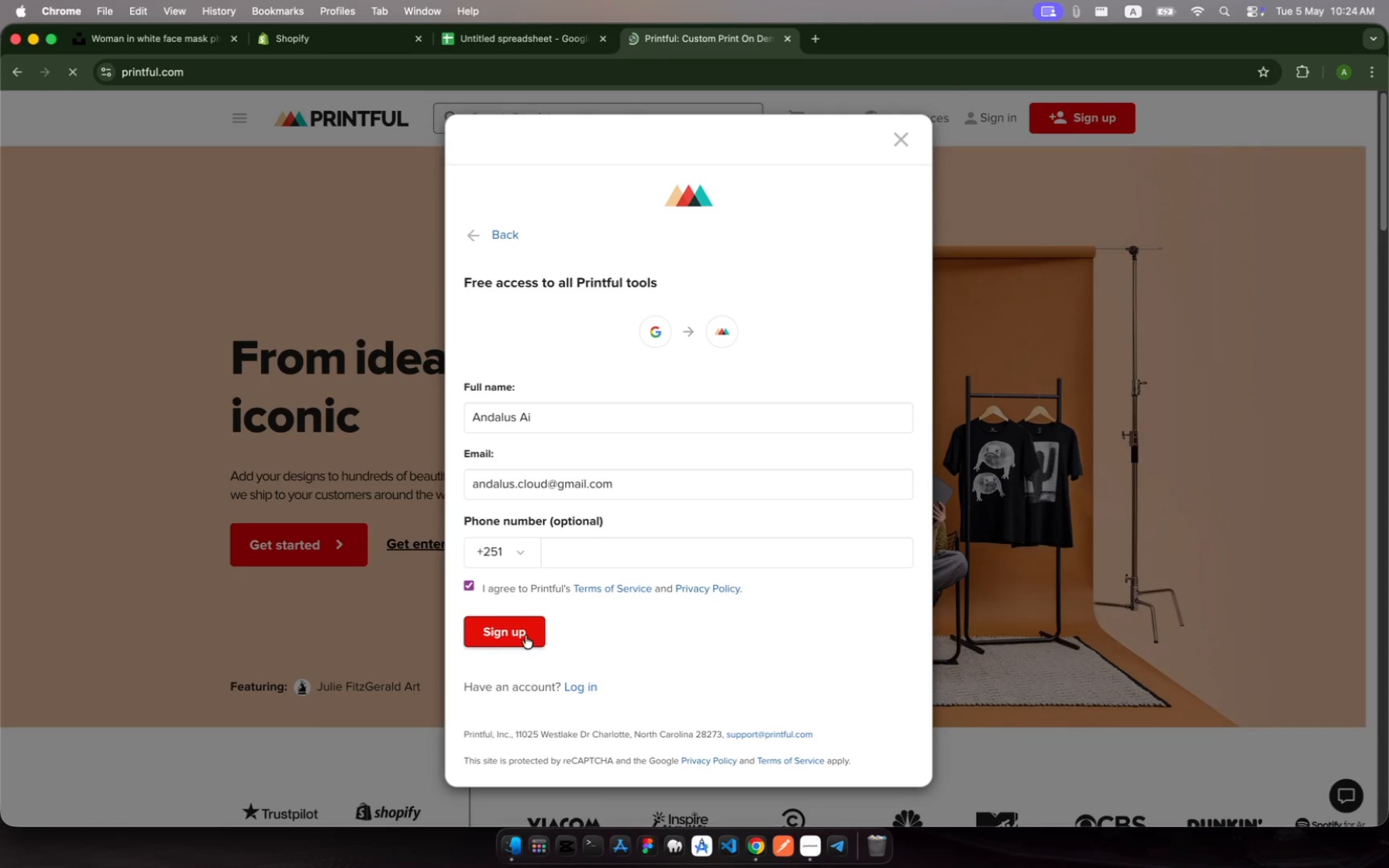 
left_click([526, 635])
 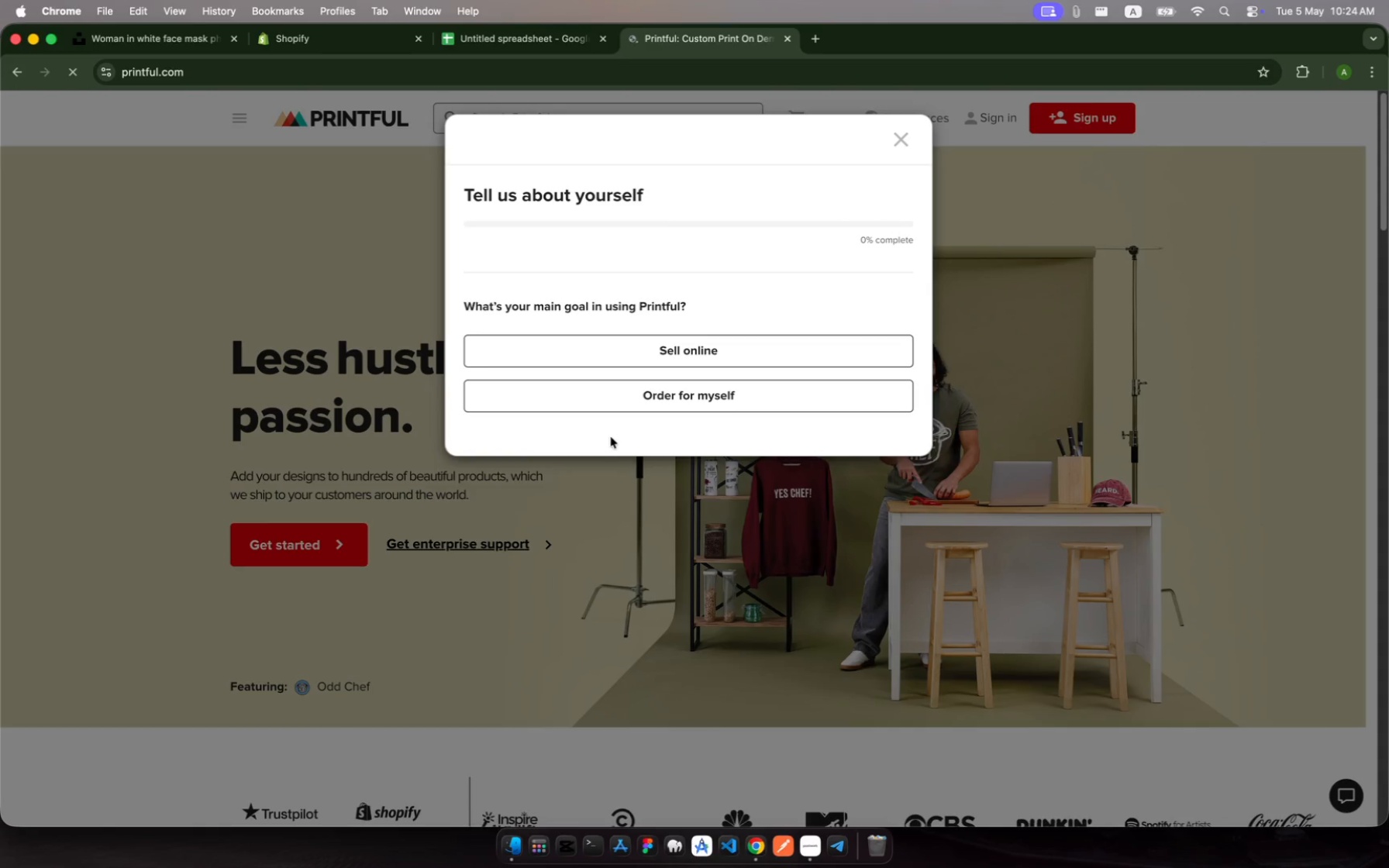 
wait(12.3)
 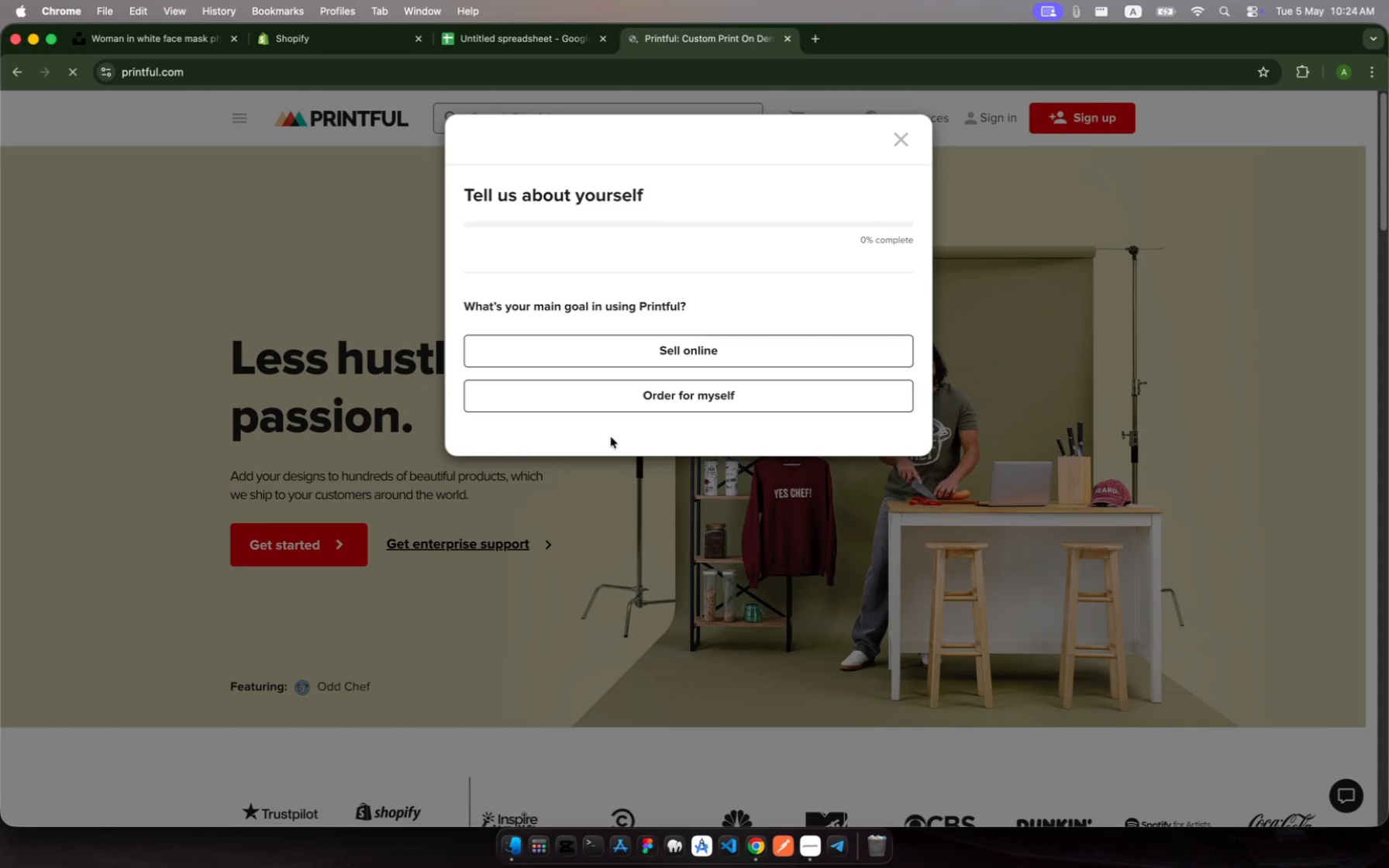 
left_click([720, 387])
 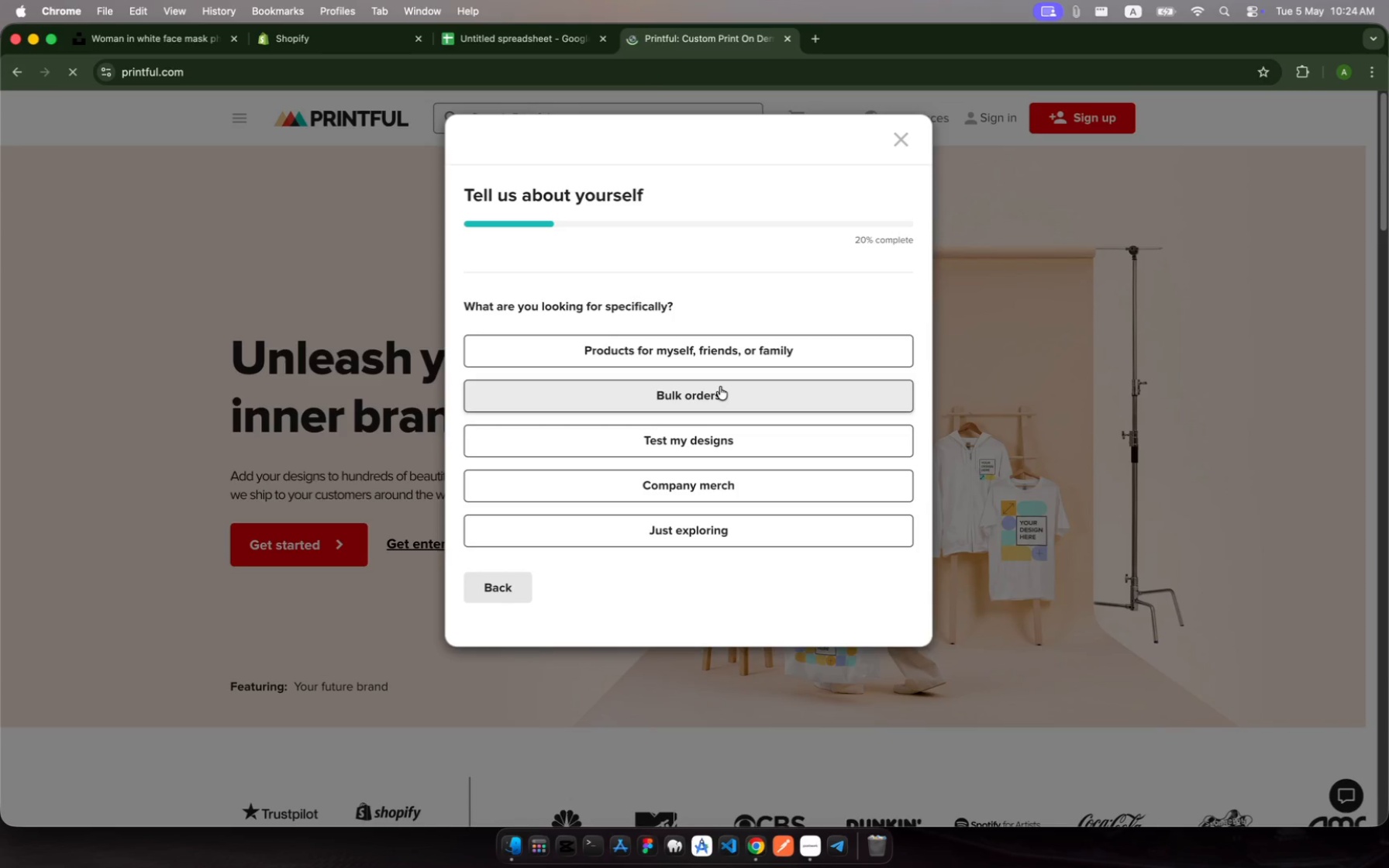 
left_click([740, 357])
 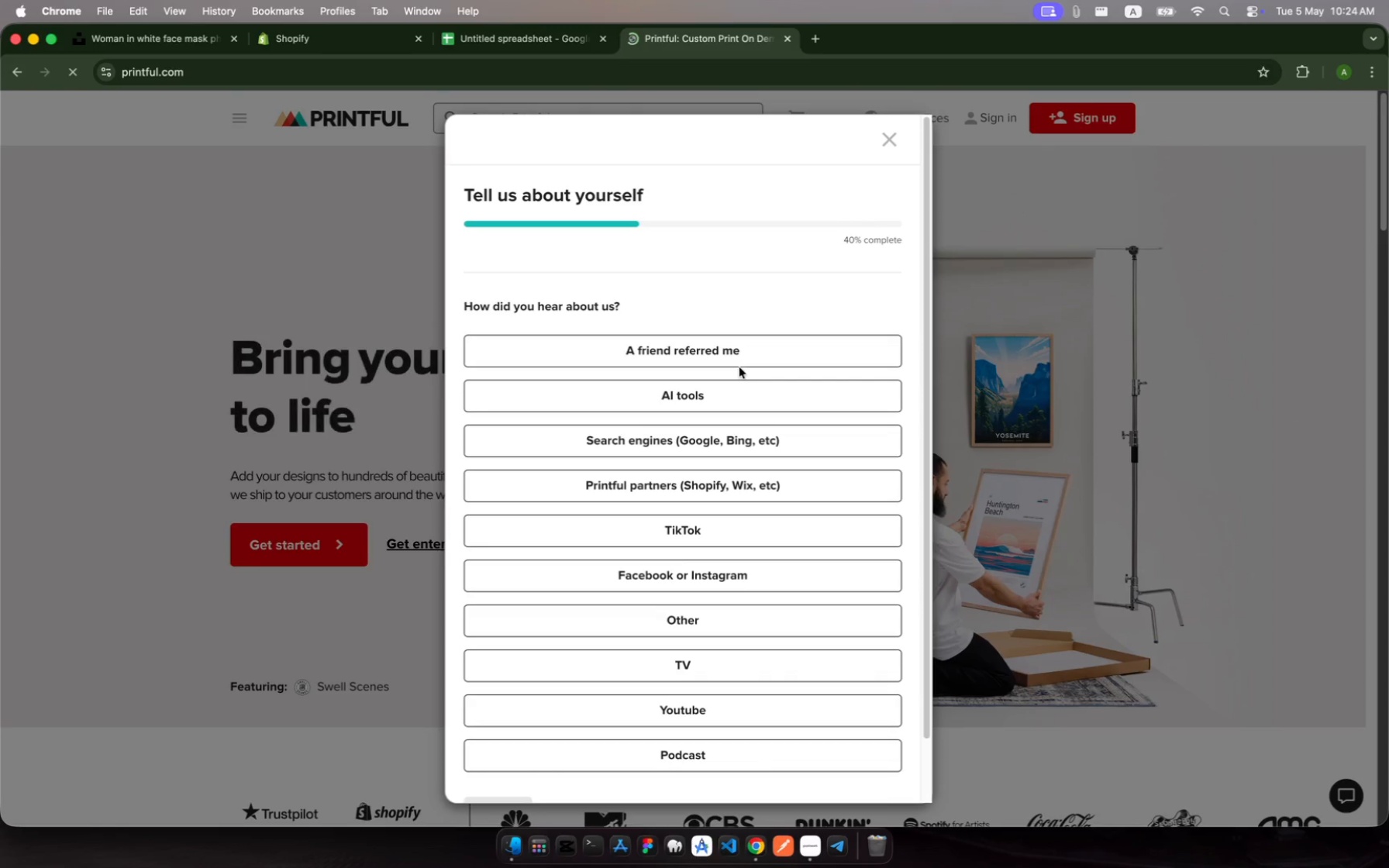 
left_click([741, 361])
 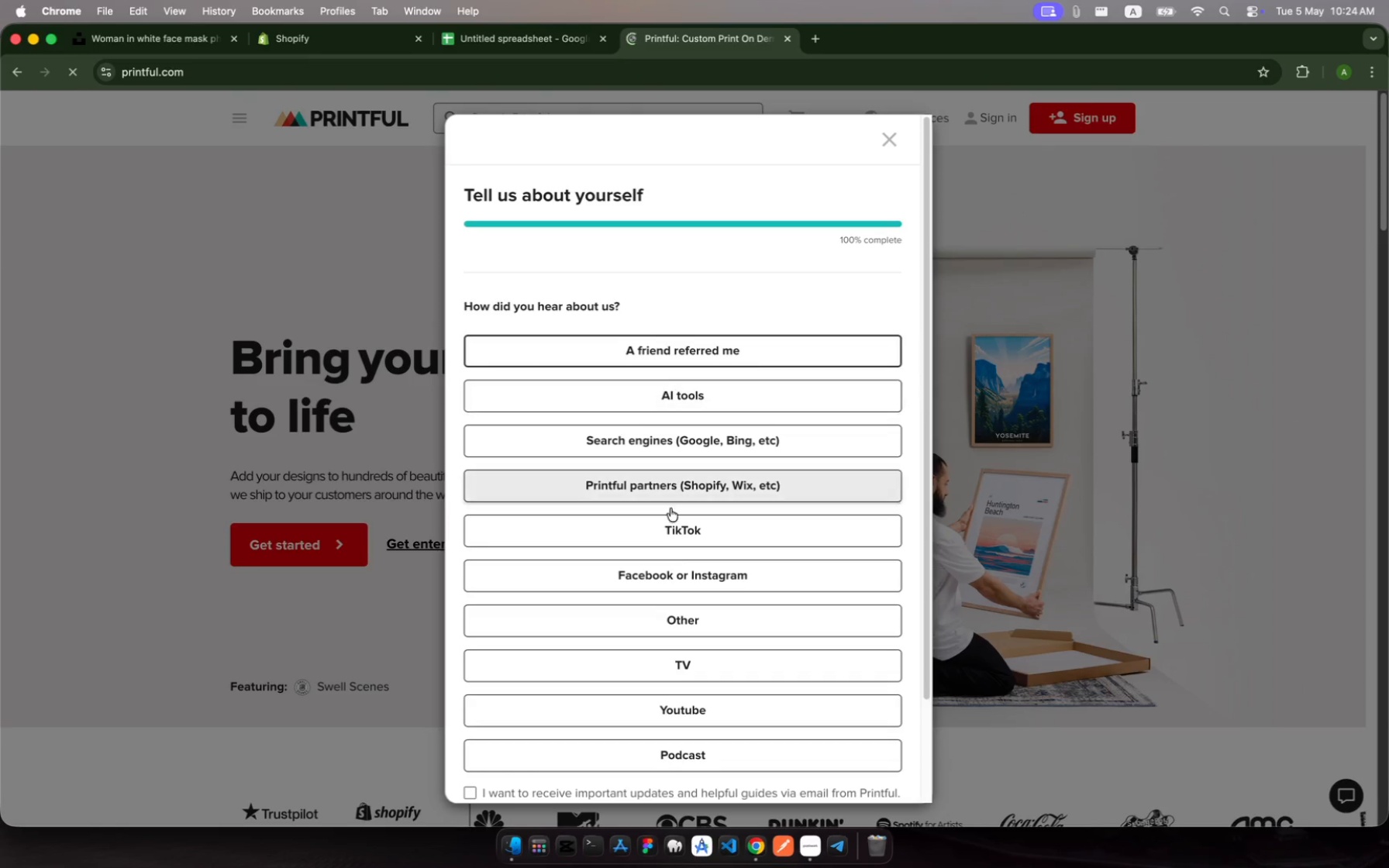 
scroll: coordinate [659, 497], scroll_direction: down, amount: 134.0
 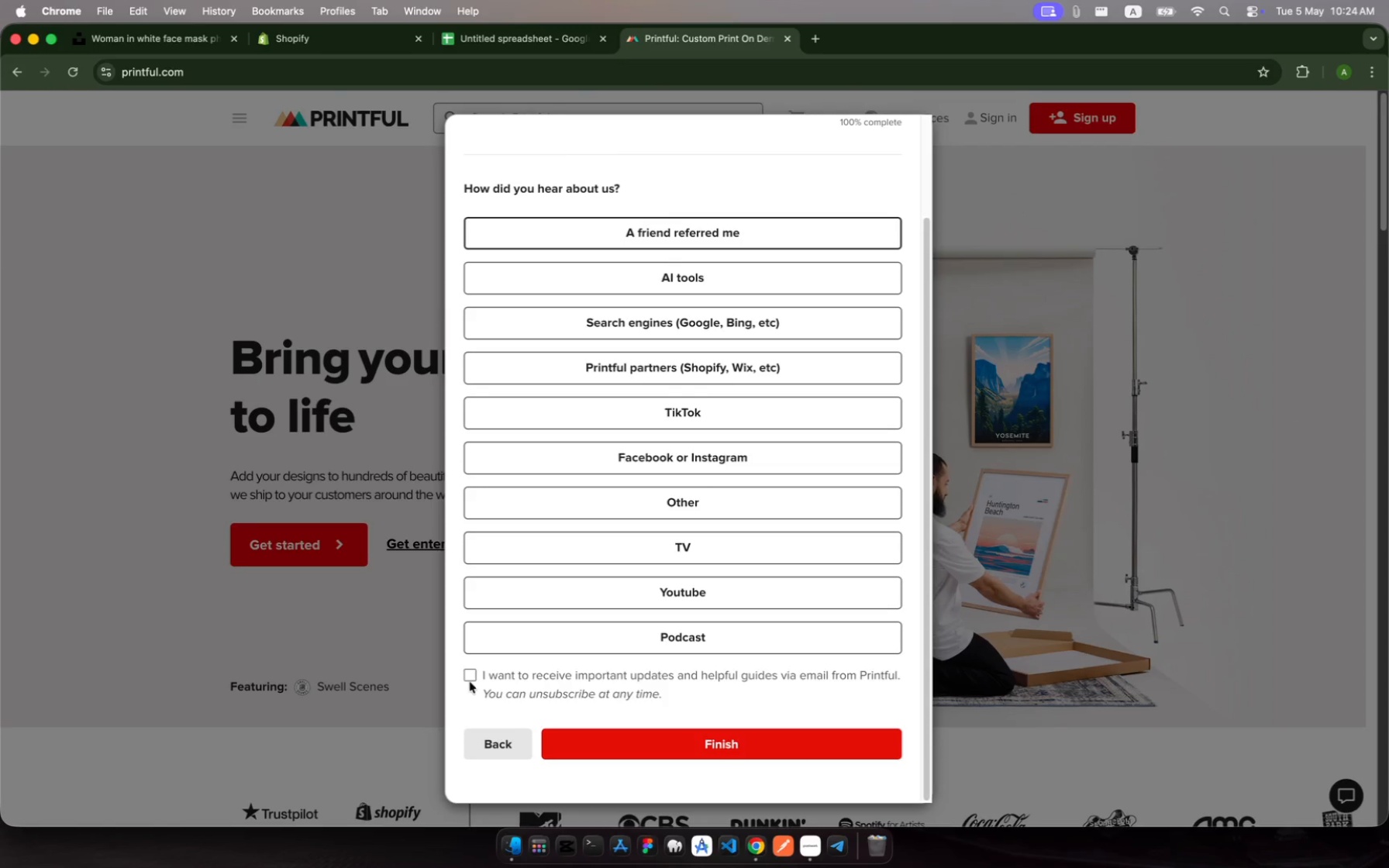 
left_click([470, 680])
 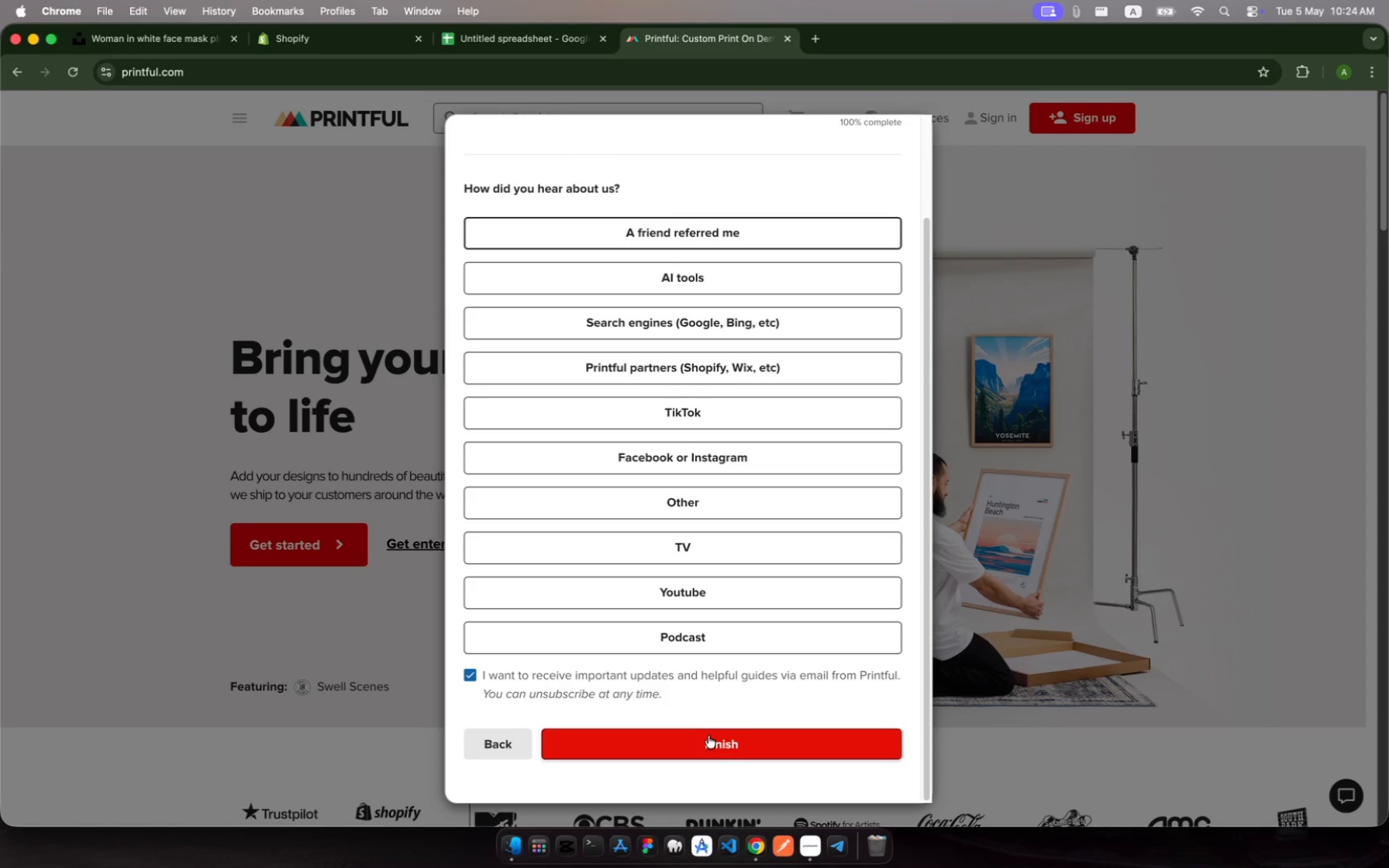 
left_click([709, 736])
 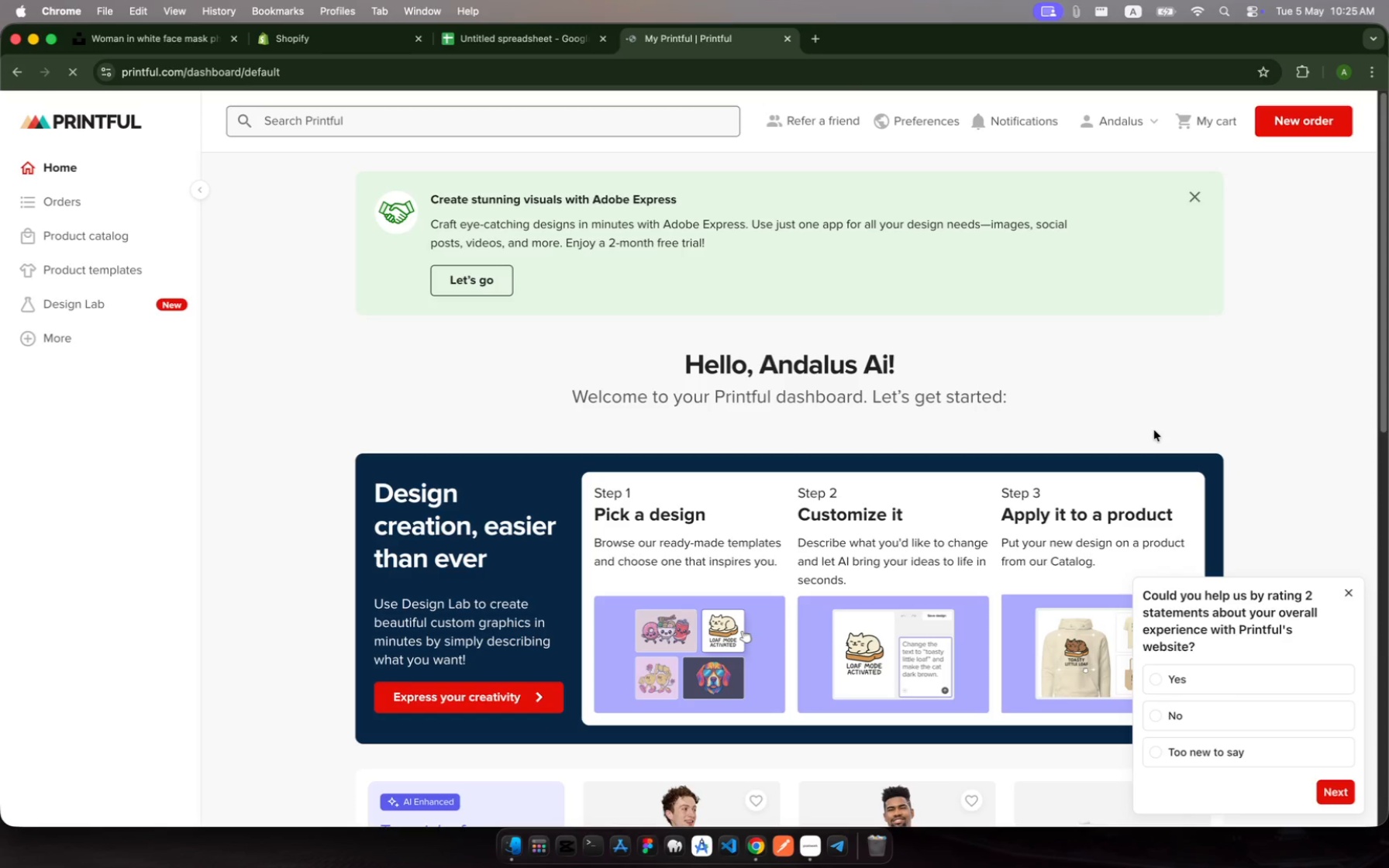 
wait(38.77)
 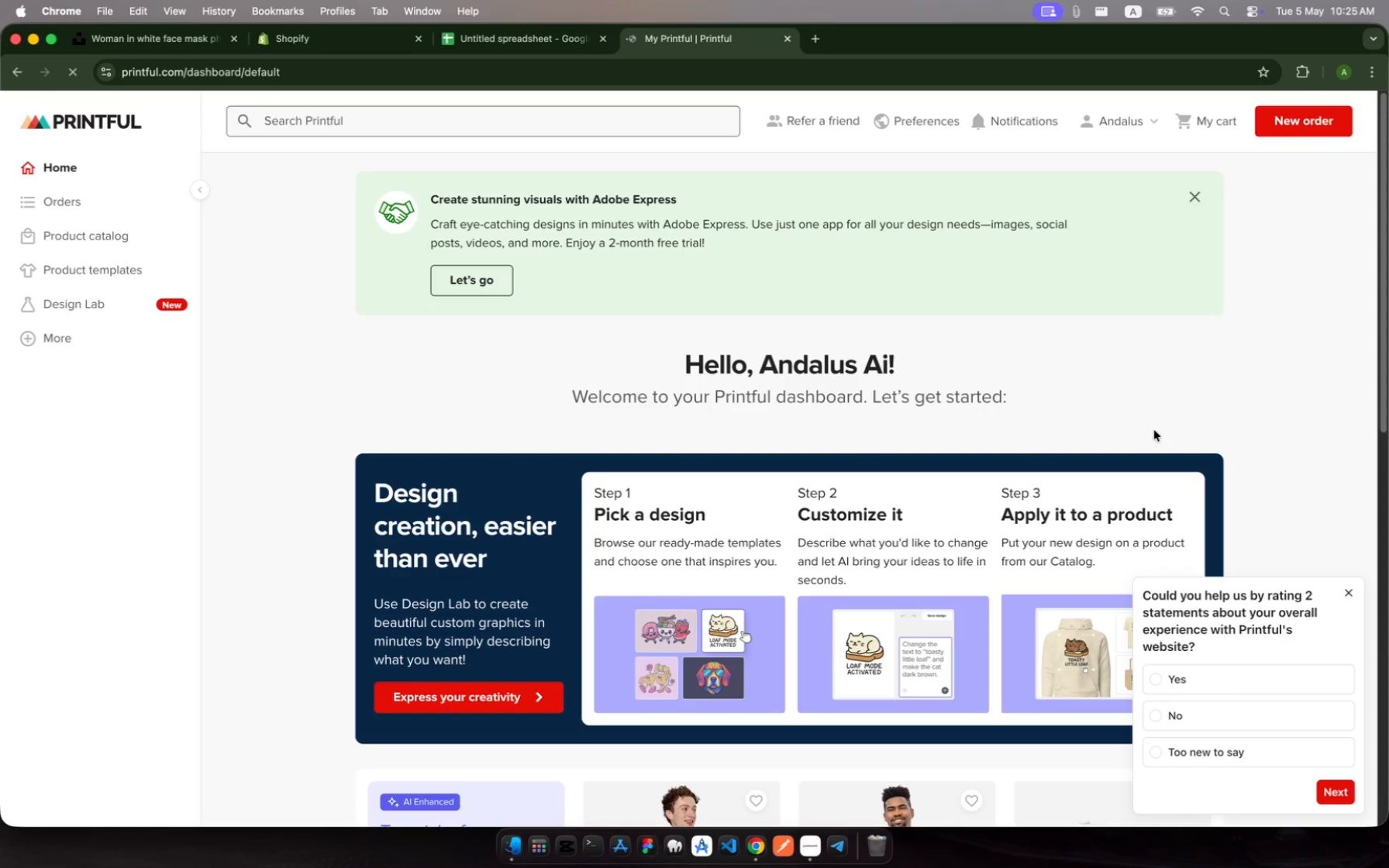 
type(partner)
 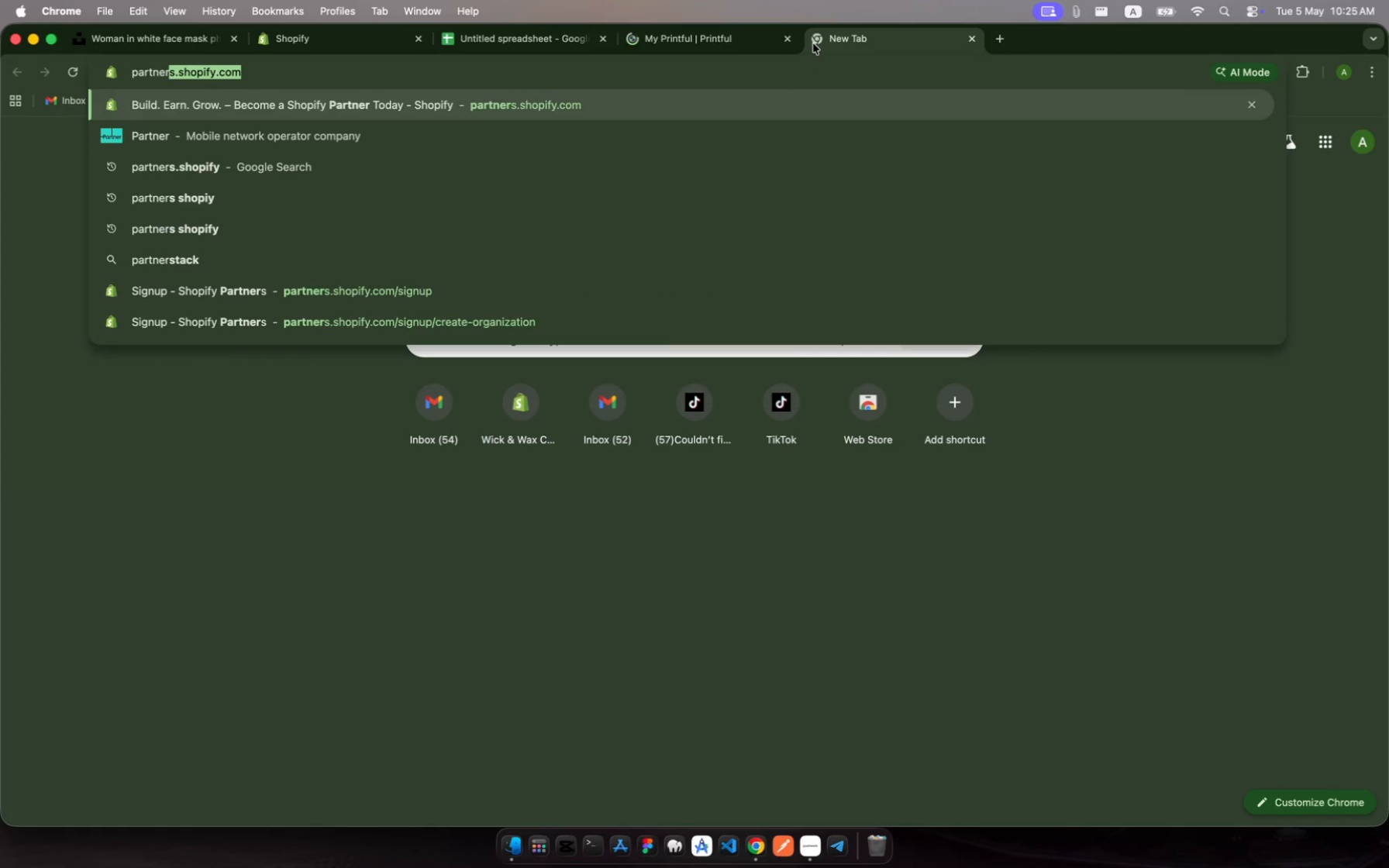 
key(Enter)
 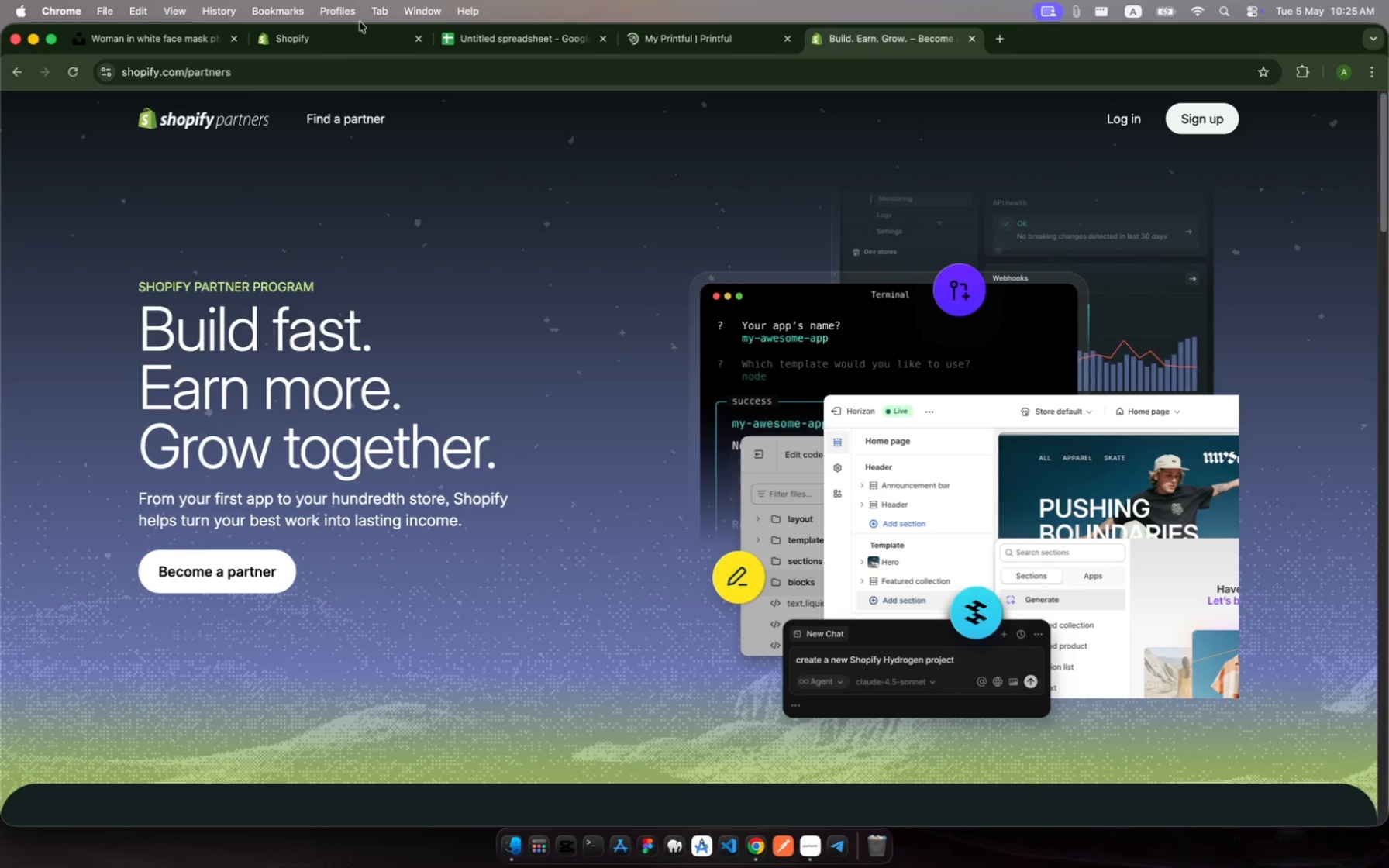 
wait(15.13)
 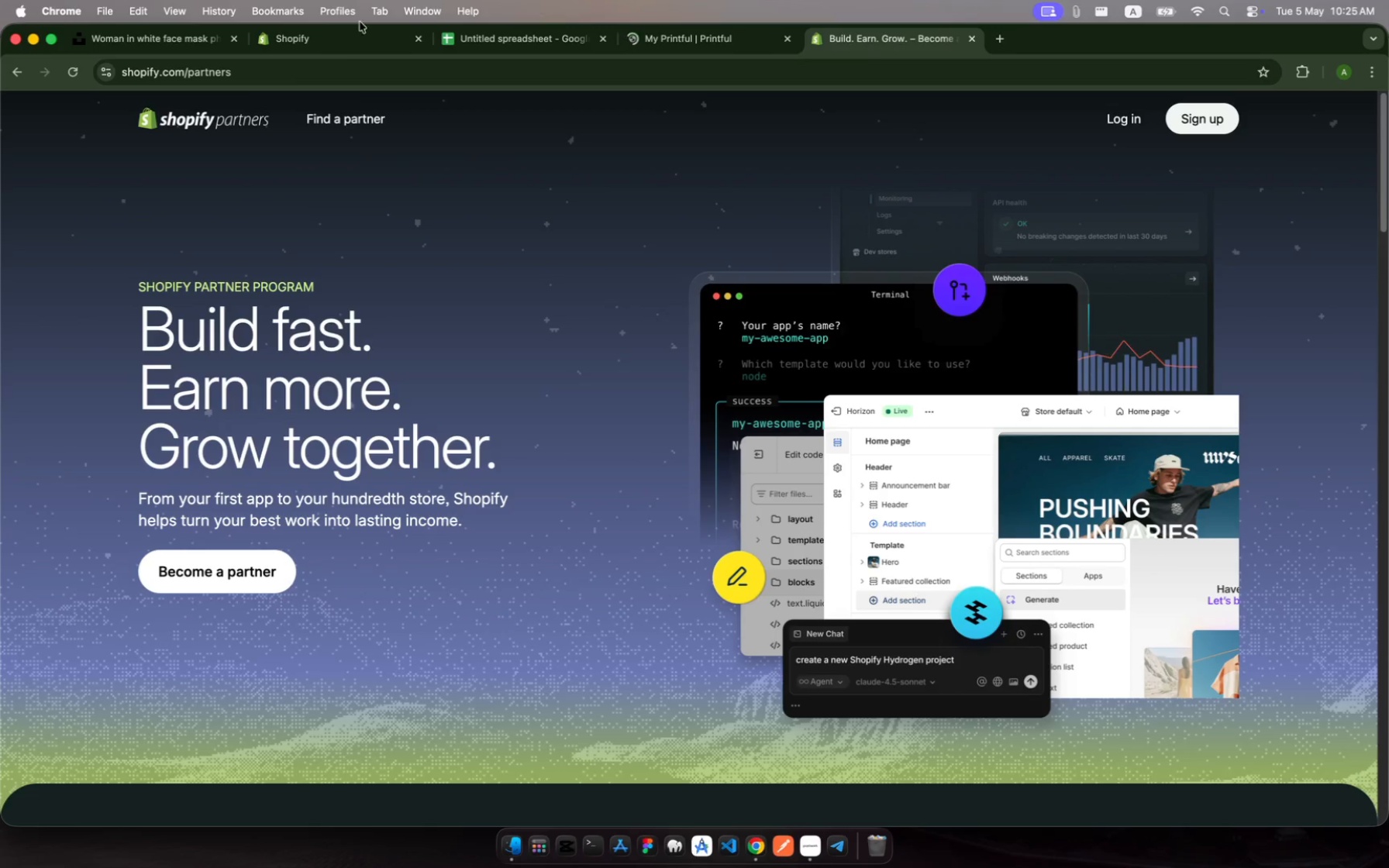 
left_click([277, 57])
 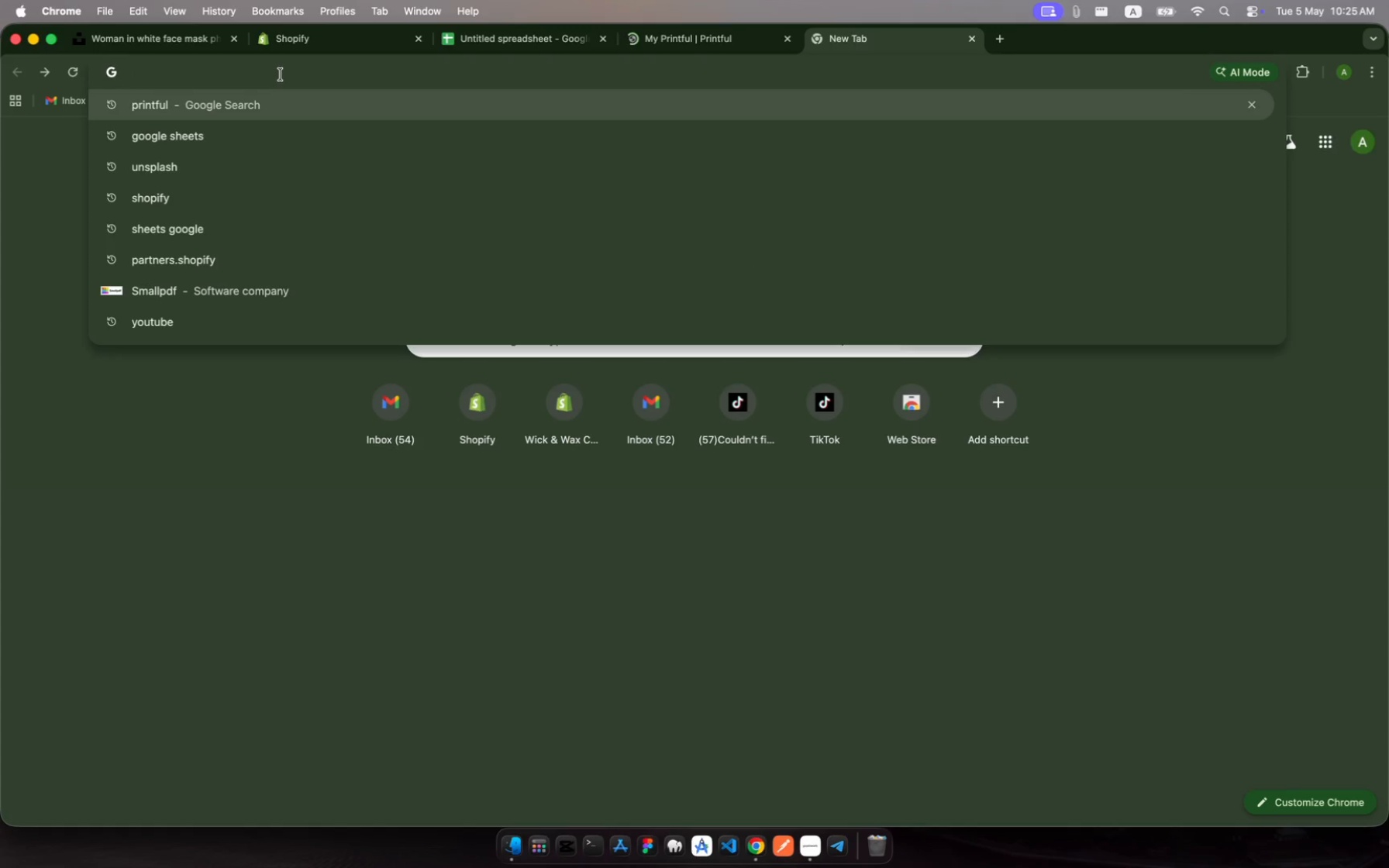 
hold_key(key=P, duration=0.34)
 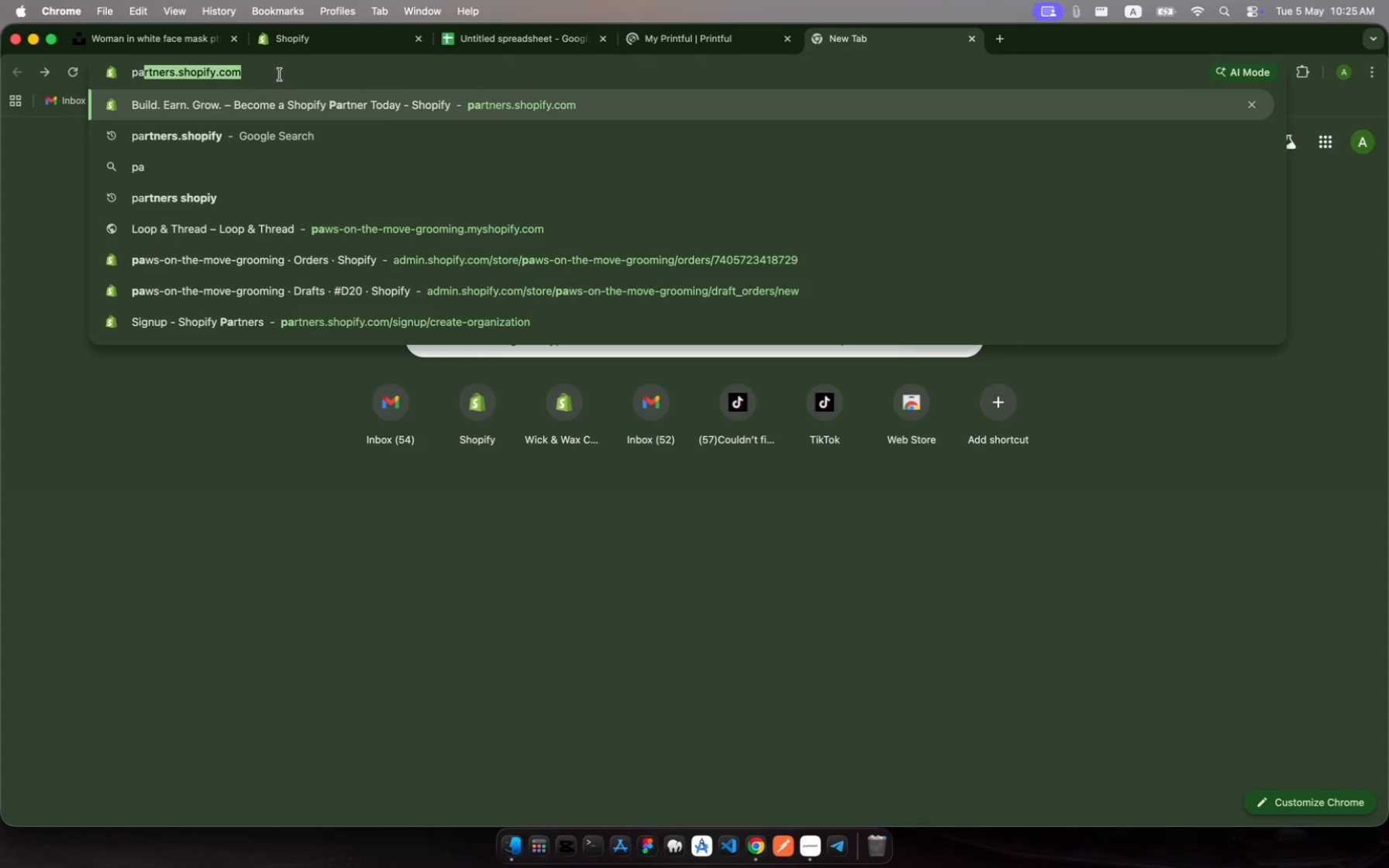 
hold_key(key=A, duration=0.32)
 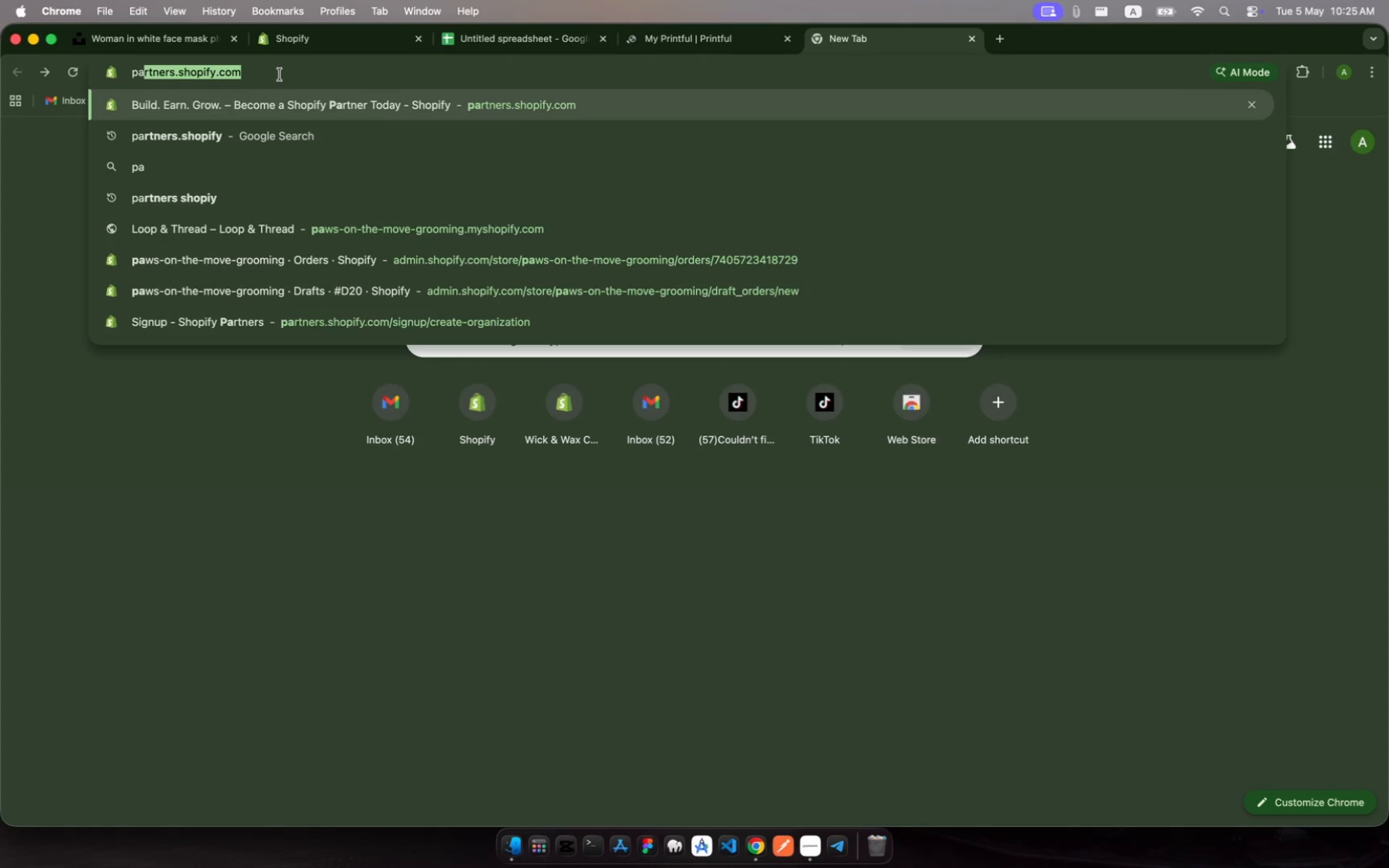 
key(Enter)
 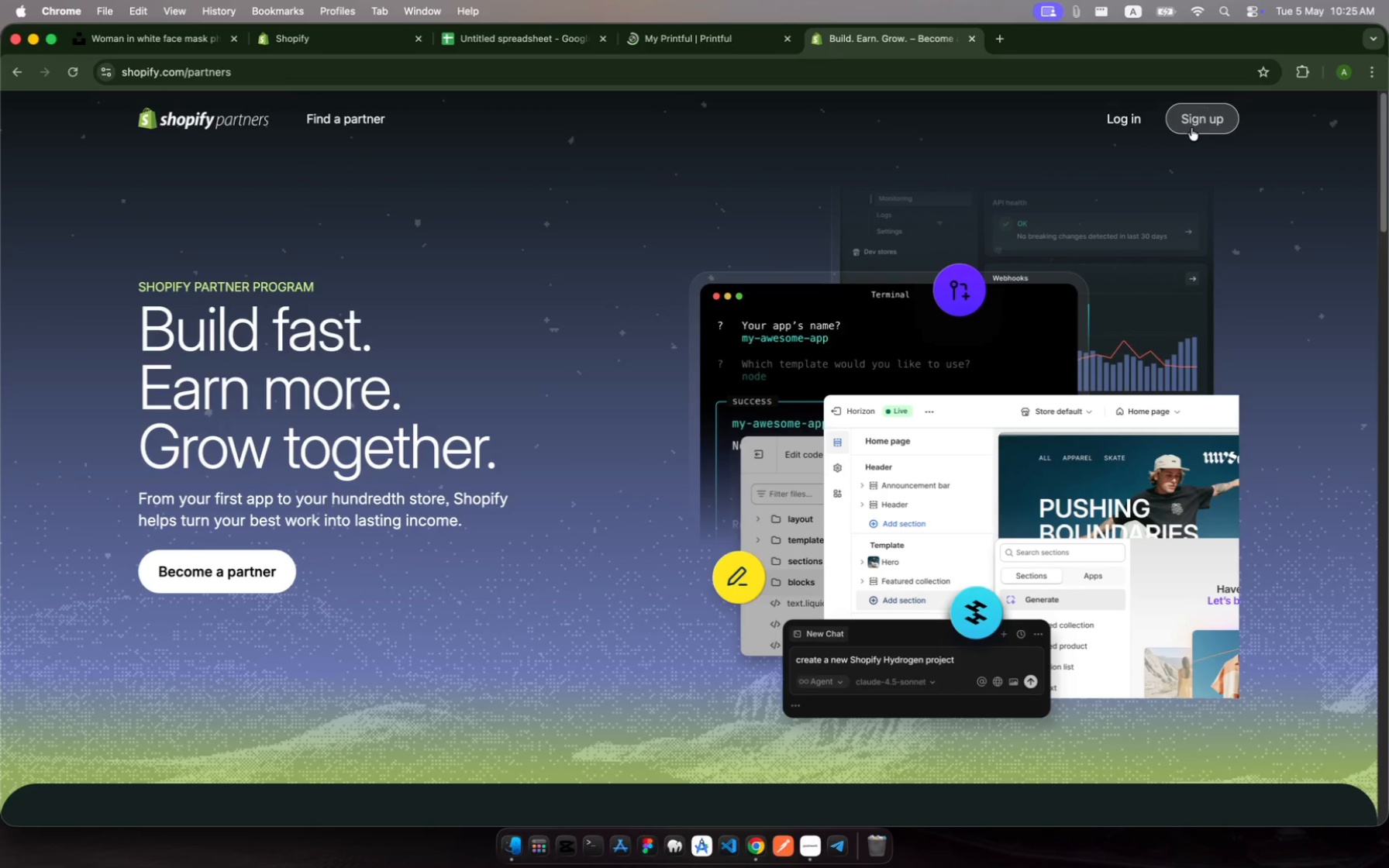 
left_click([1116, 129])
 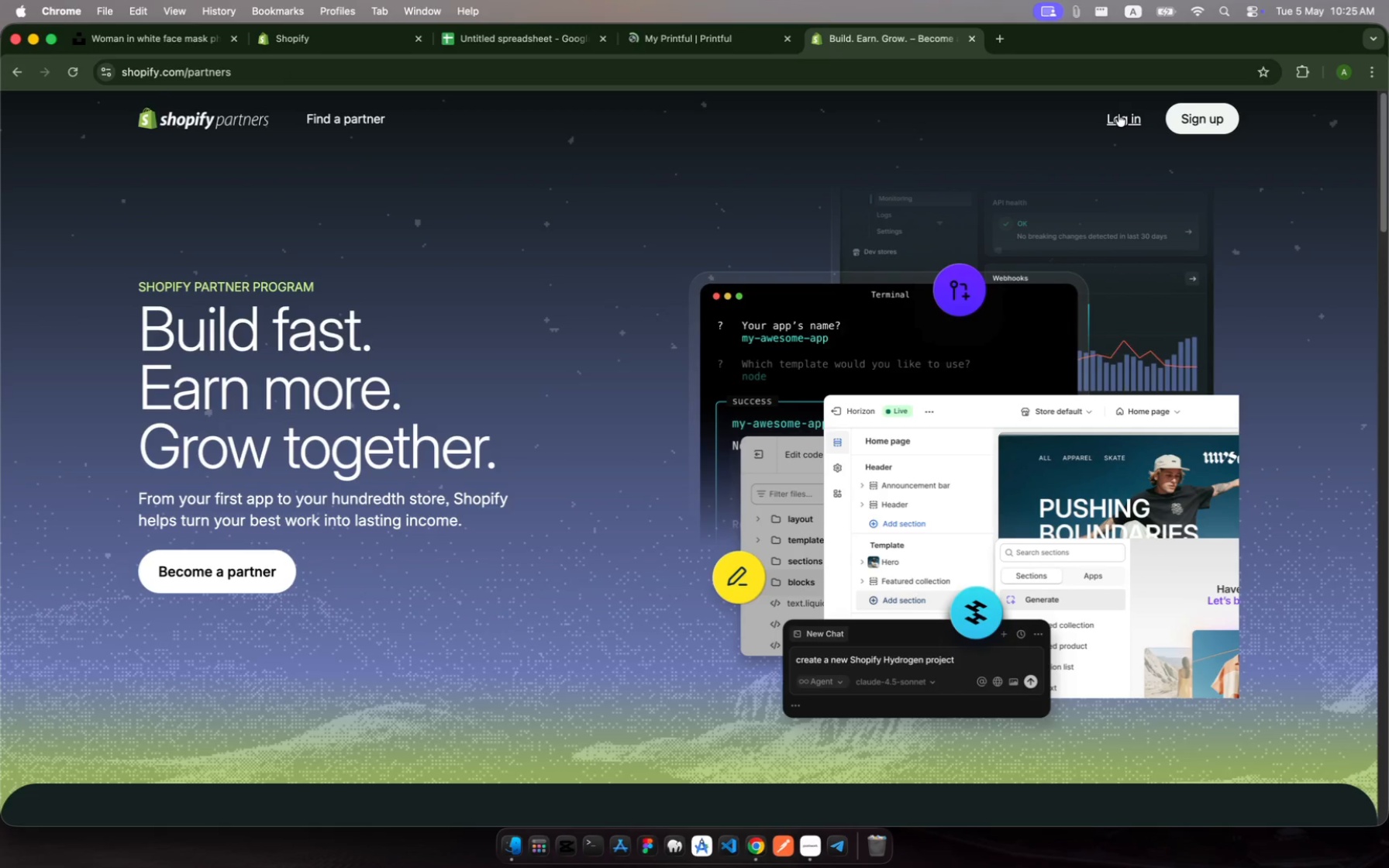 
left_click([1118, 114])
 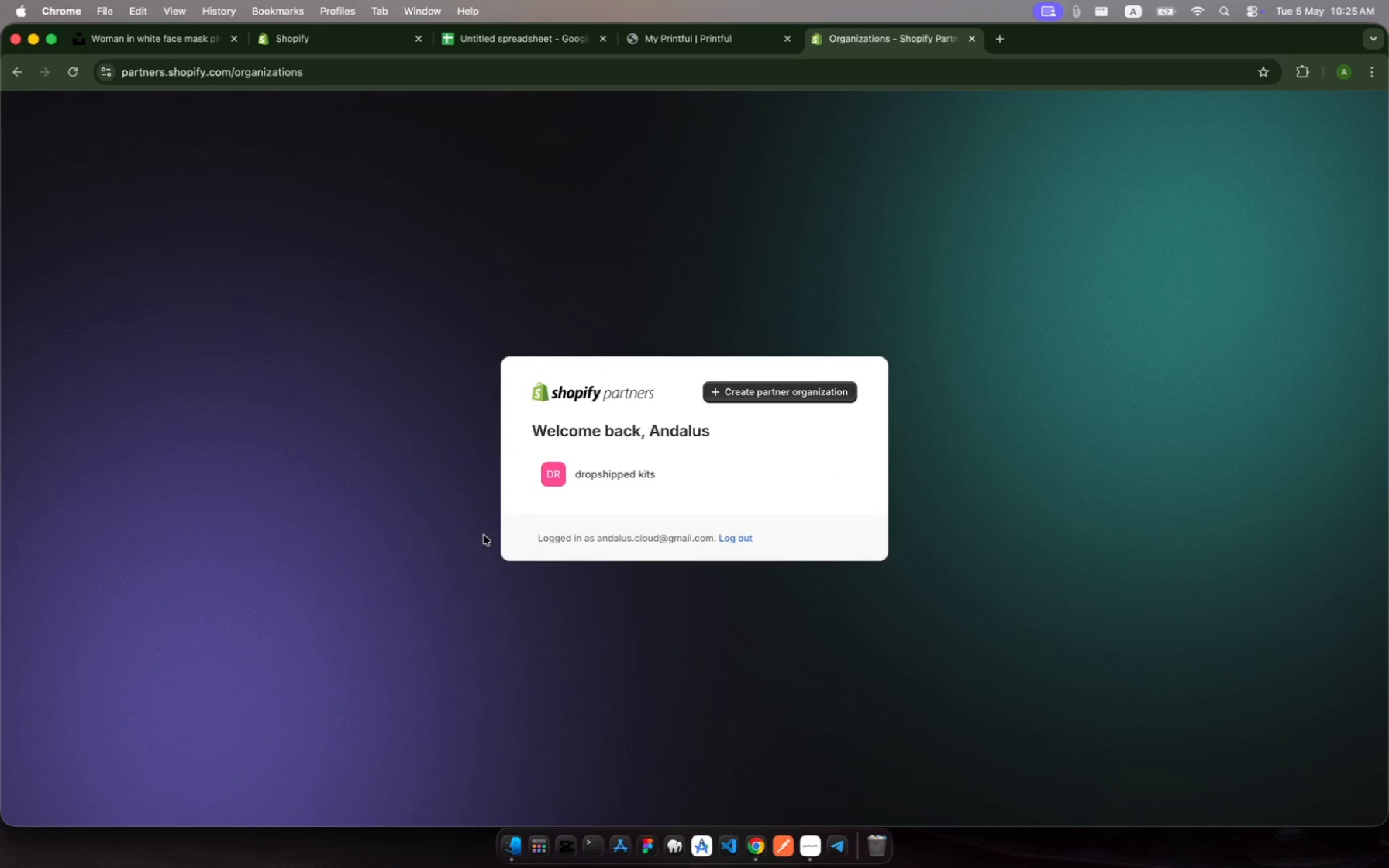 
wait(5.59)
 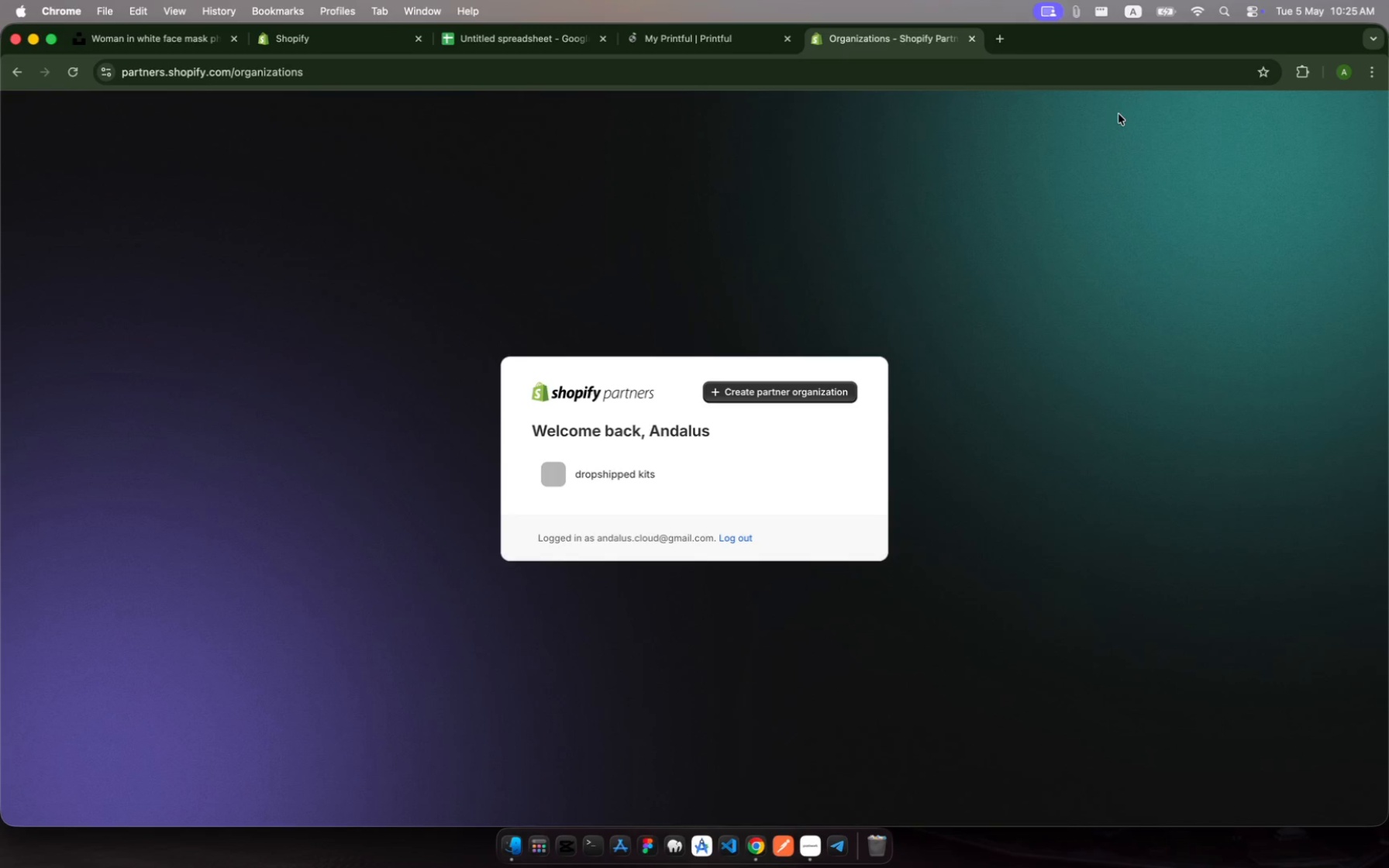 
left_click([606, 472])
 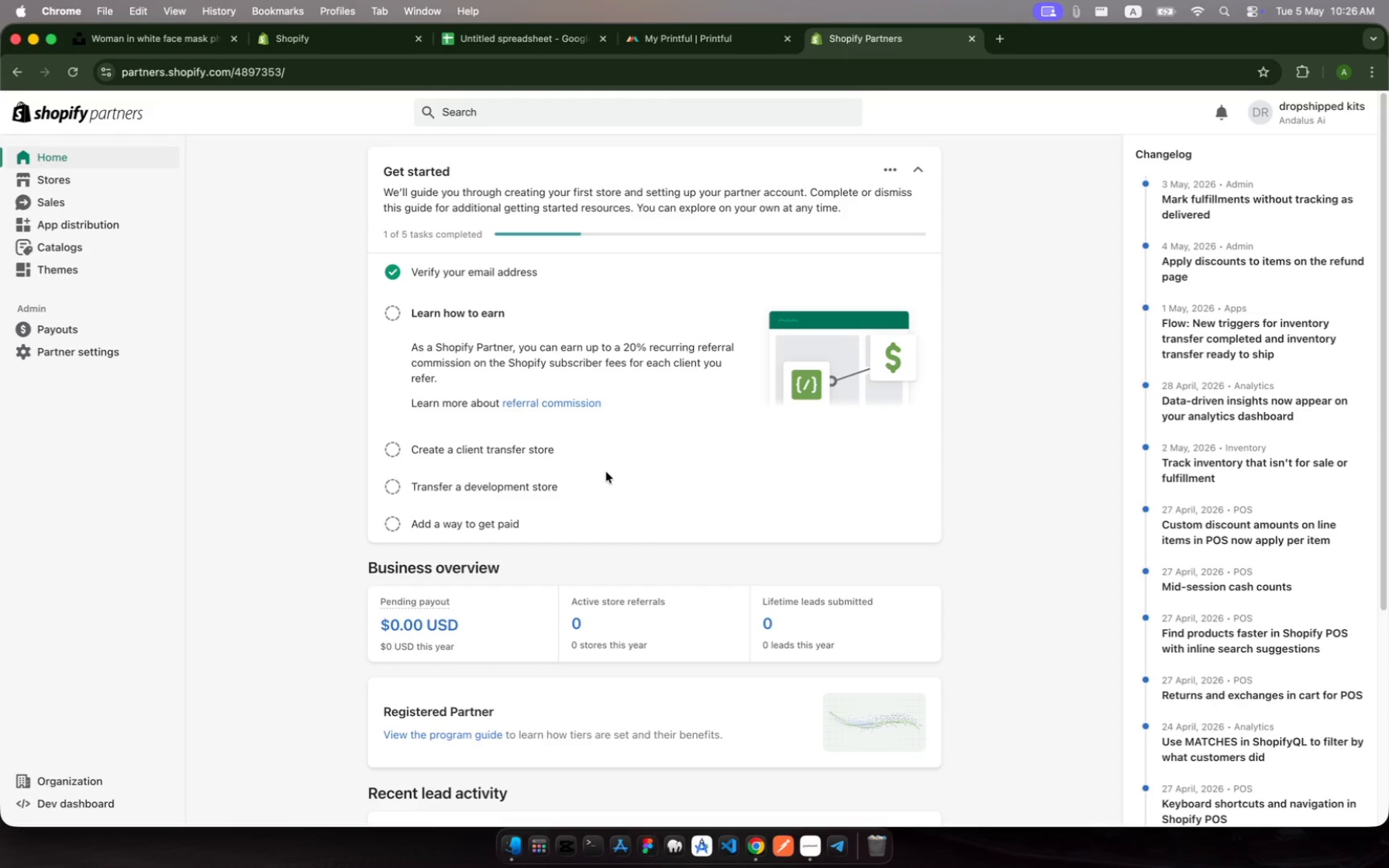 
wait(13.92)
 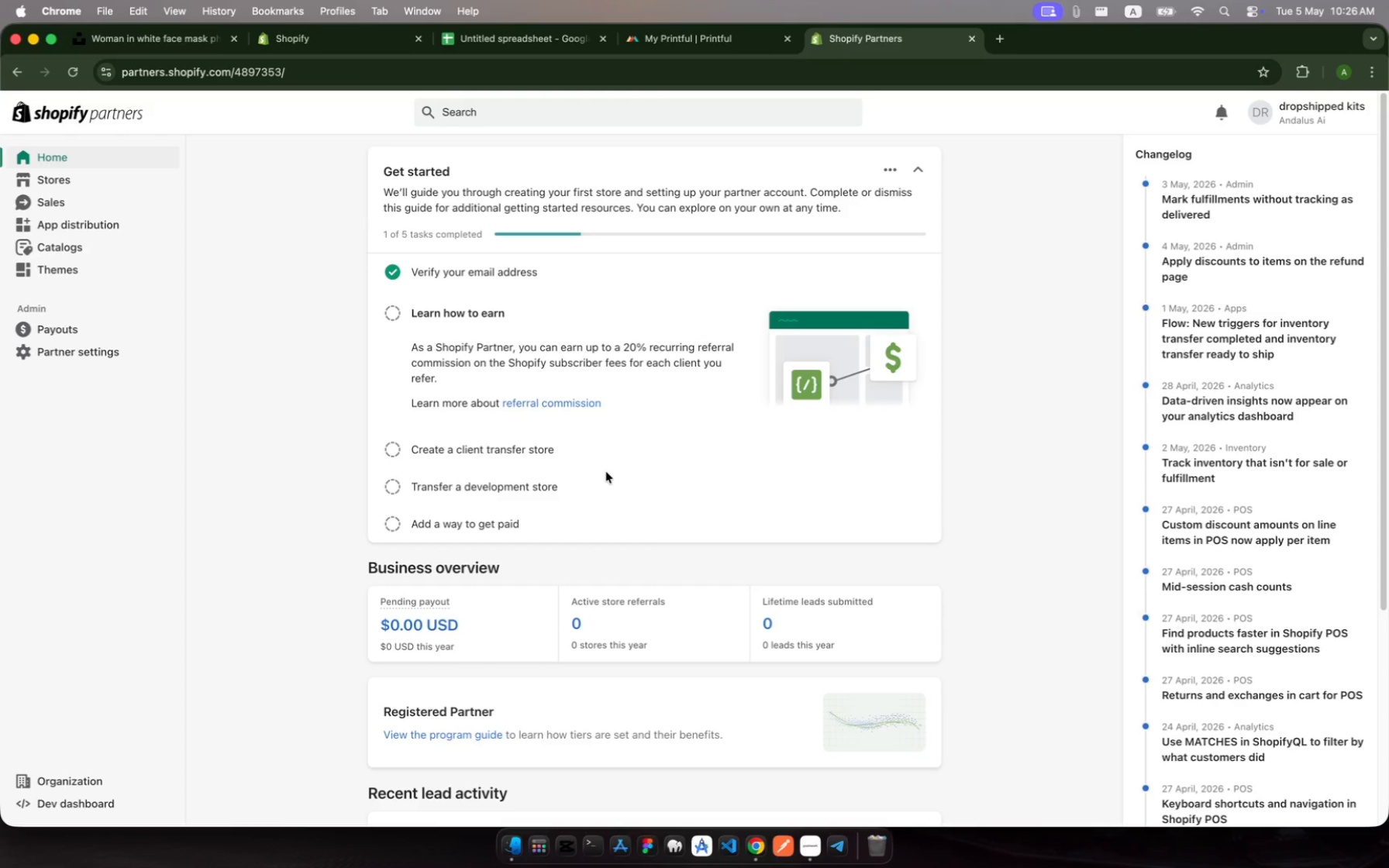 
left_click([115, 181])
 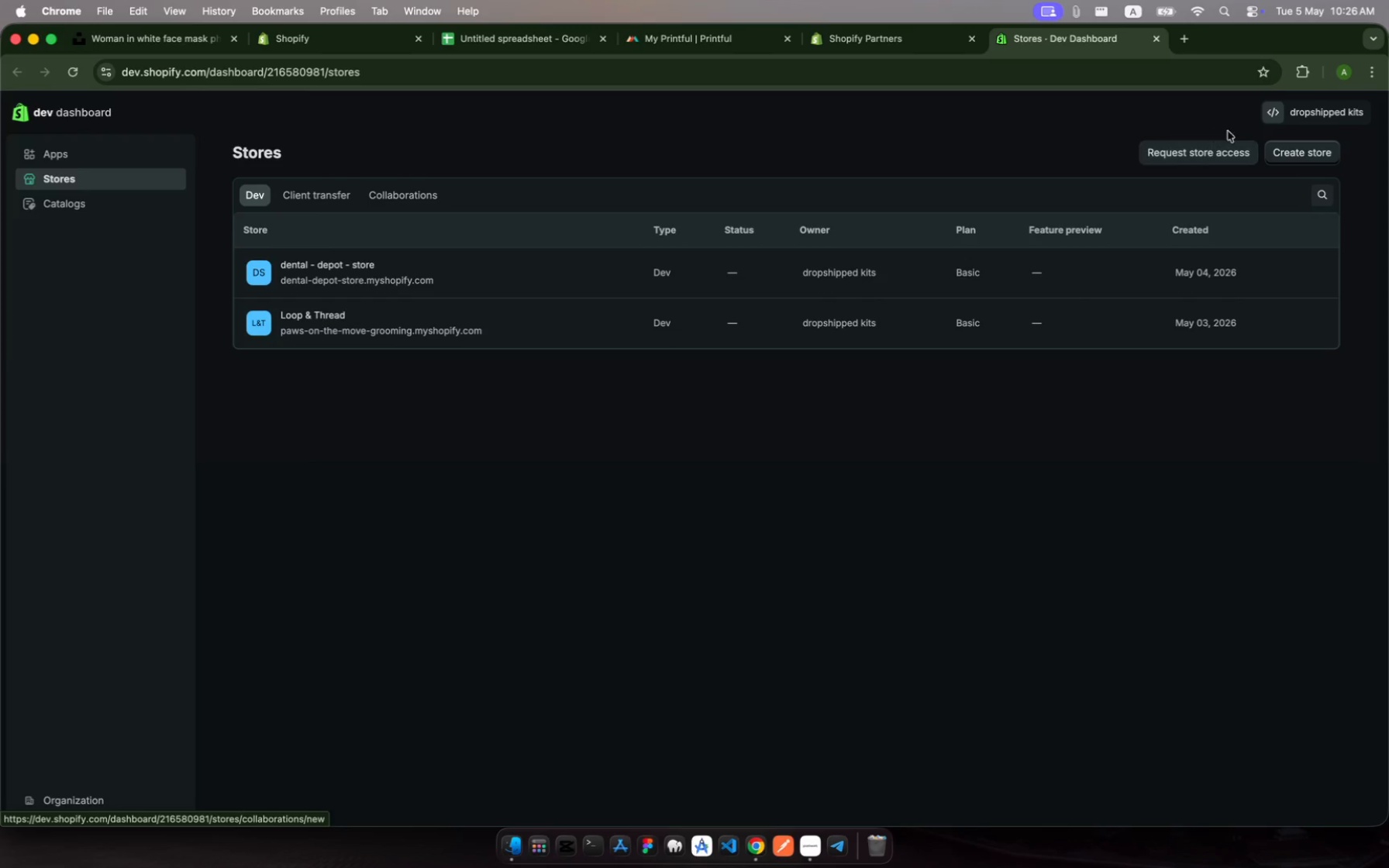 
left_click([1308, 160])
 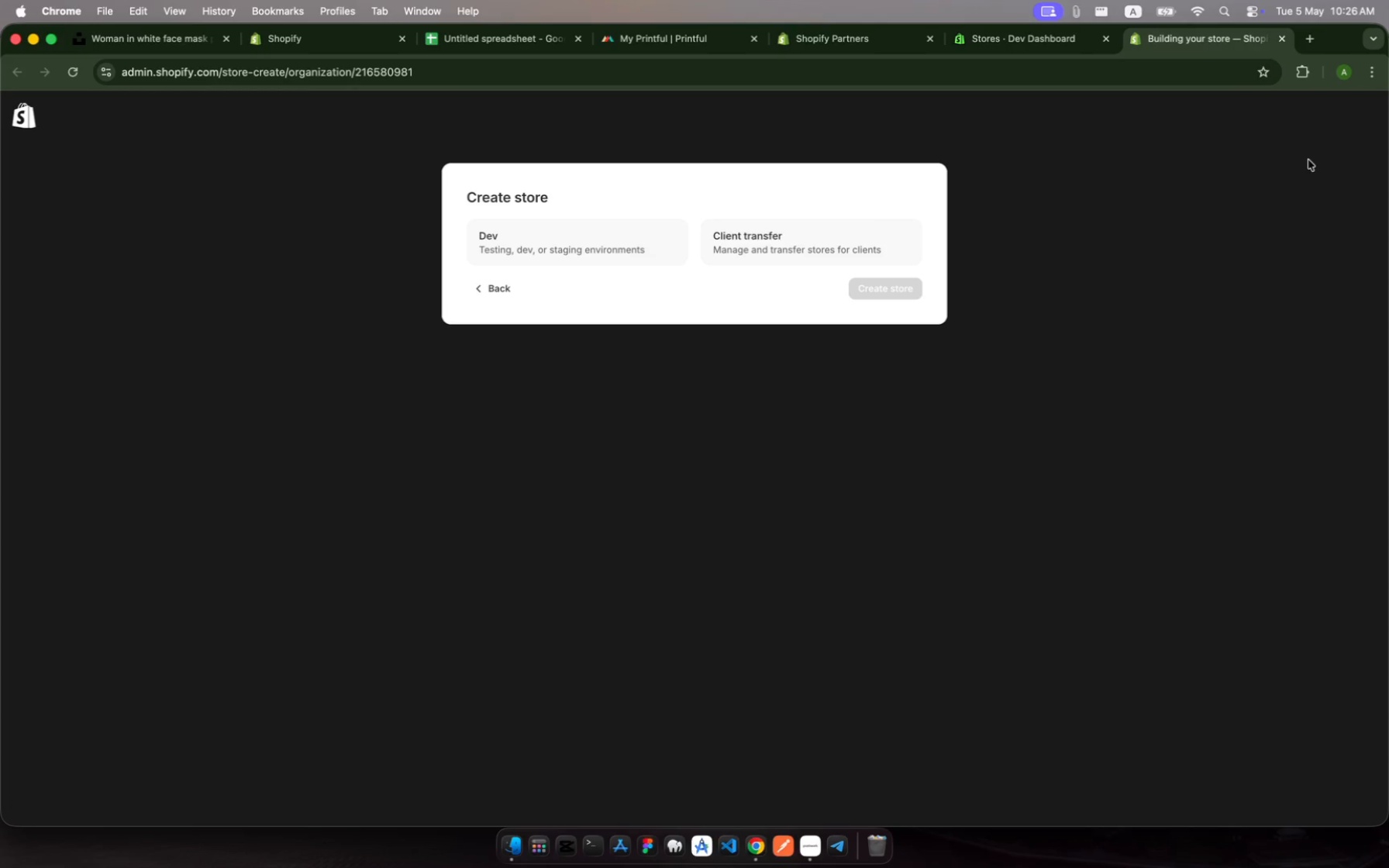 
wait(5.65)
 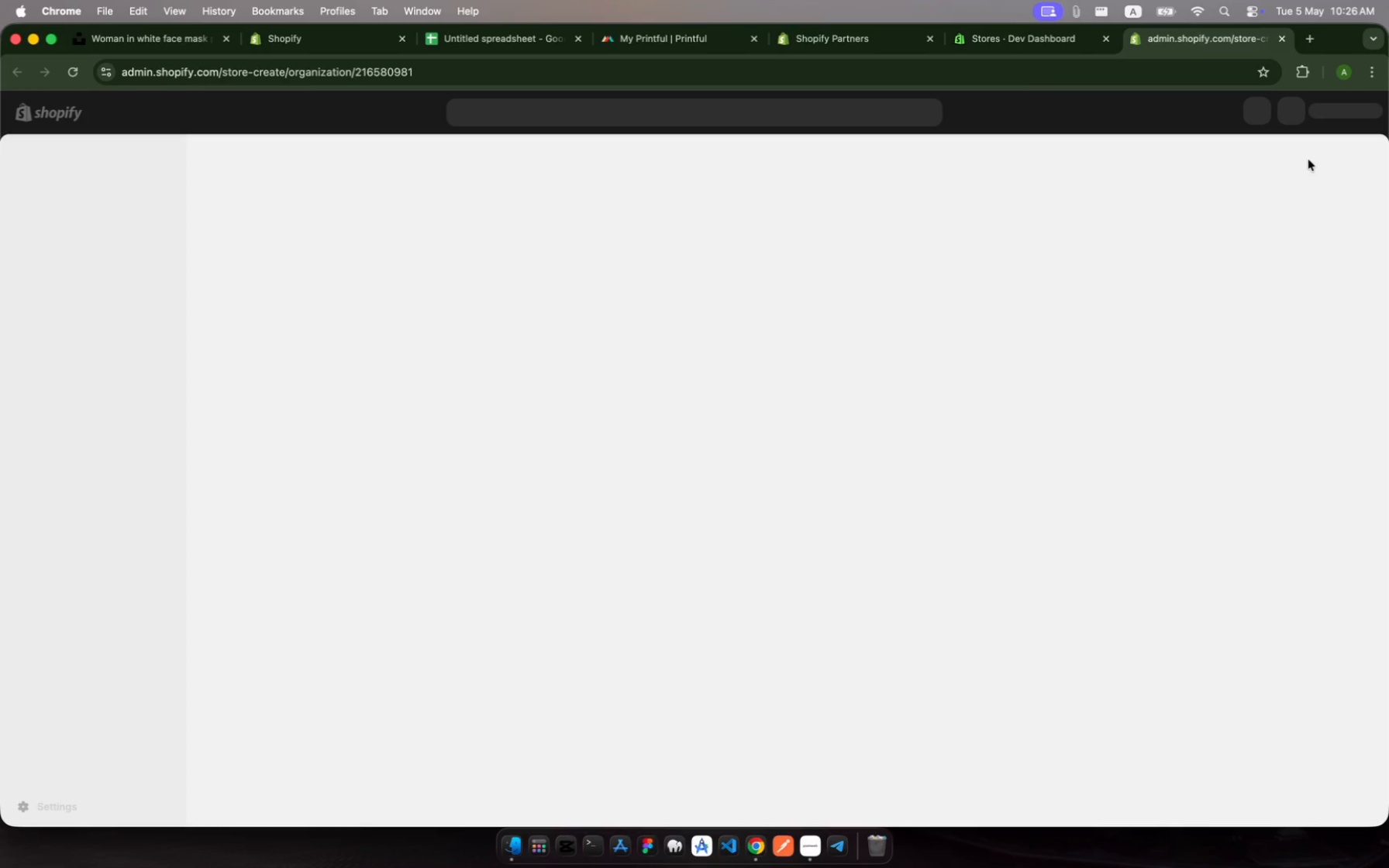 
left_click([542, 239])
 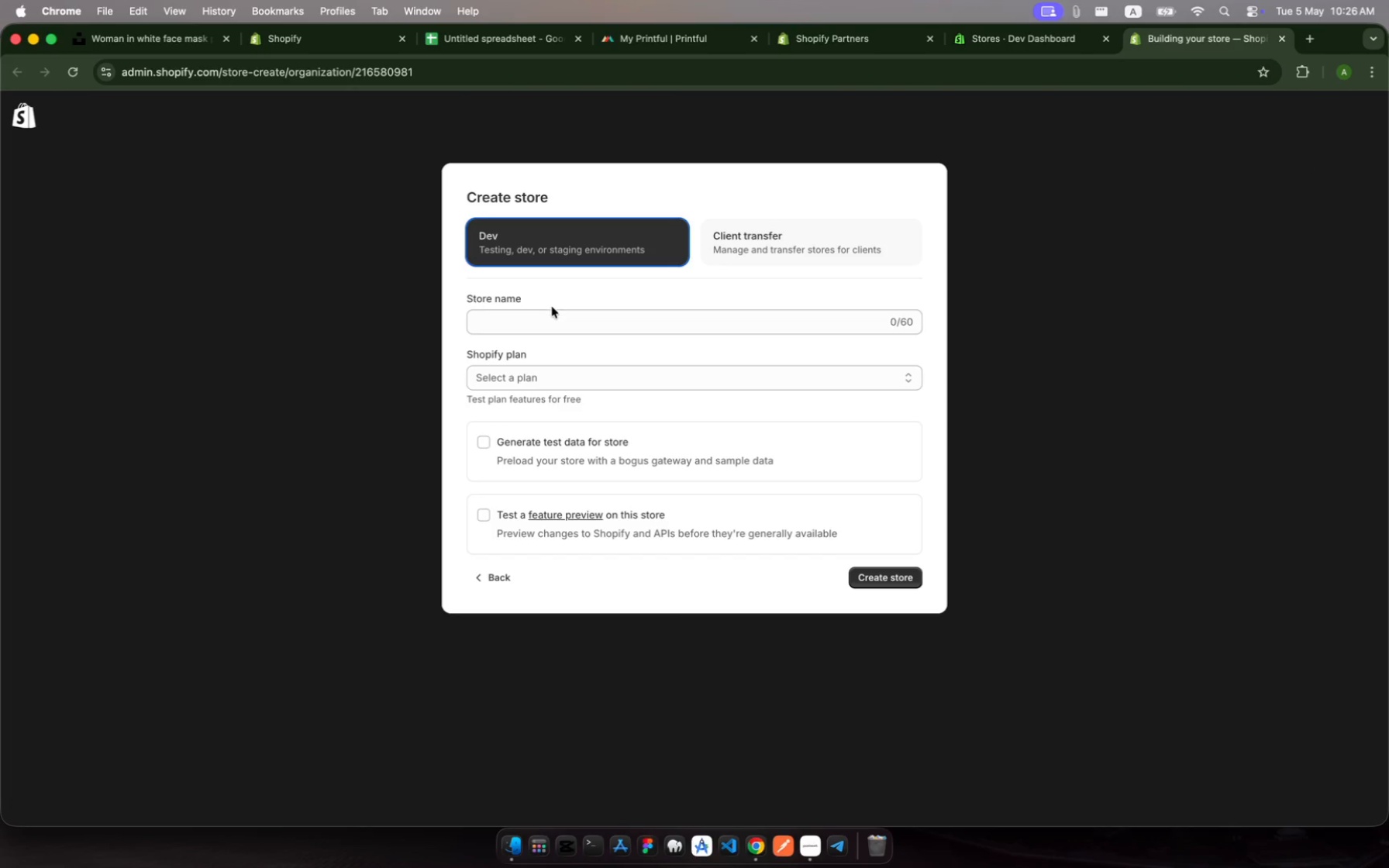 
left_click([552, 317])
 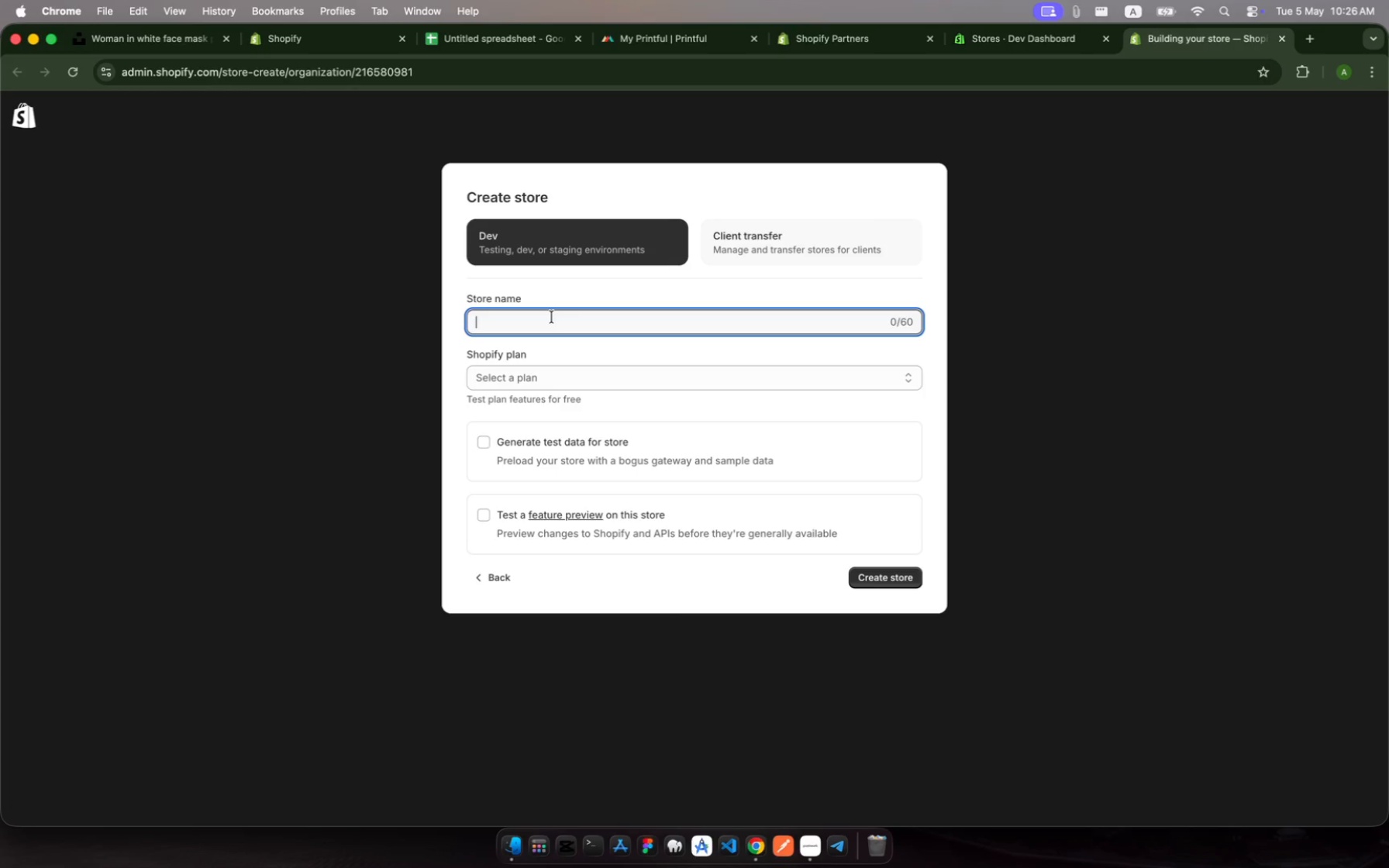 
type(neon-narra)
 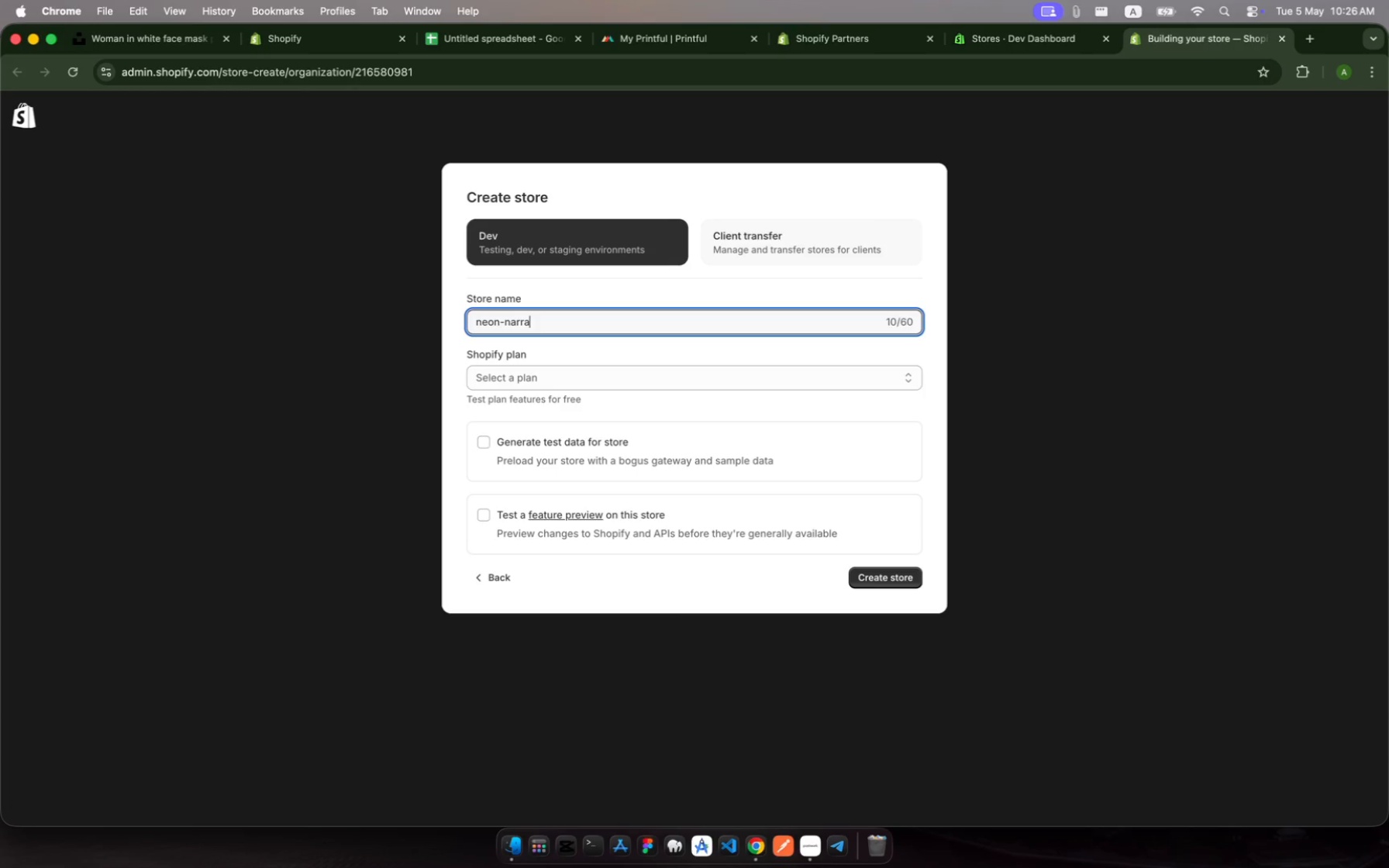 
wait(10.06)
 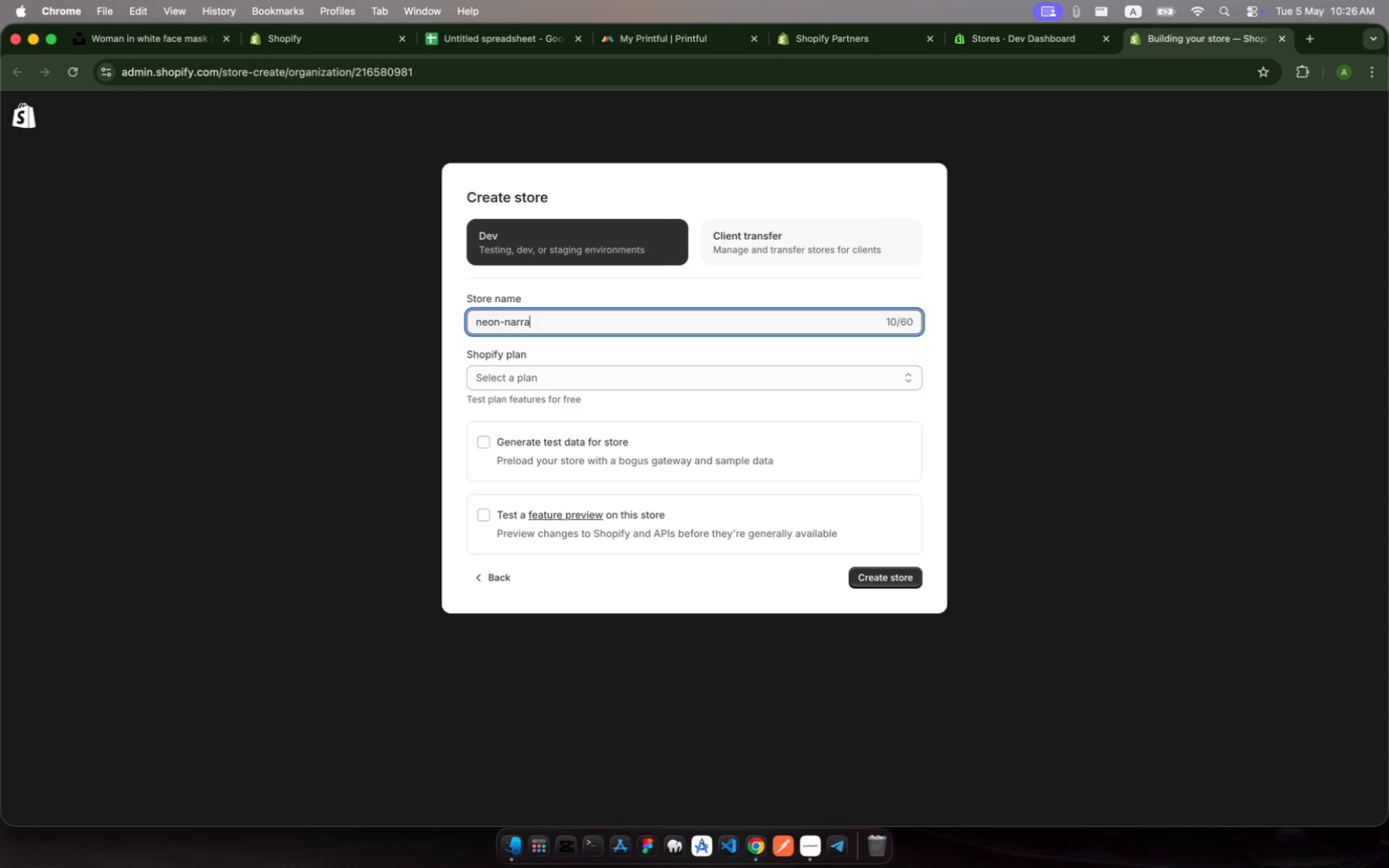 
type(tive )
 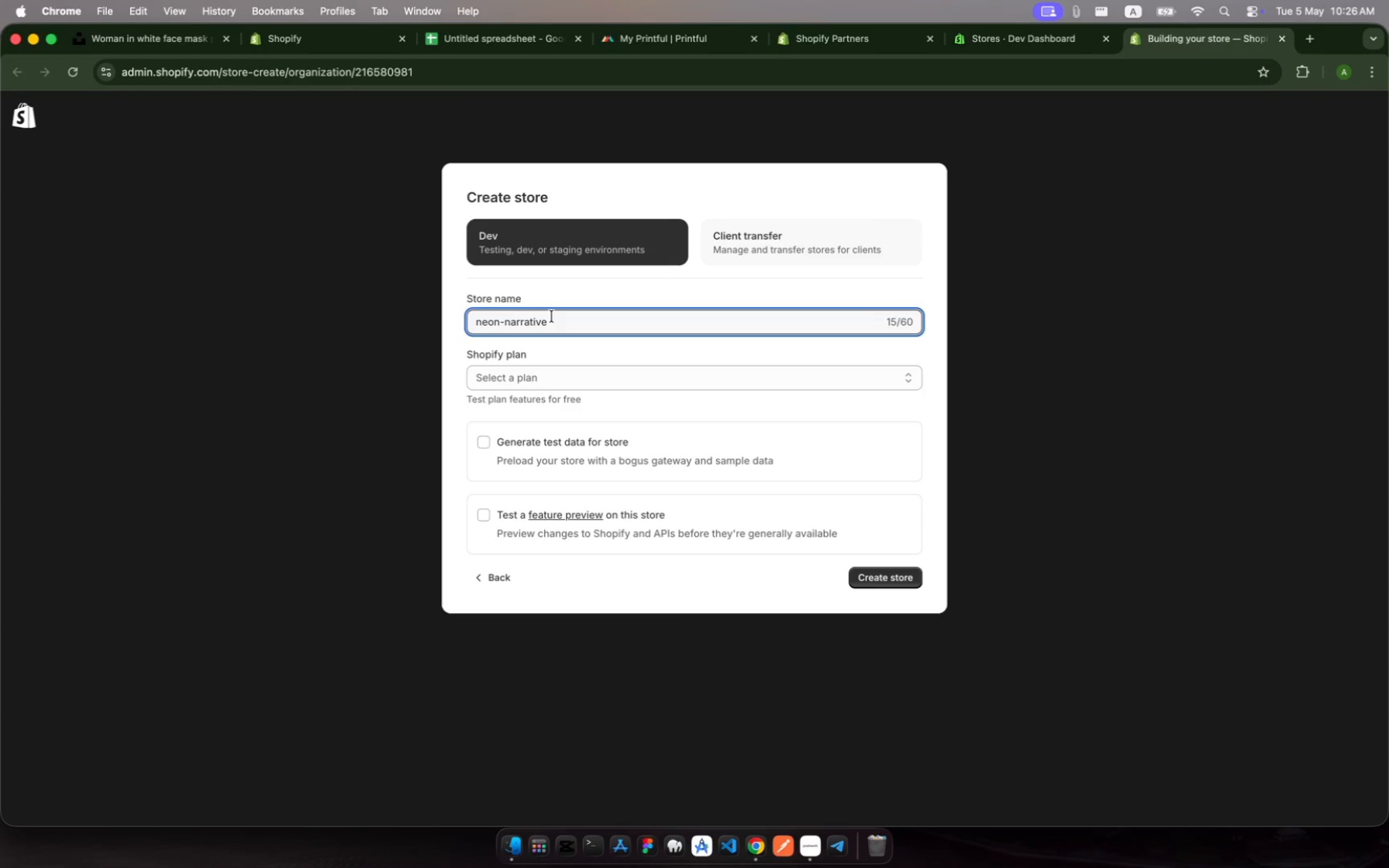 
wait(7.37)
 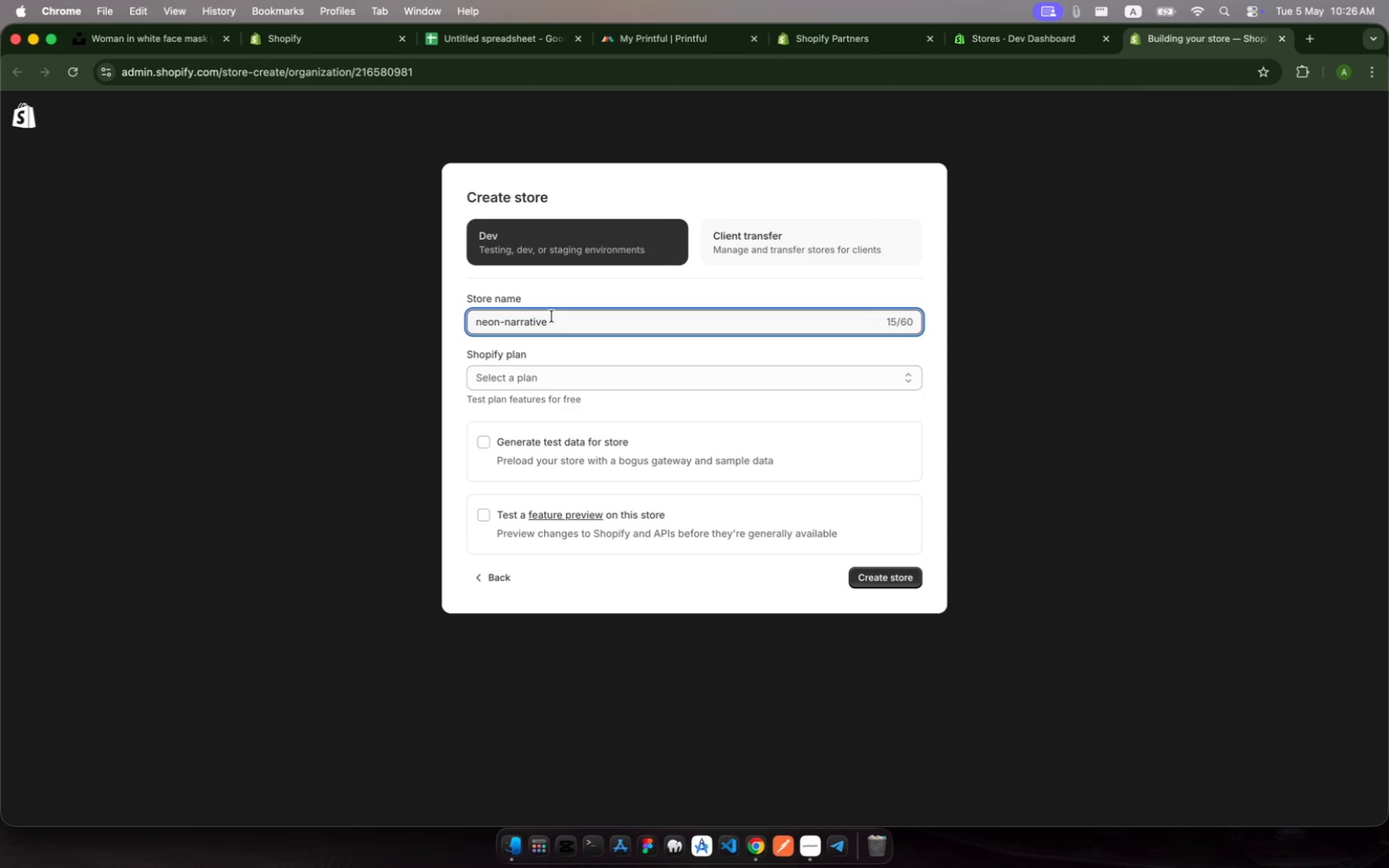 
key(Backspace)
 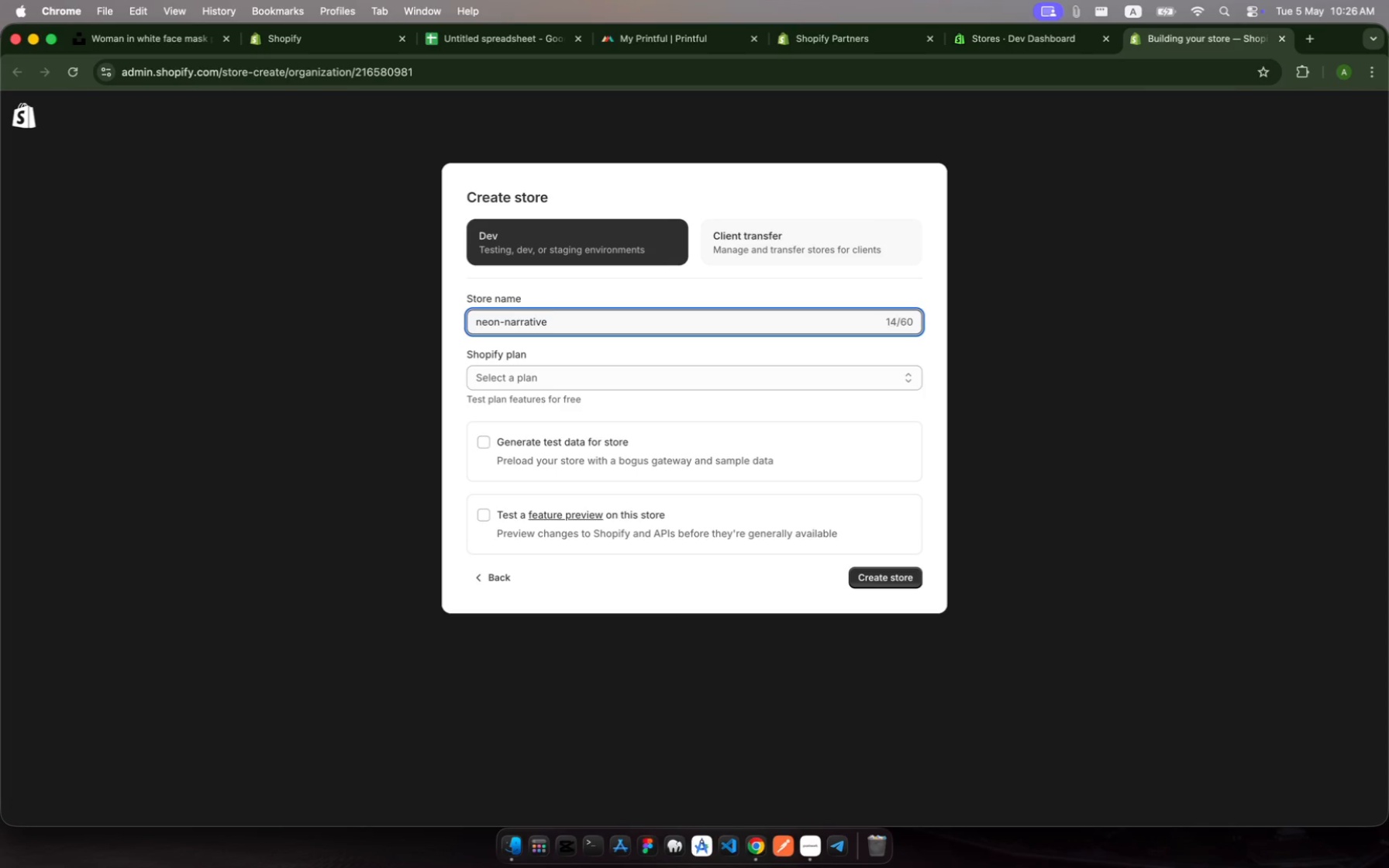 
key(Minus)
 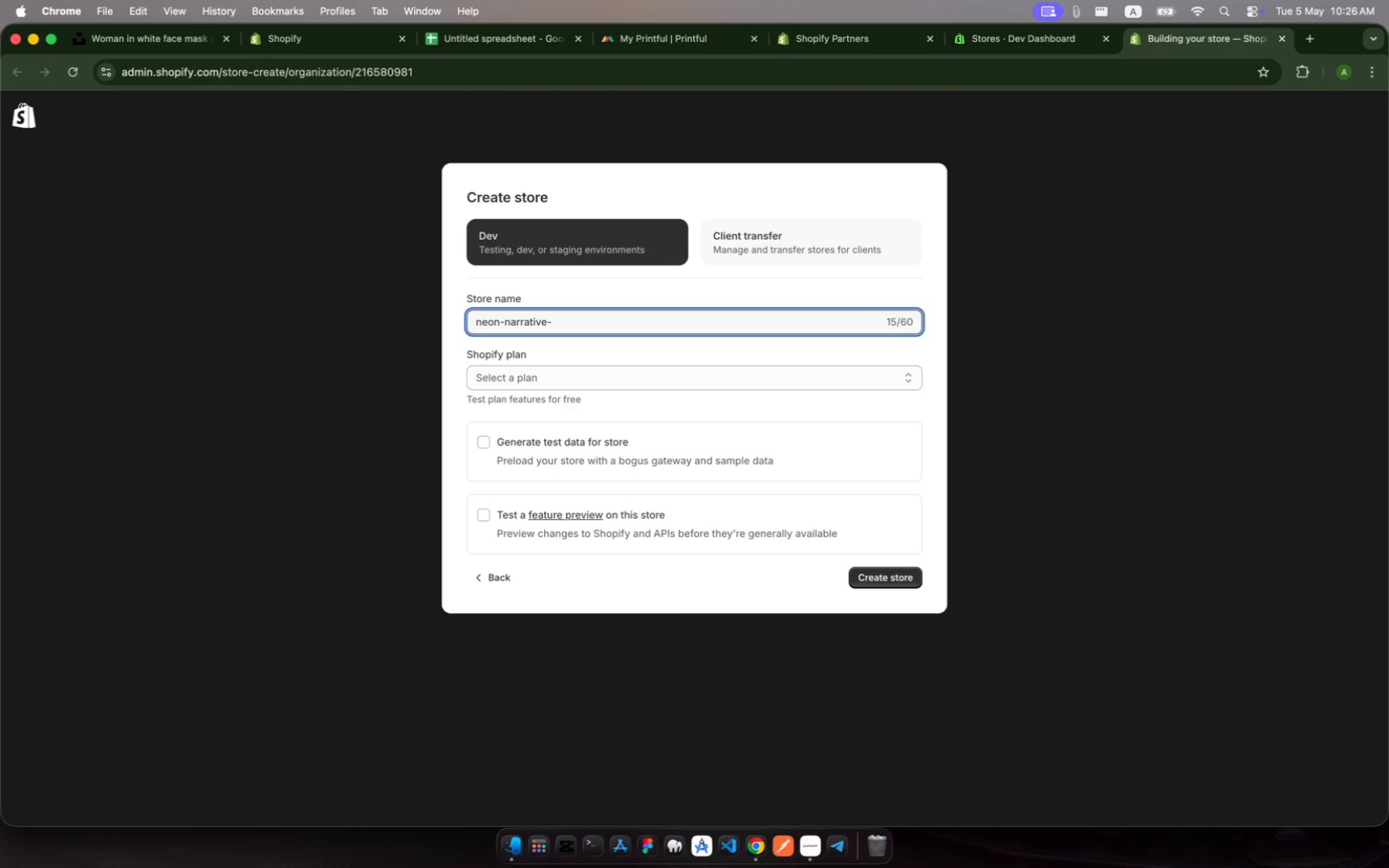 
type(pd-store)
 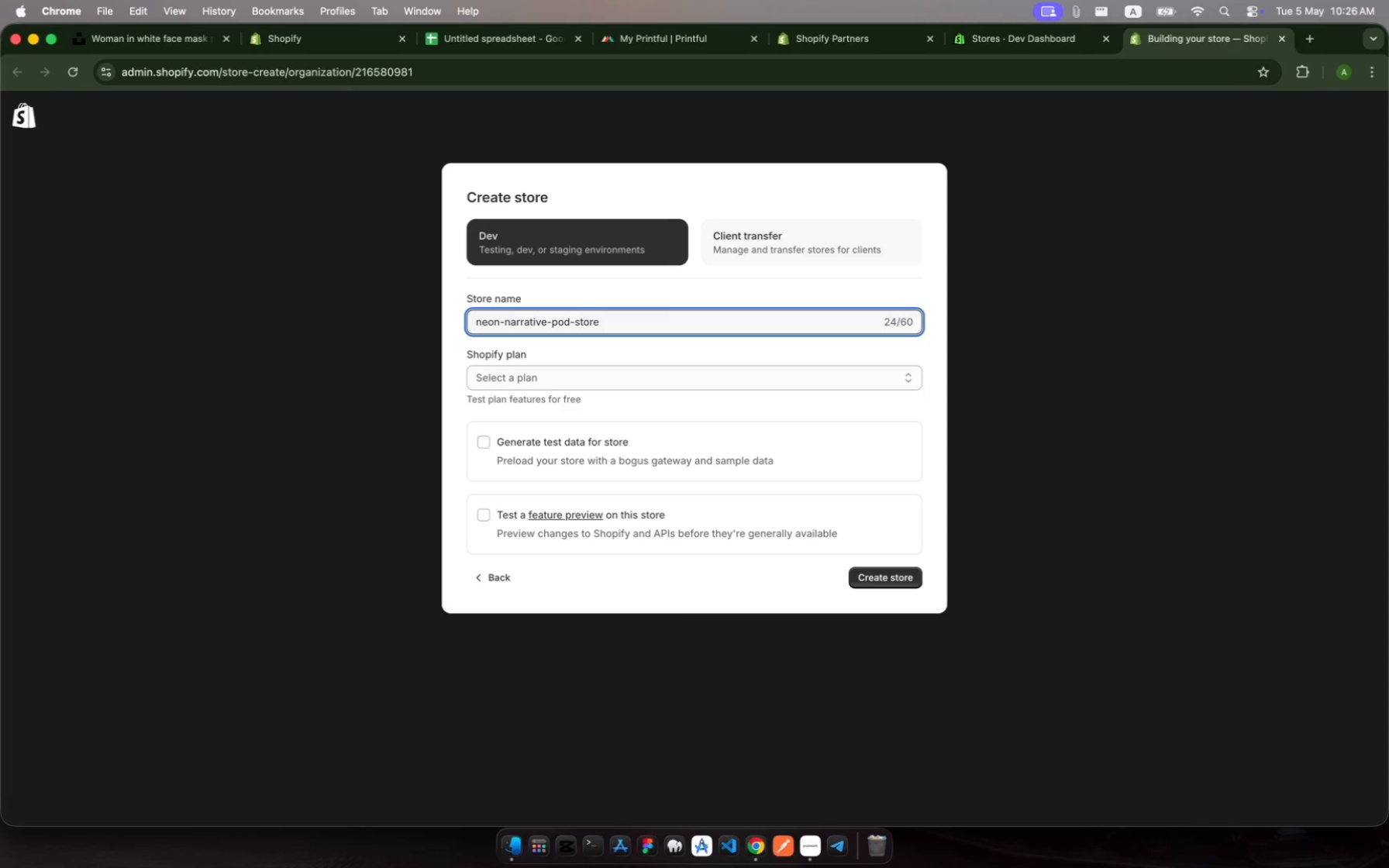 
left_click([605, 374])
 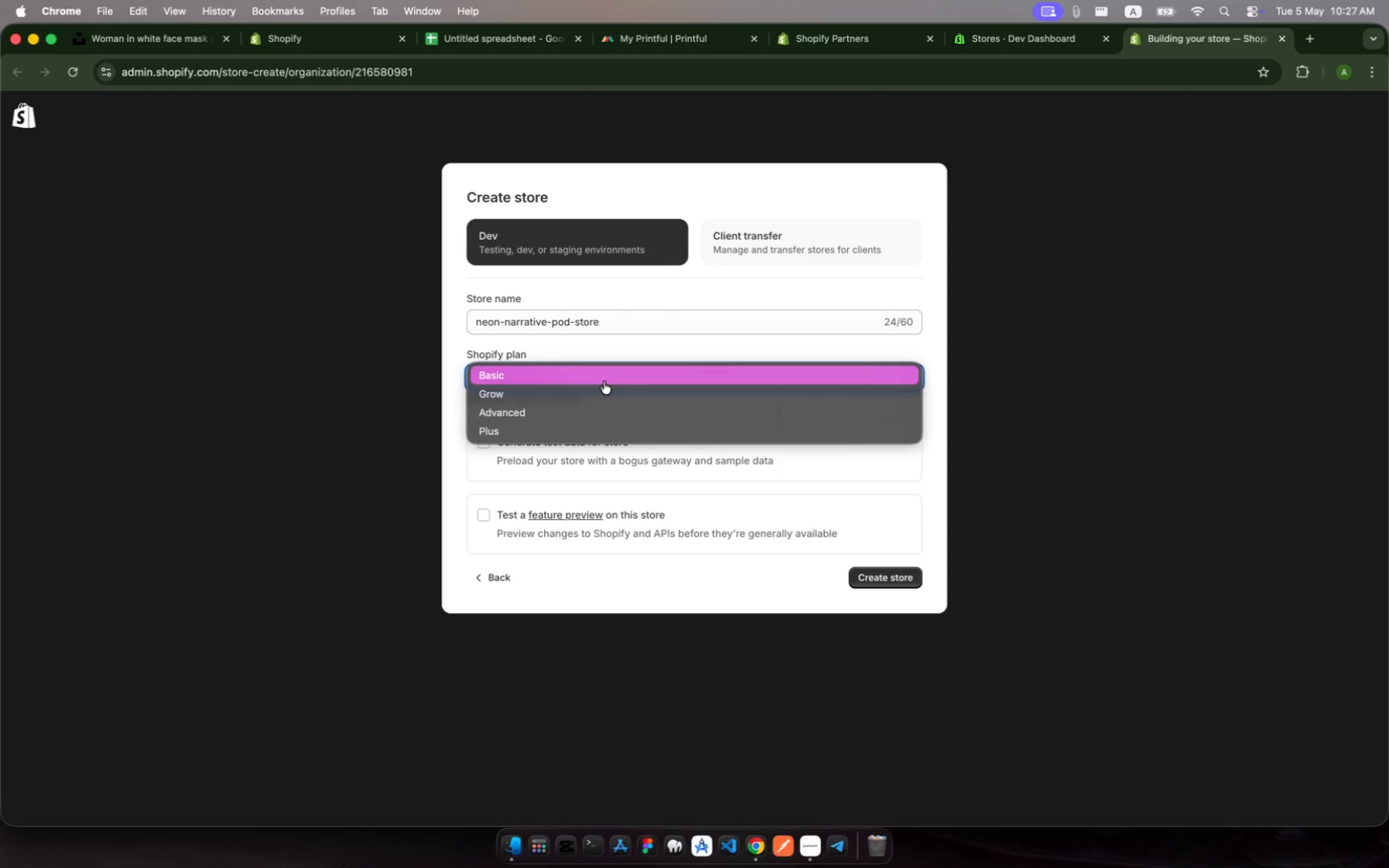 
left_click([604, 381])
 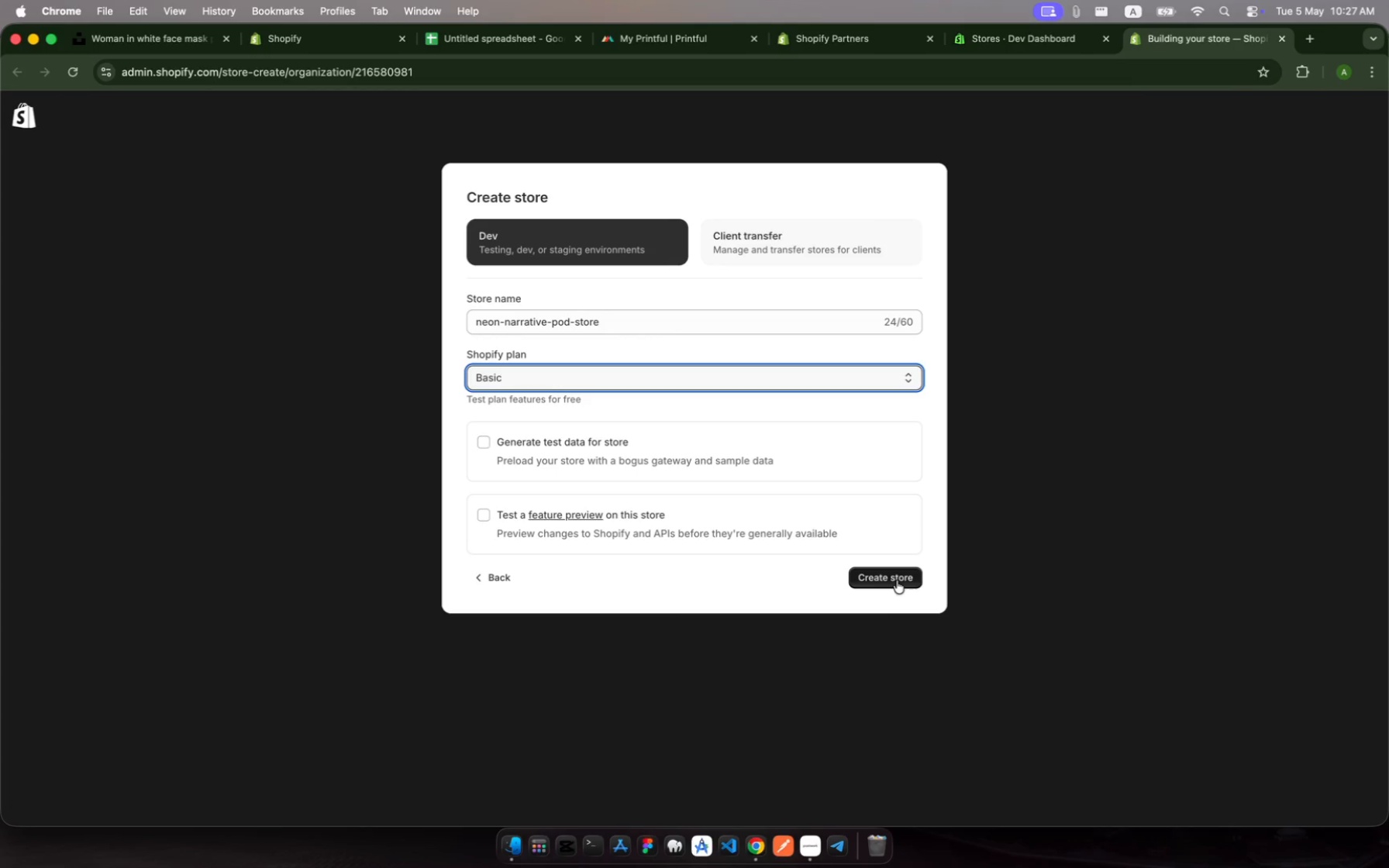 
wait(7.97)
 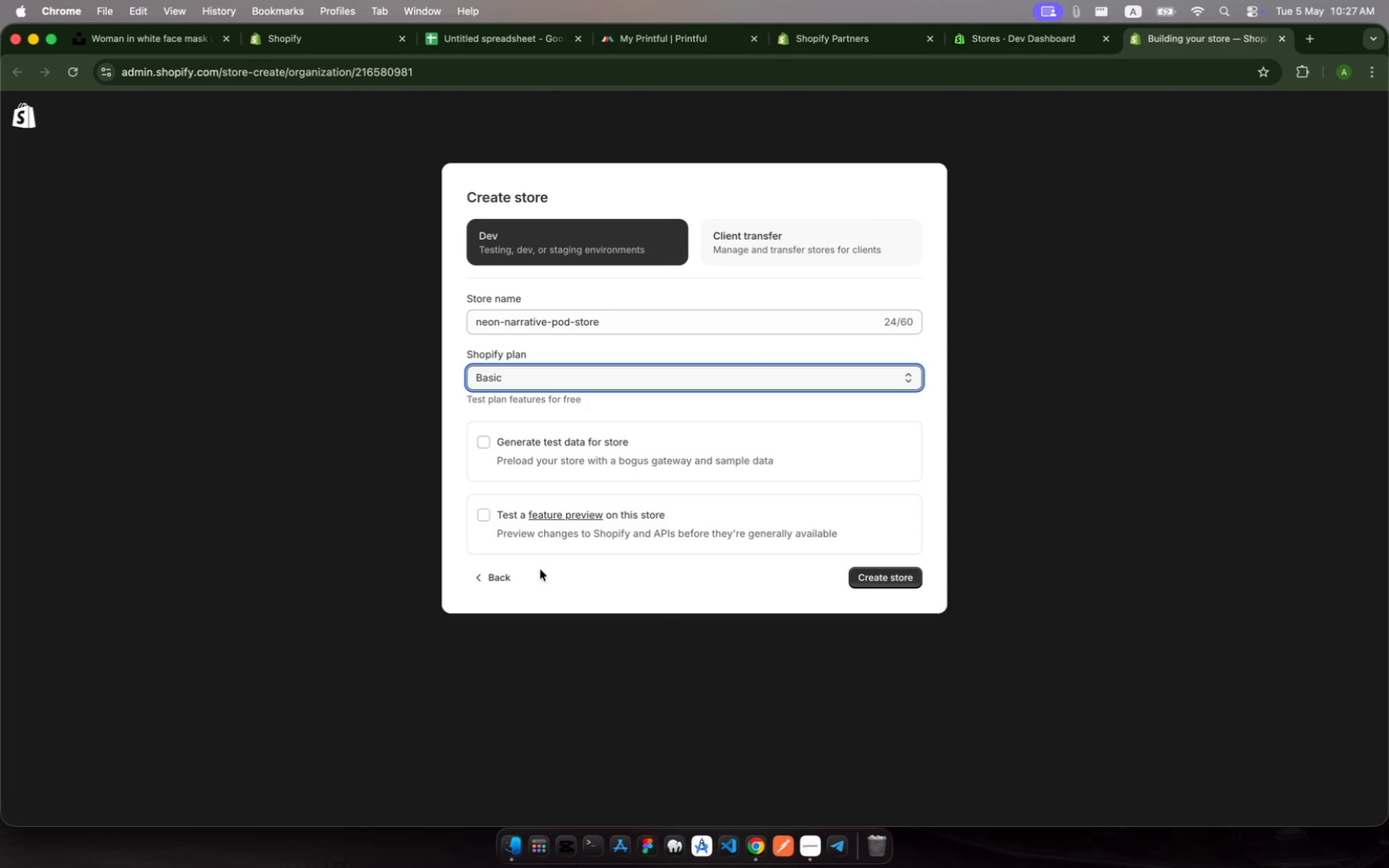 
left_click([902, 576])
 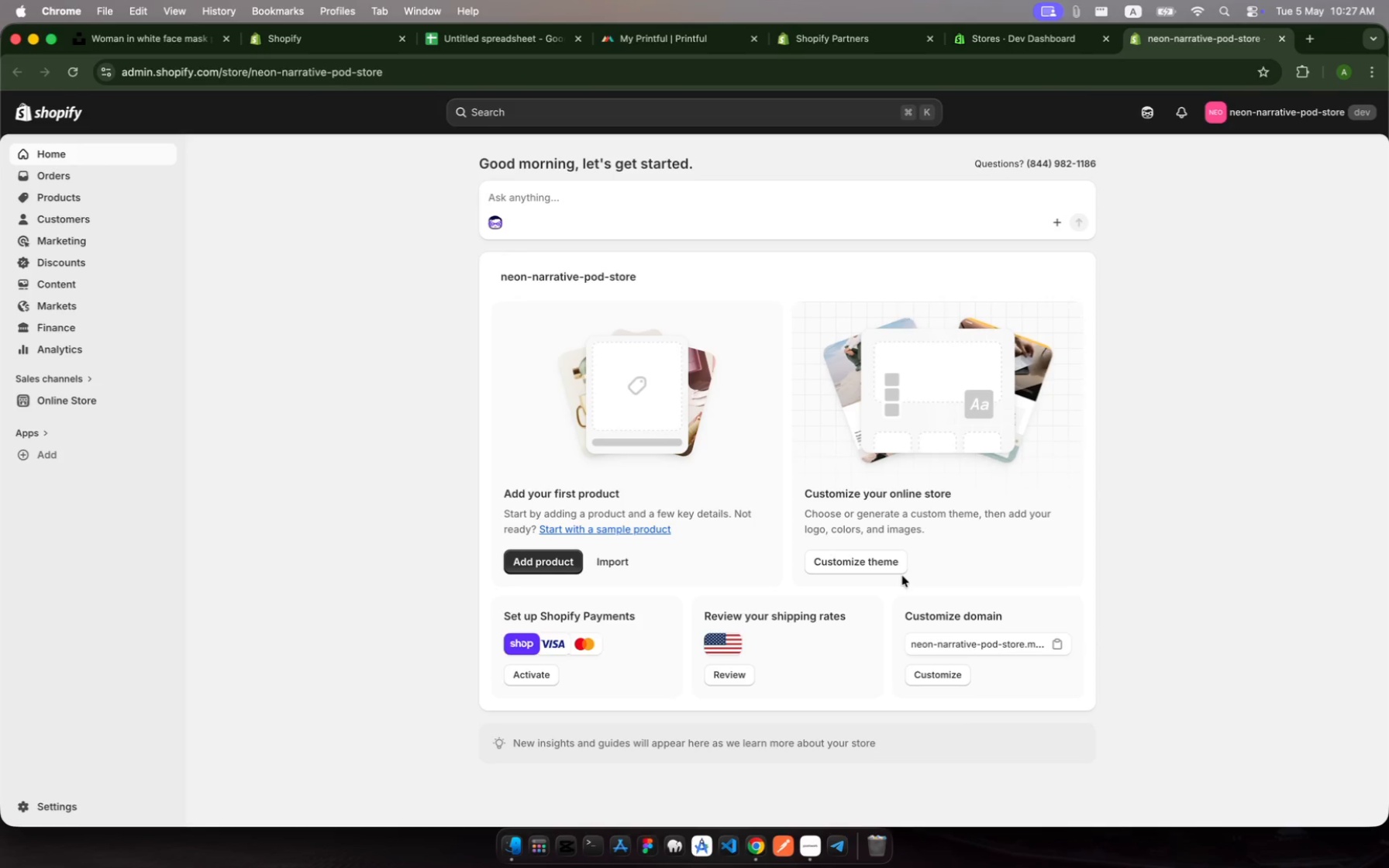 
wait(25.42)
 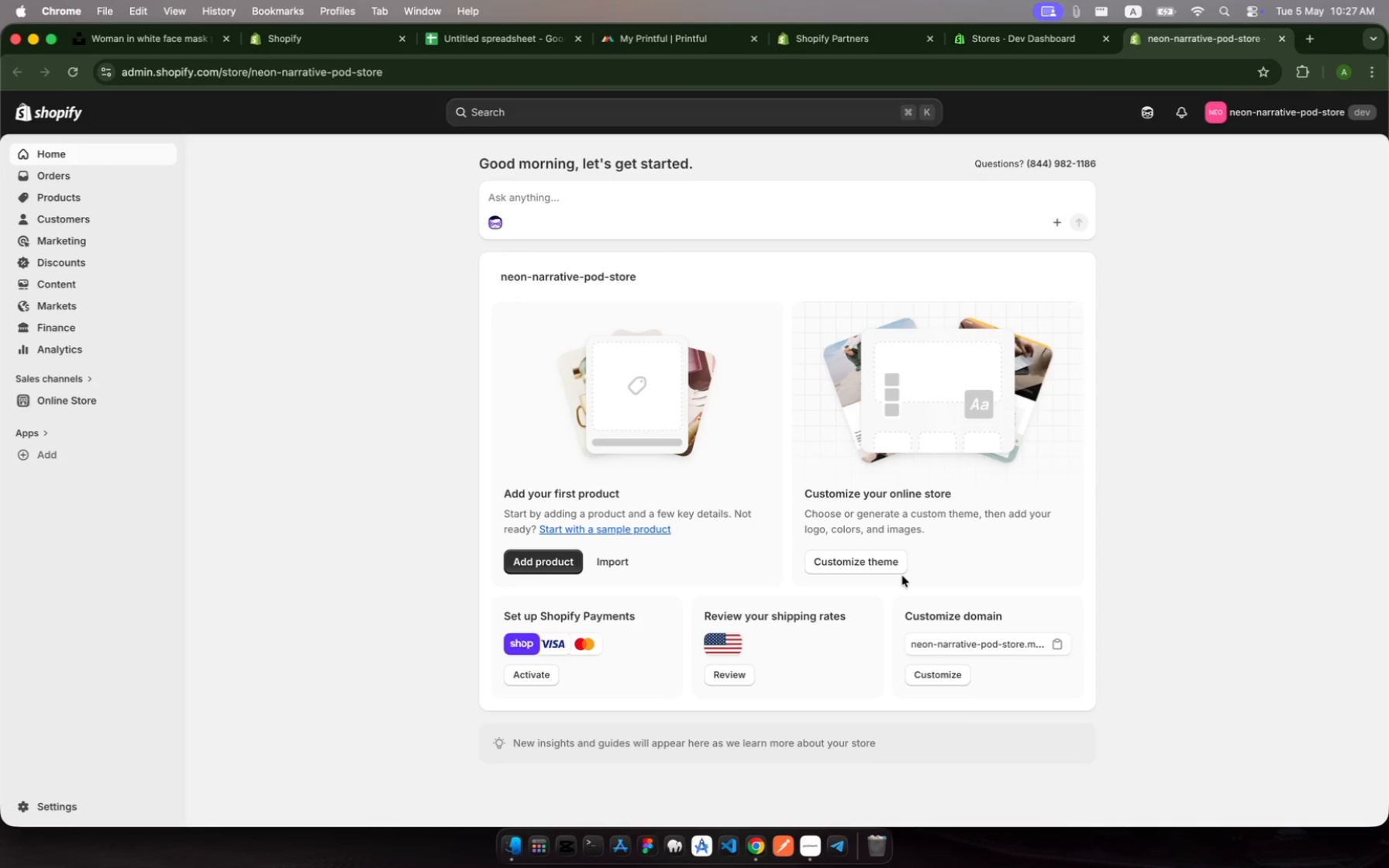 
left_click([1015, 48])
 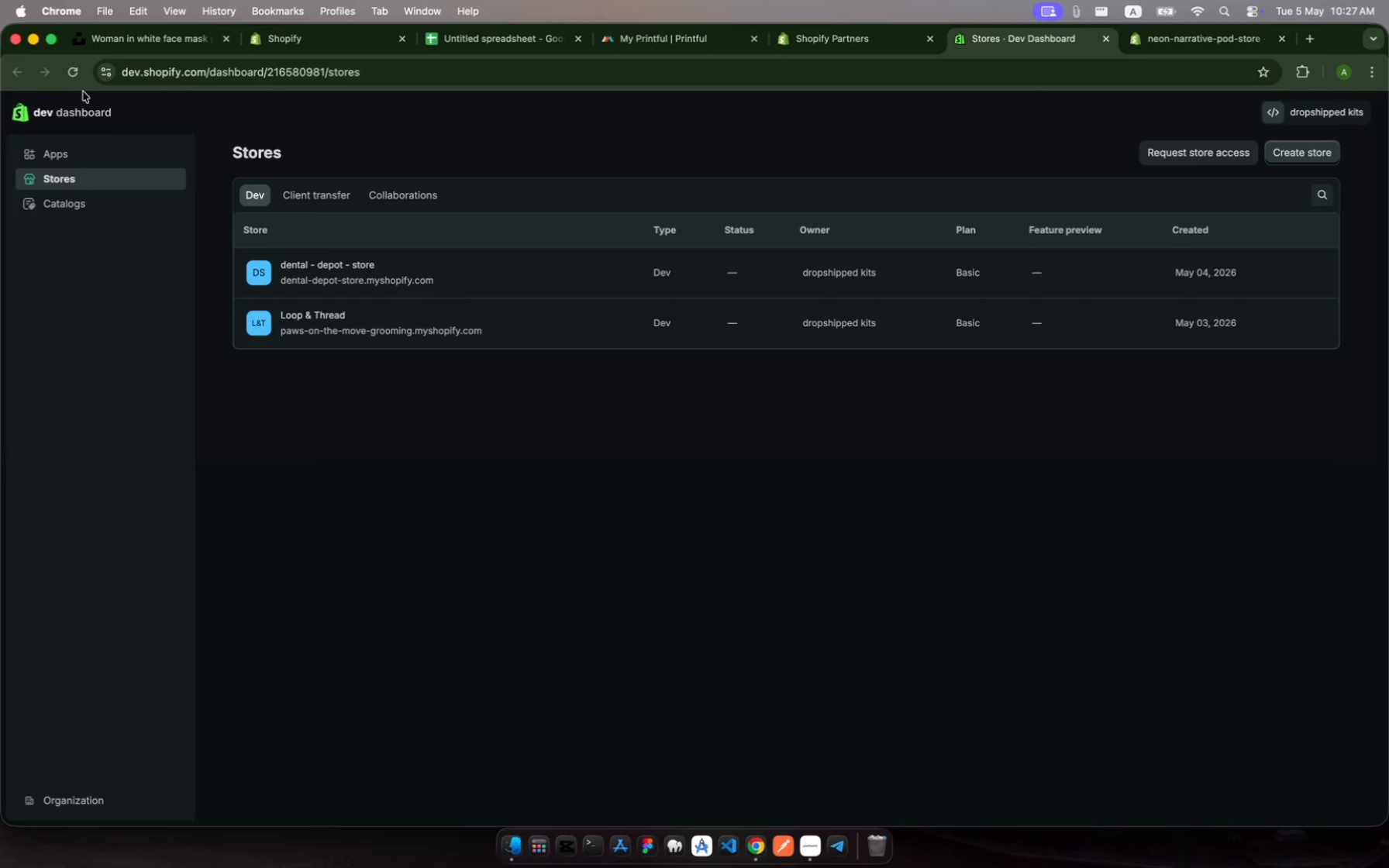 
left_click([81, 73])
 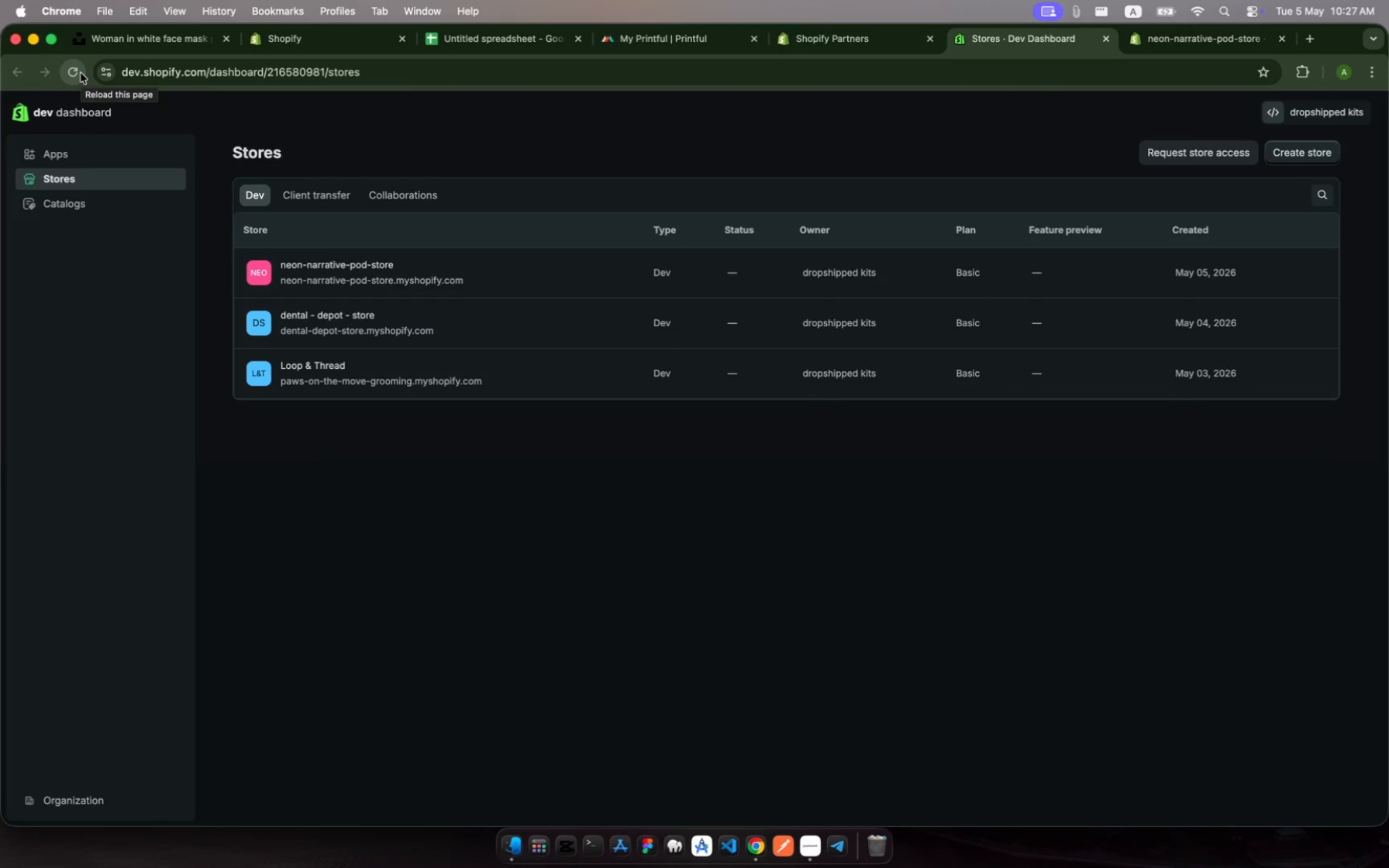 
wait(7.18)
 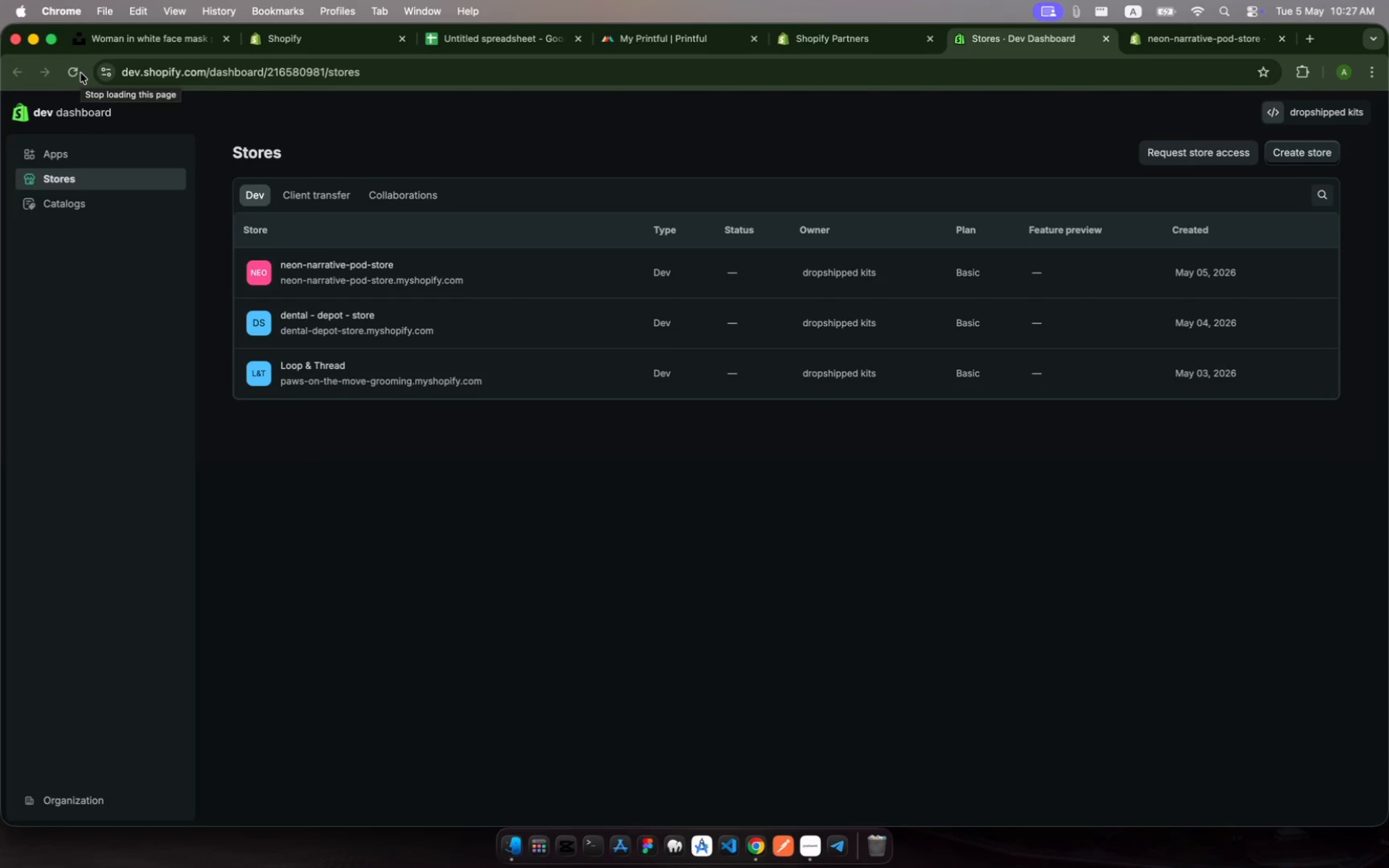 
scroll: coordinate [1001, 294], scroll_direction: down, amount: 8.0
 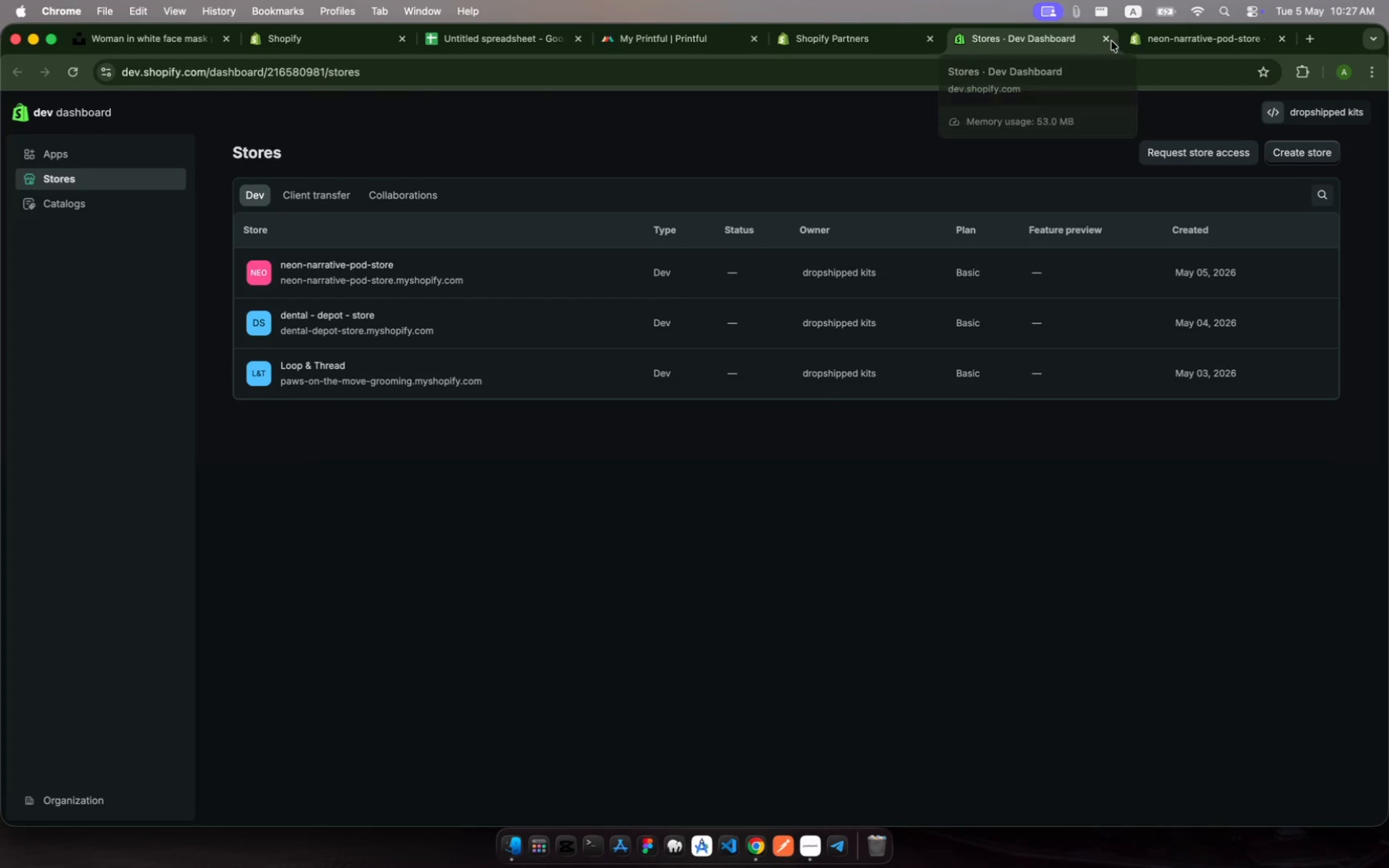 
left_click([1108, 38])
 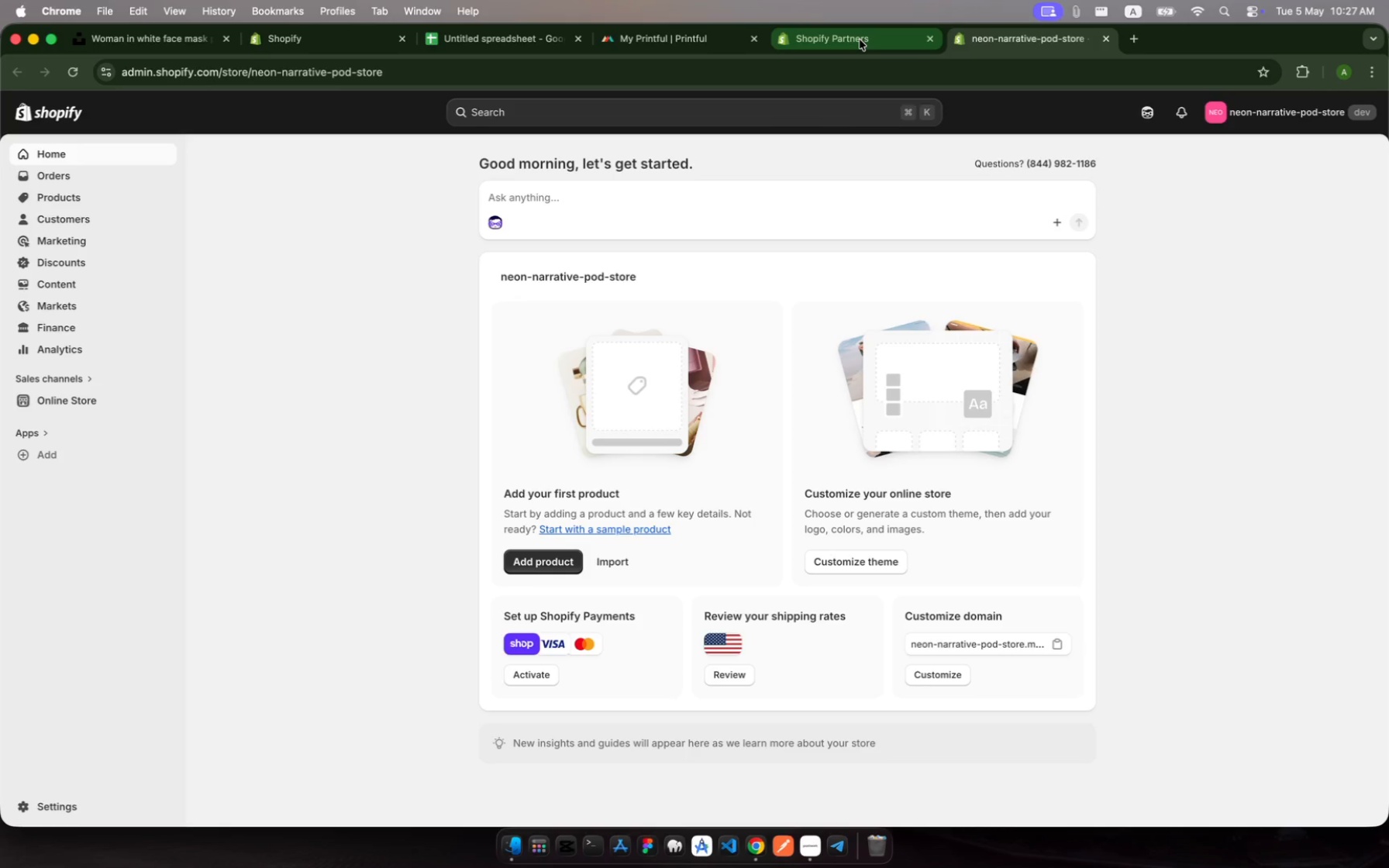 
left_click([860, 40])
 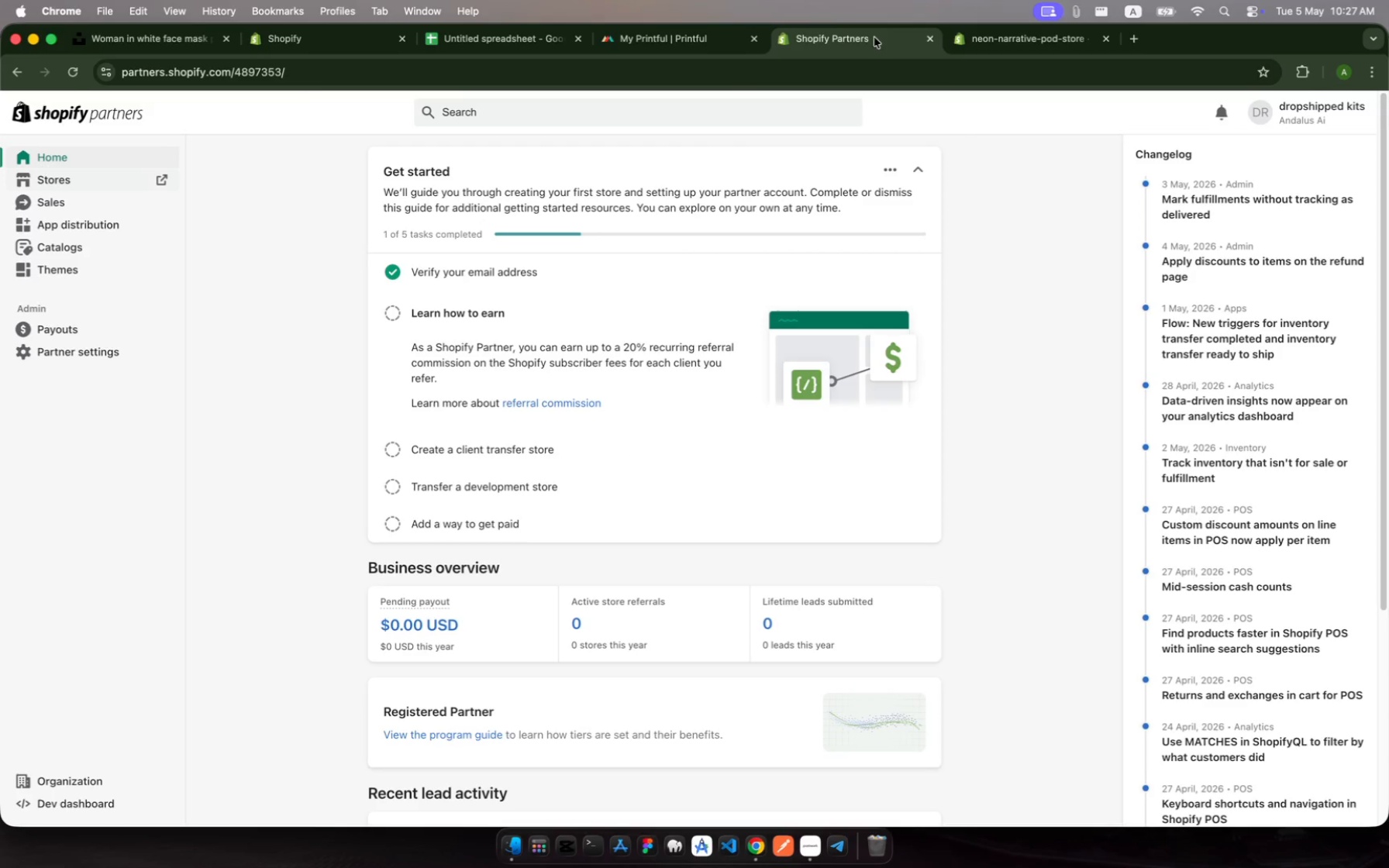 
left_click([989, 43])
 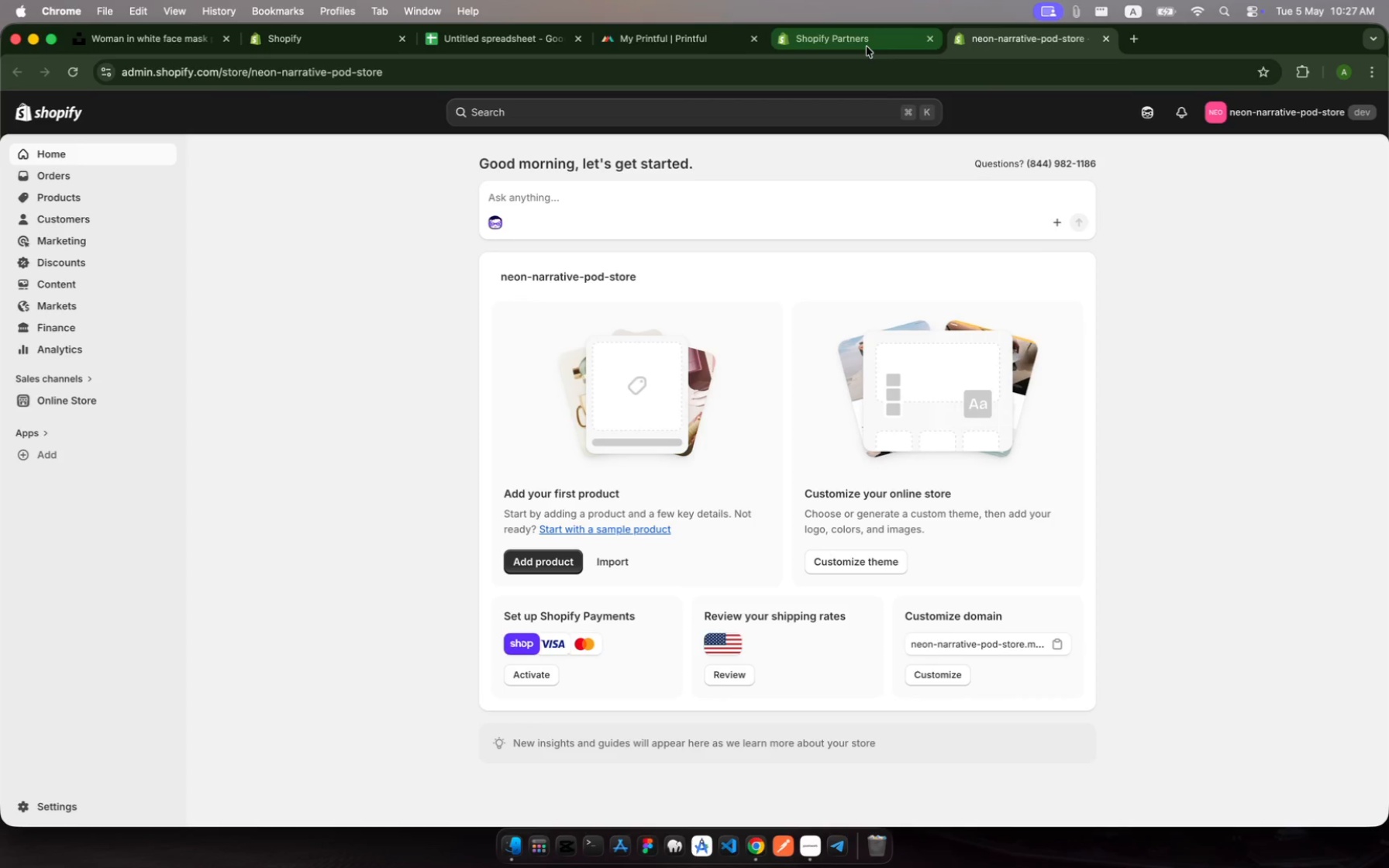 
left_click([834, 44])
 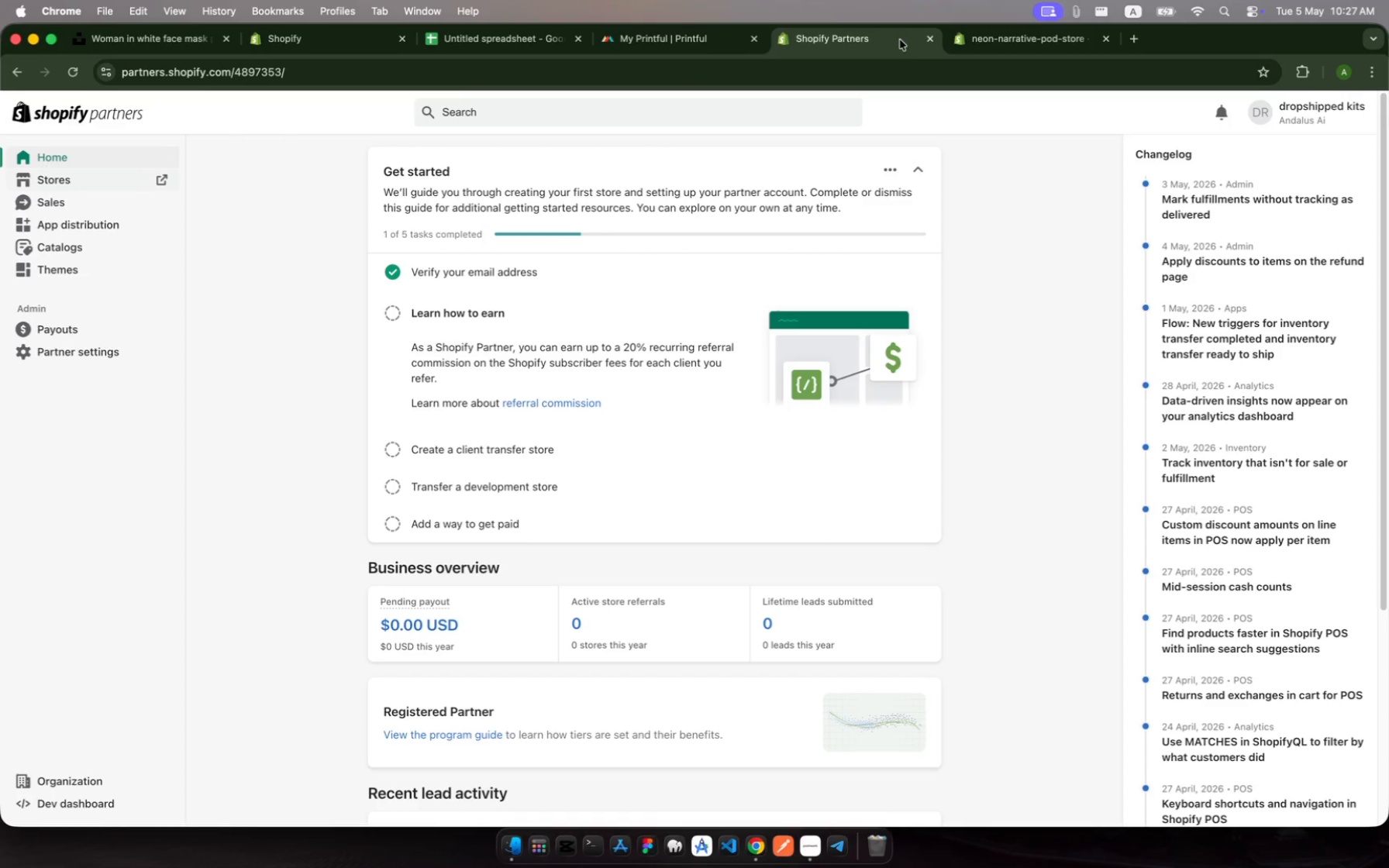 
left_click([932, 40])
 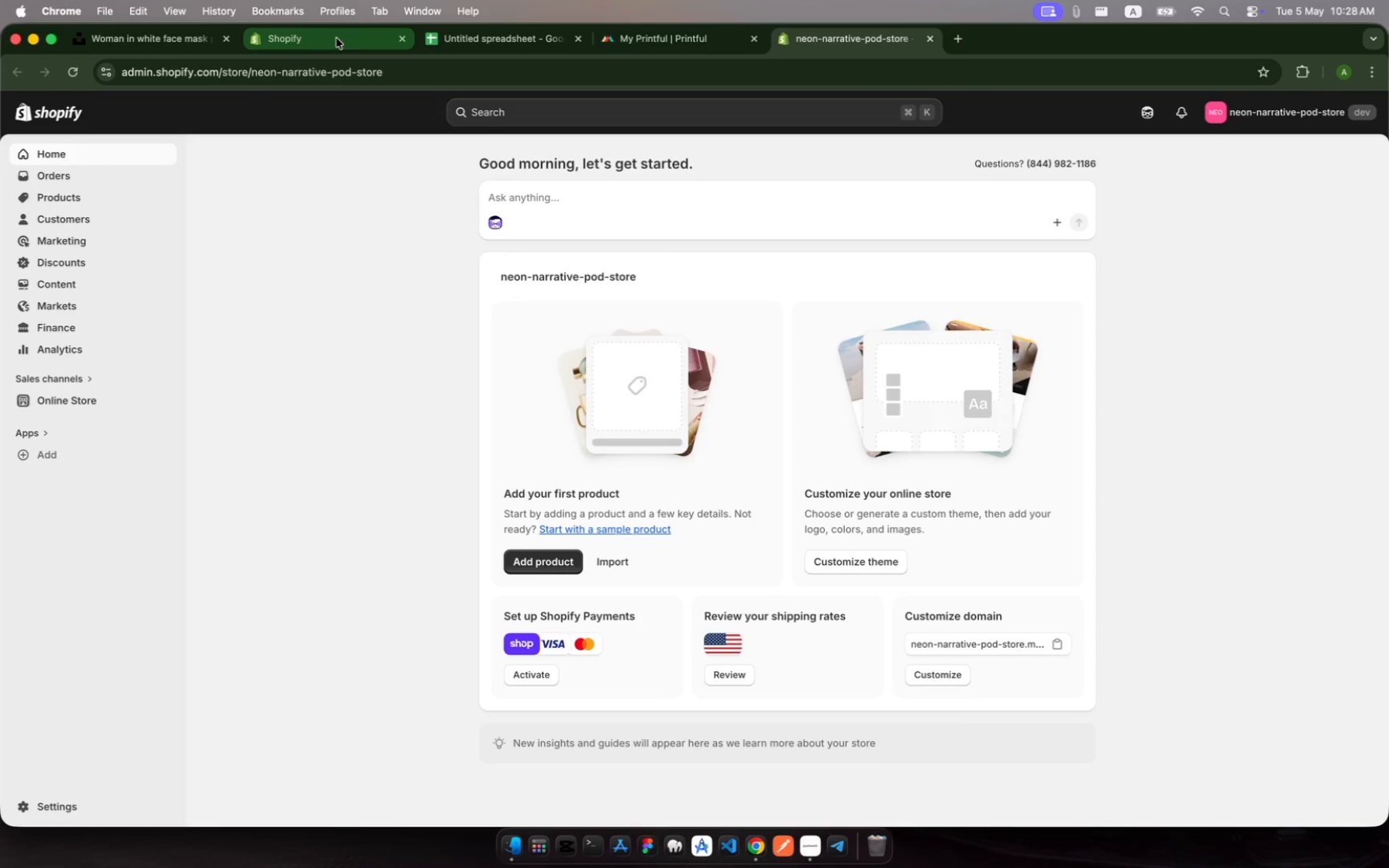 
left_click([398, 41])
 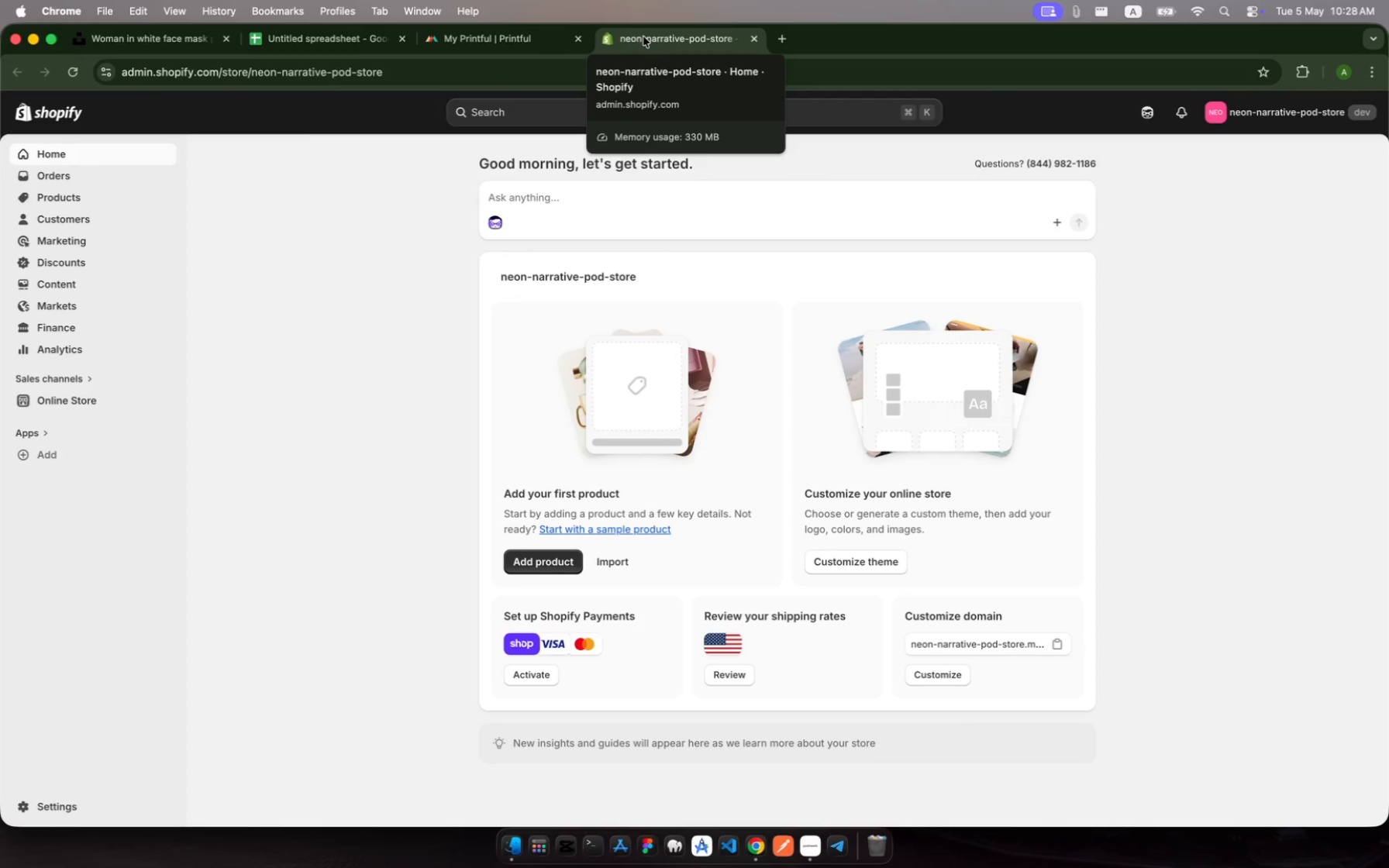 
left_click([354, 282])
 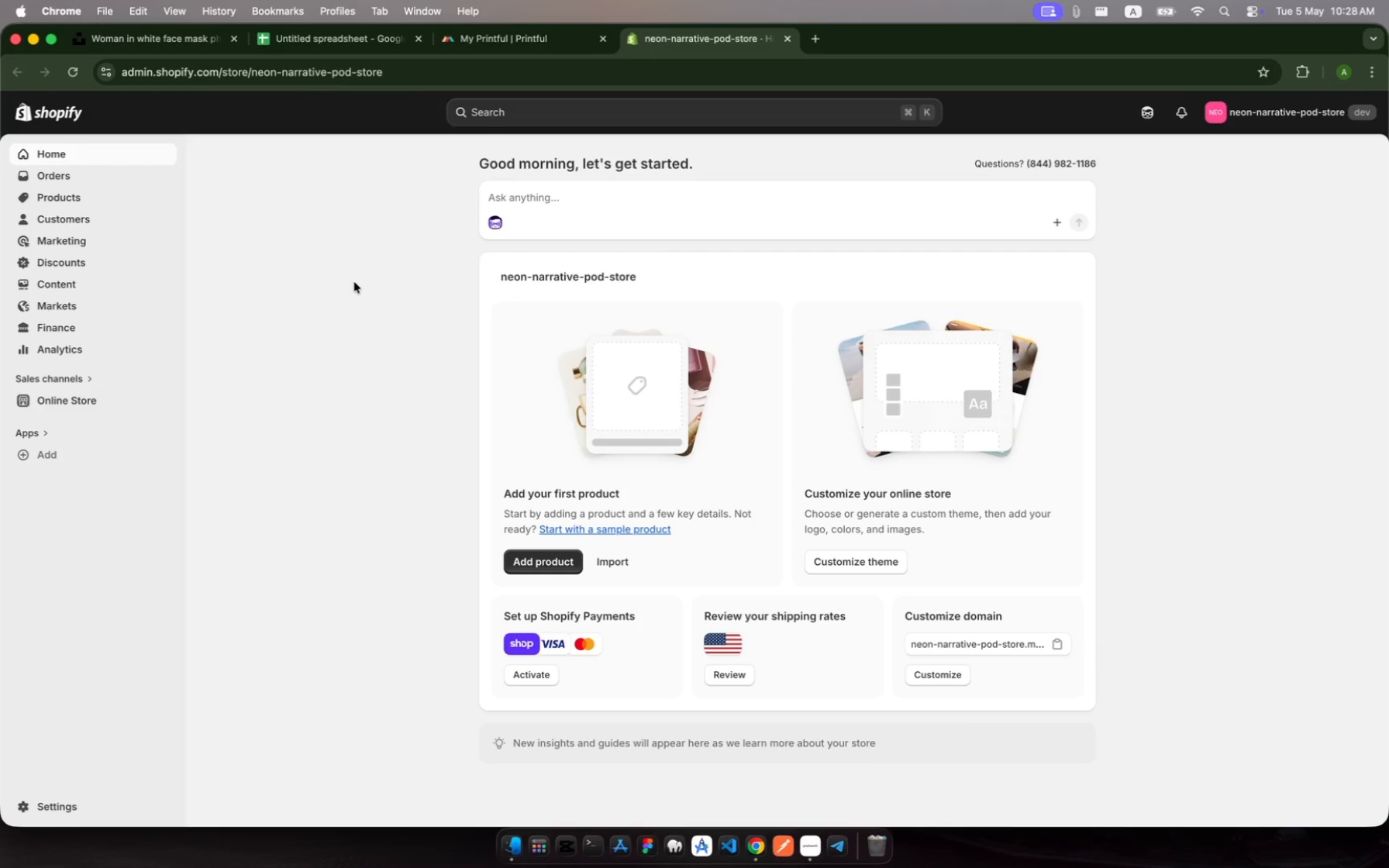 
wait(31.5)
 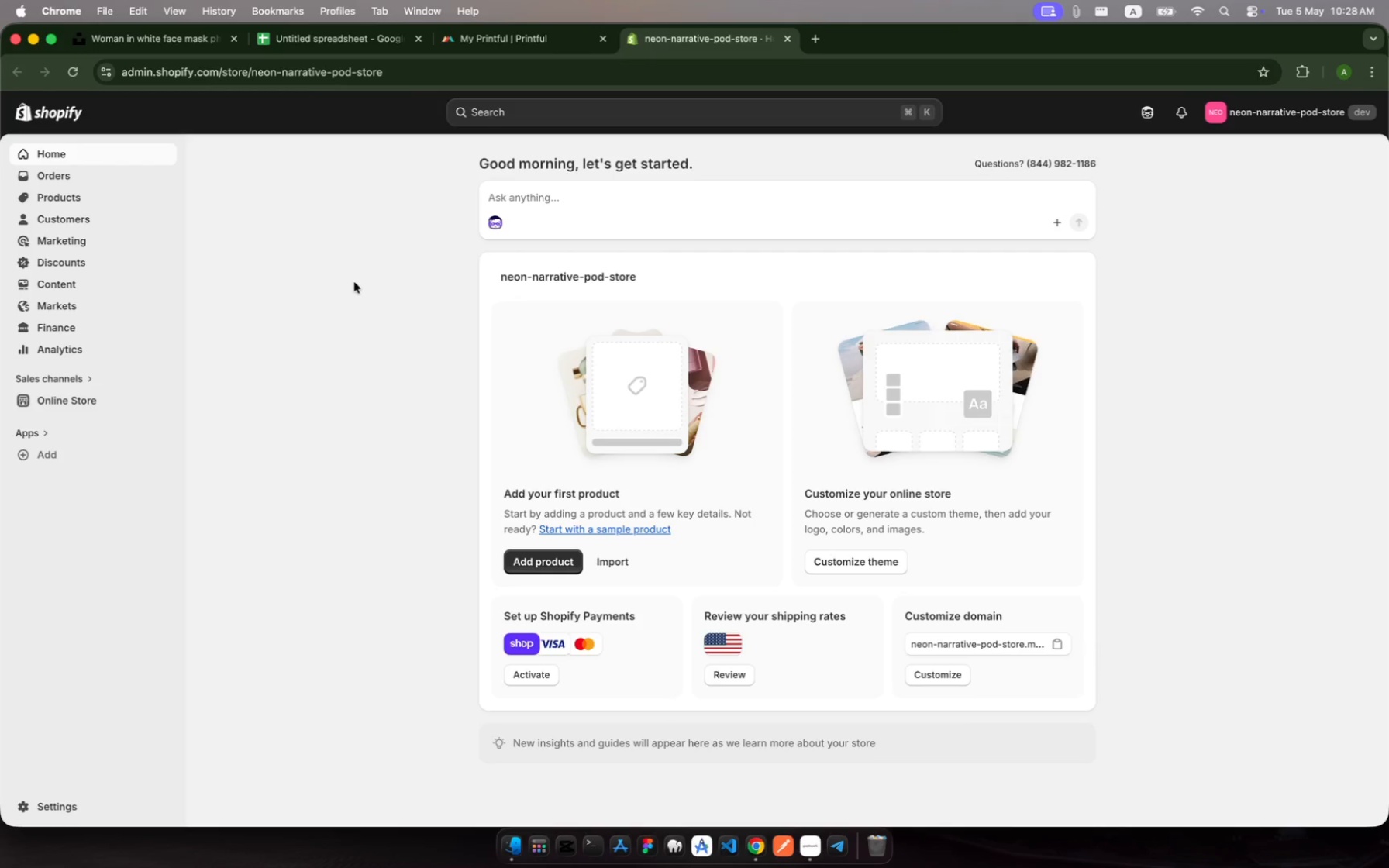 
left_click([524, 33])
 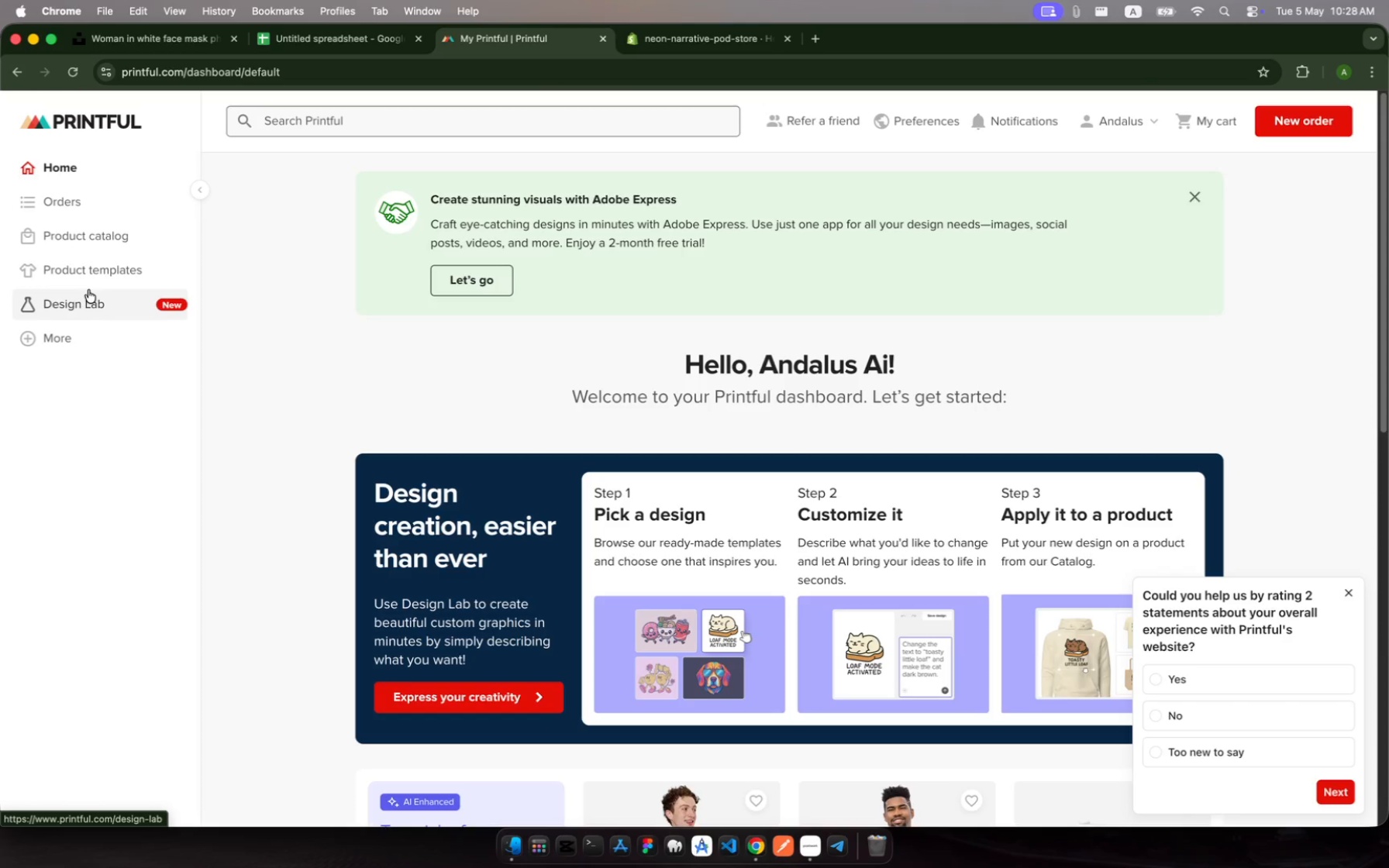 
wait(16.75)
 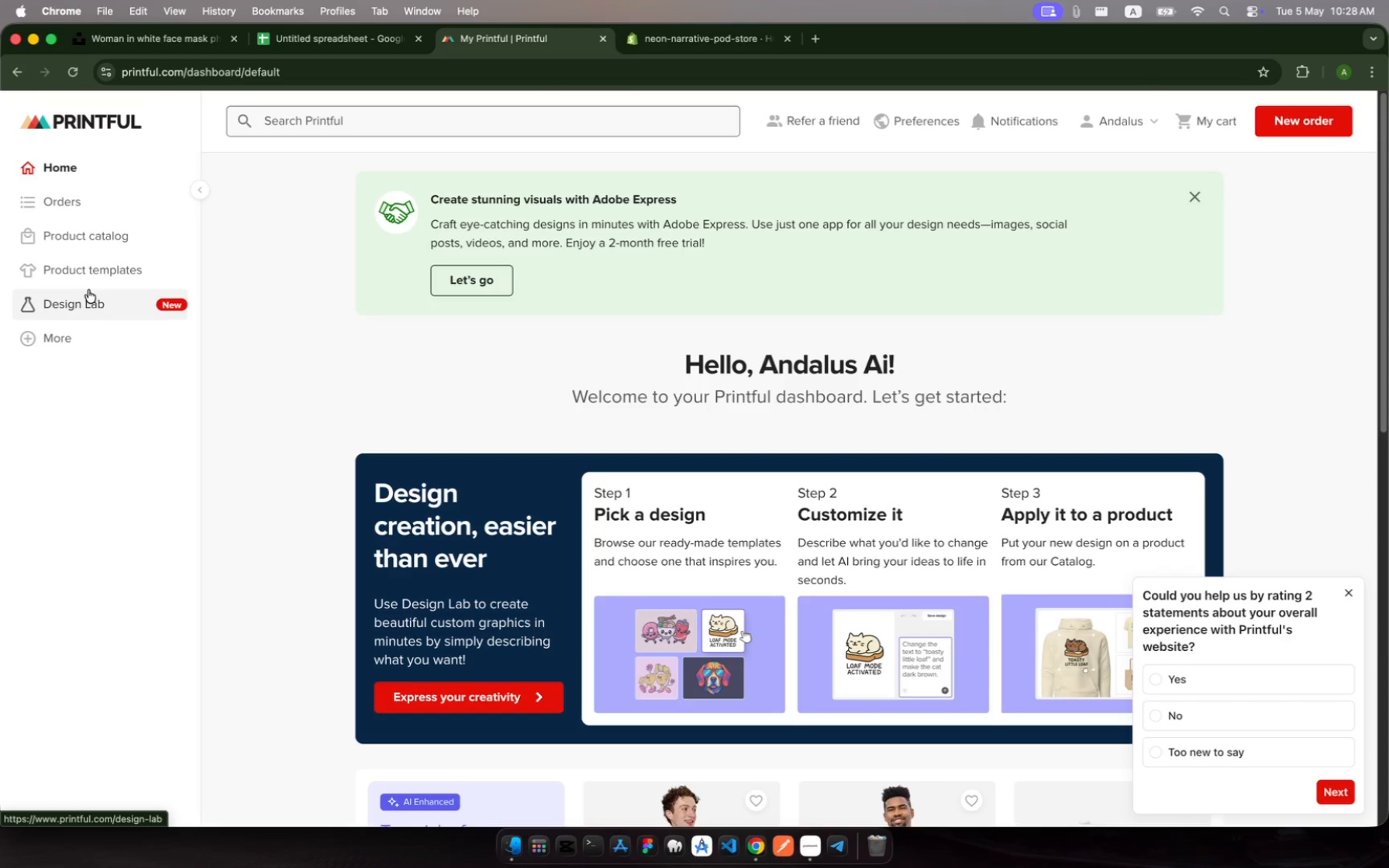 
left_click([323, 122])
 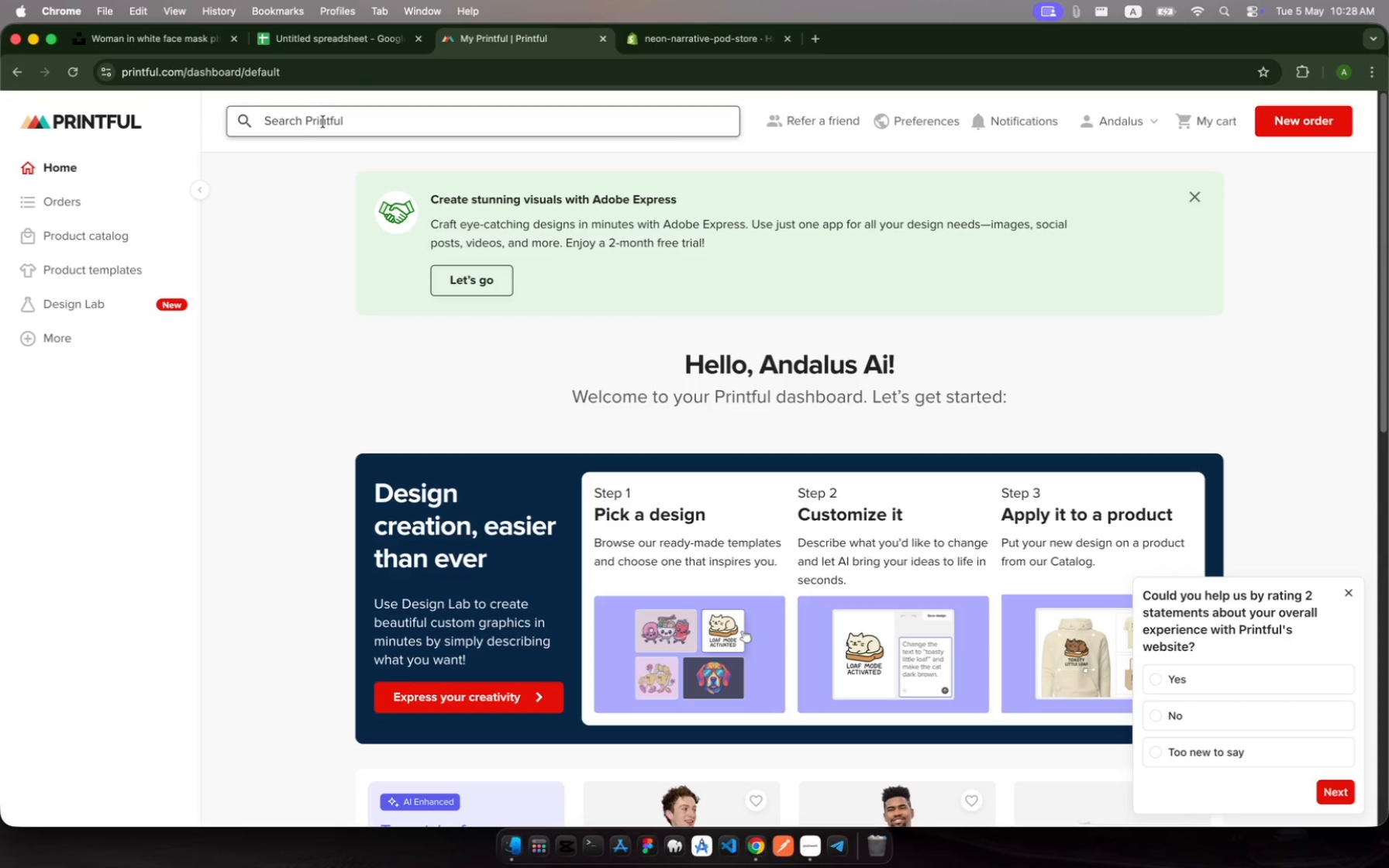 
type(store)
 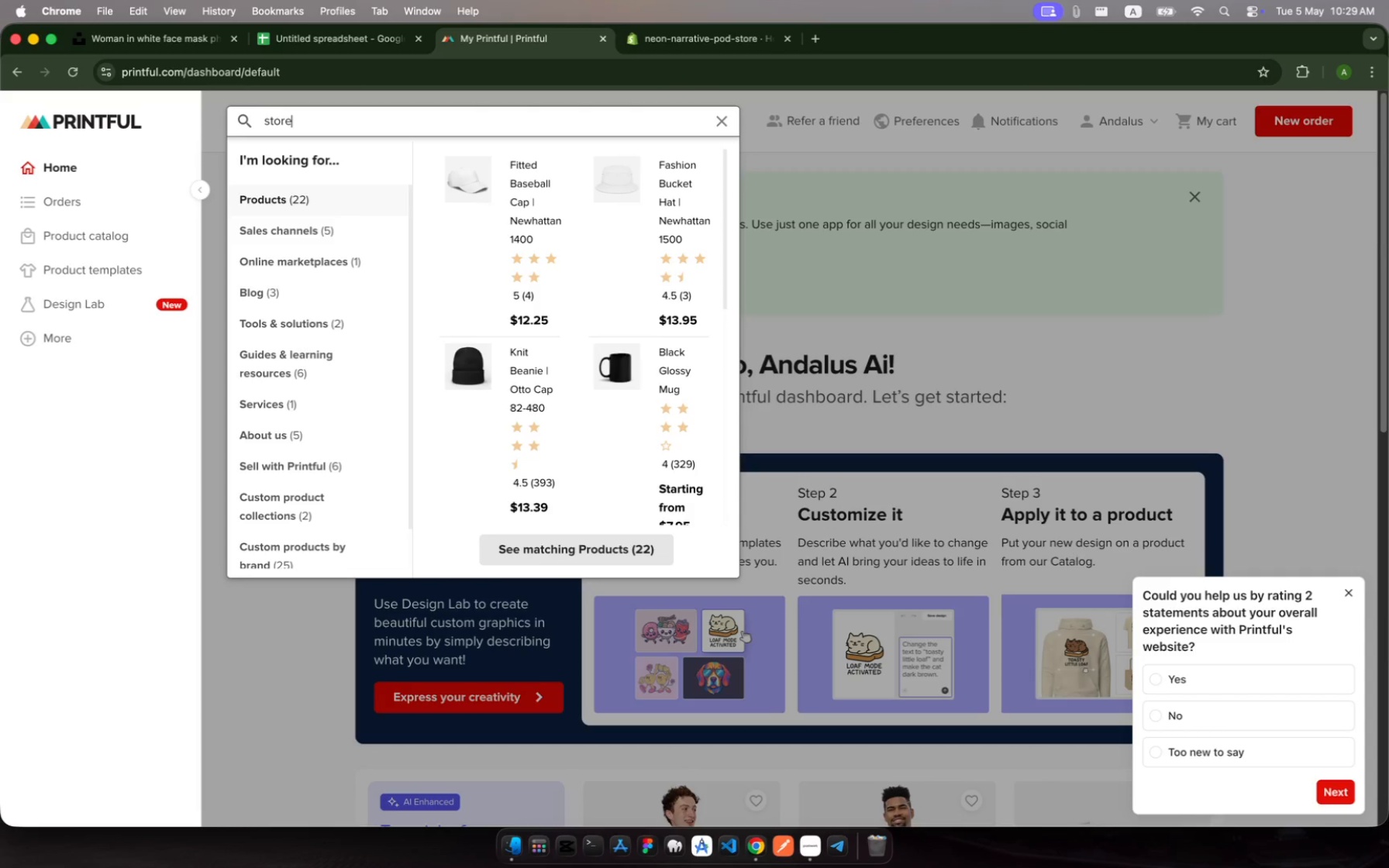 
wait(5.48)
 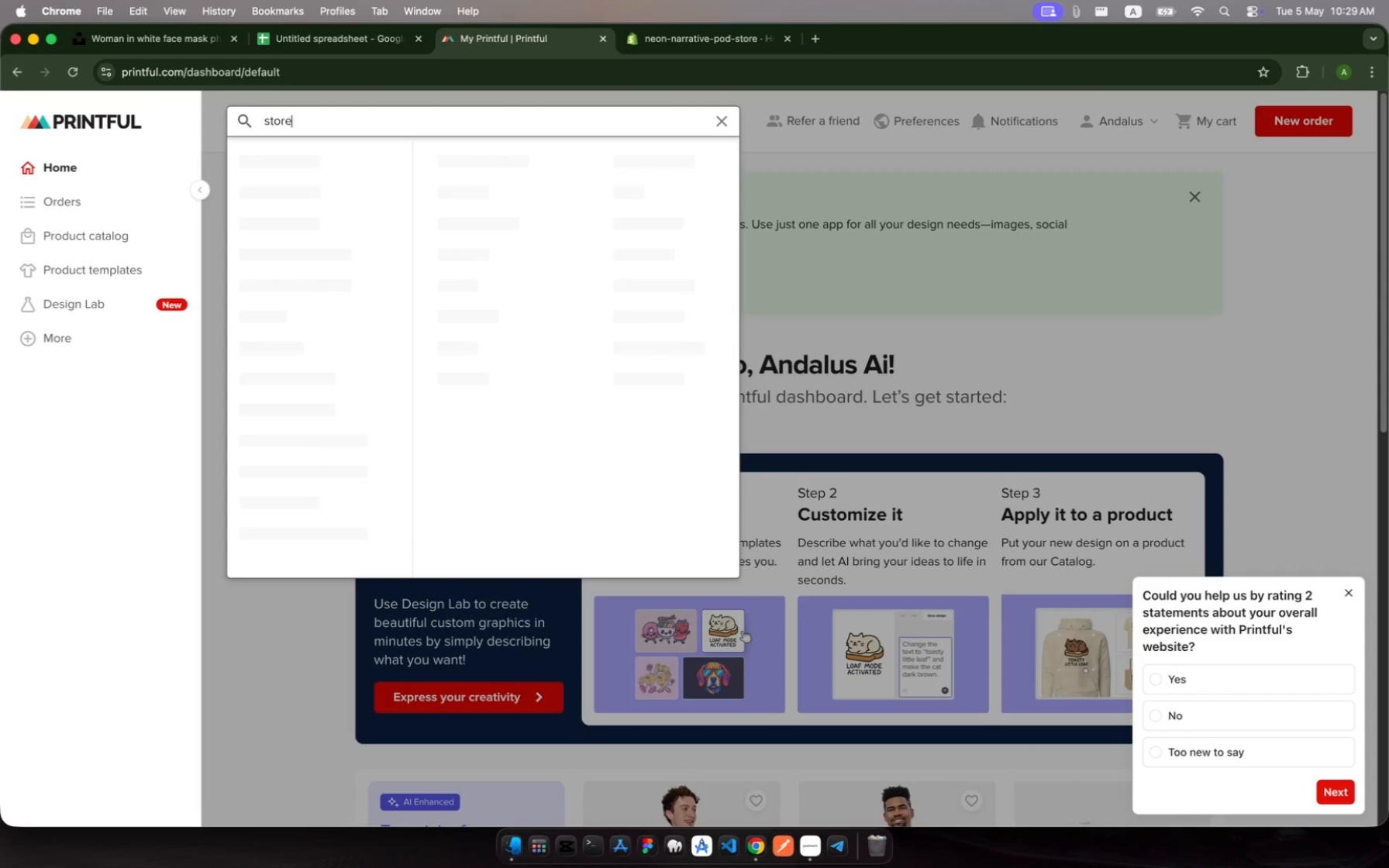 
key(Backspace)
key(Backspace)
type(add Add new)
 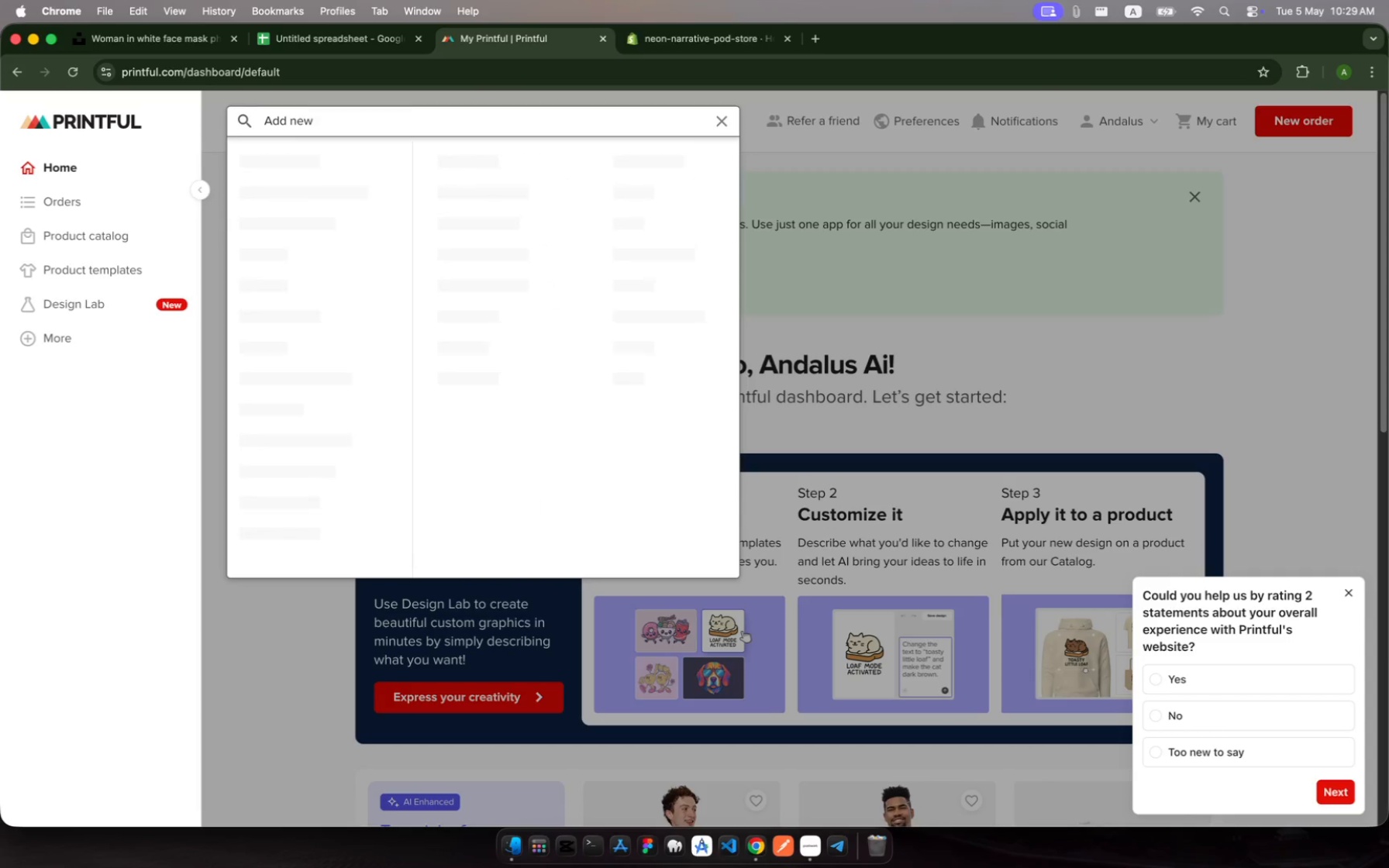 
wait(5.18)
 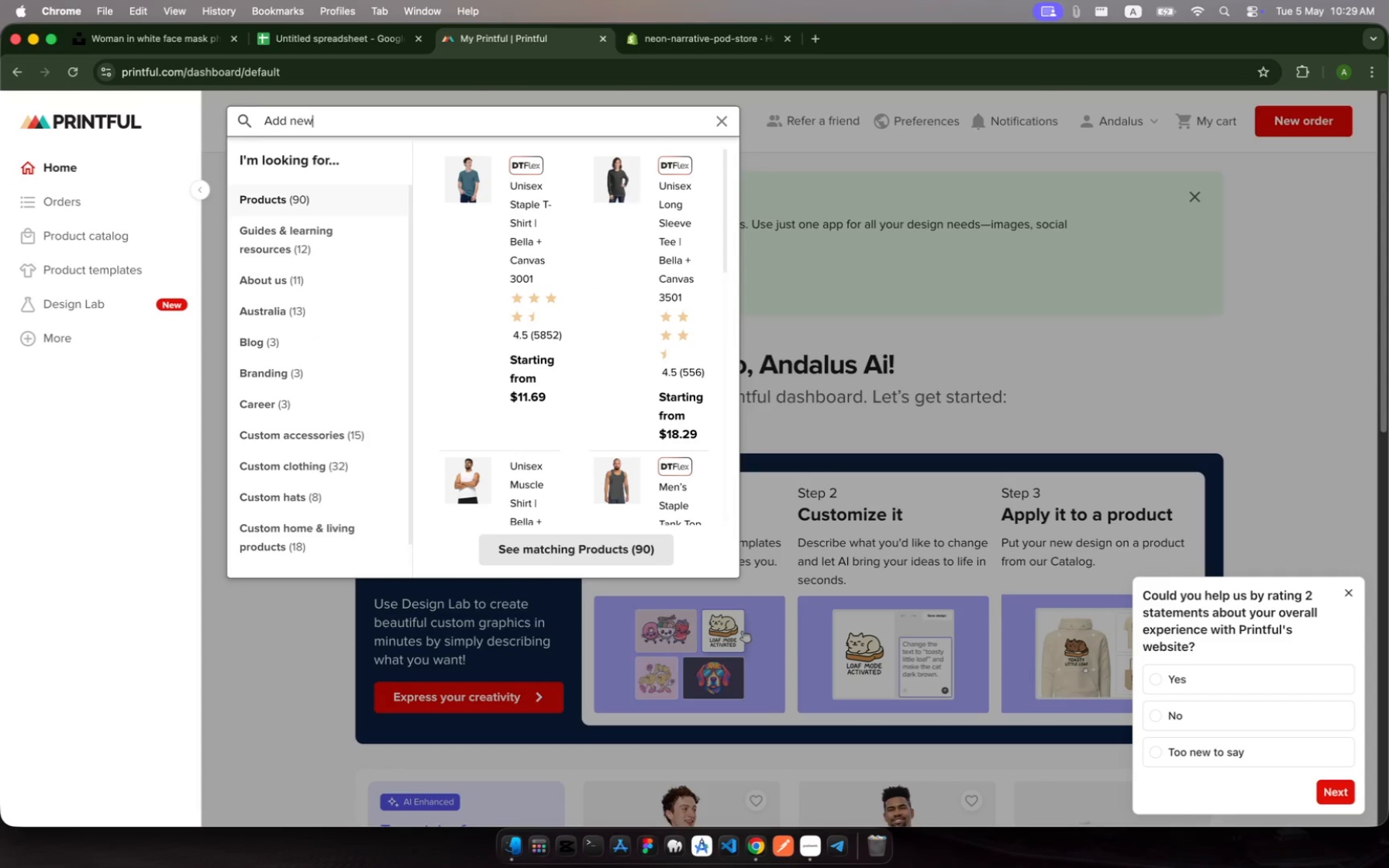 
type( store)
 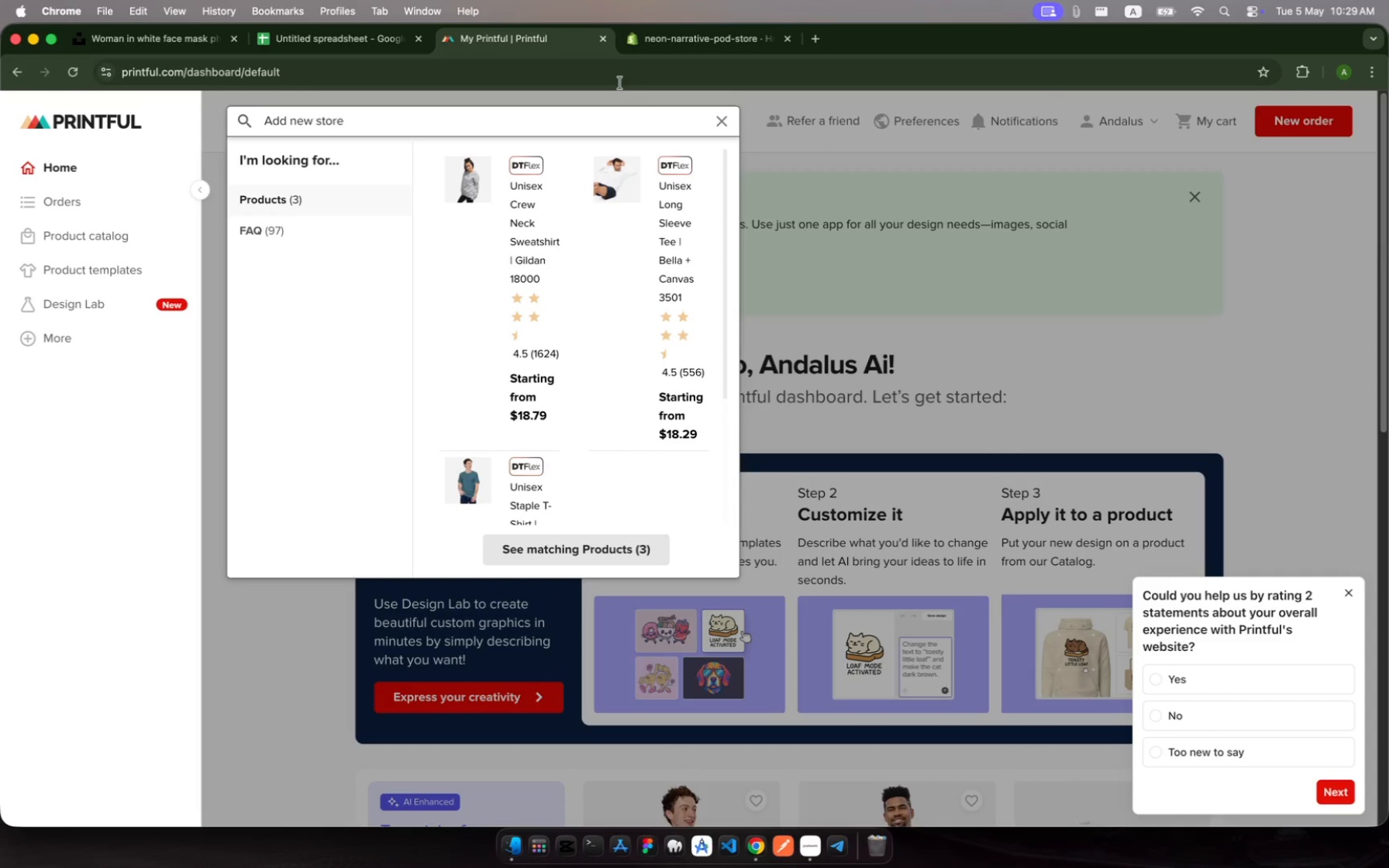 
wait(5.17)
 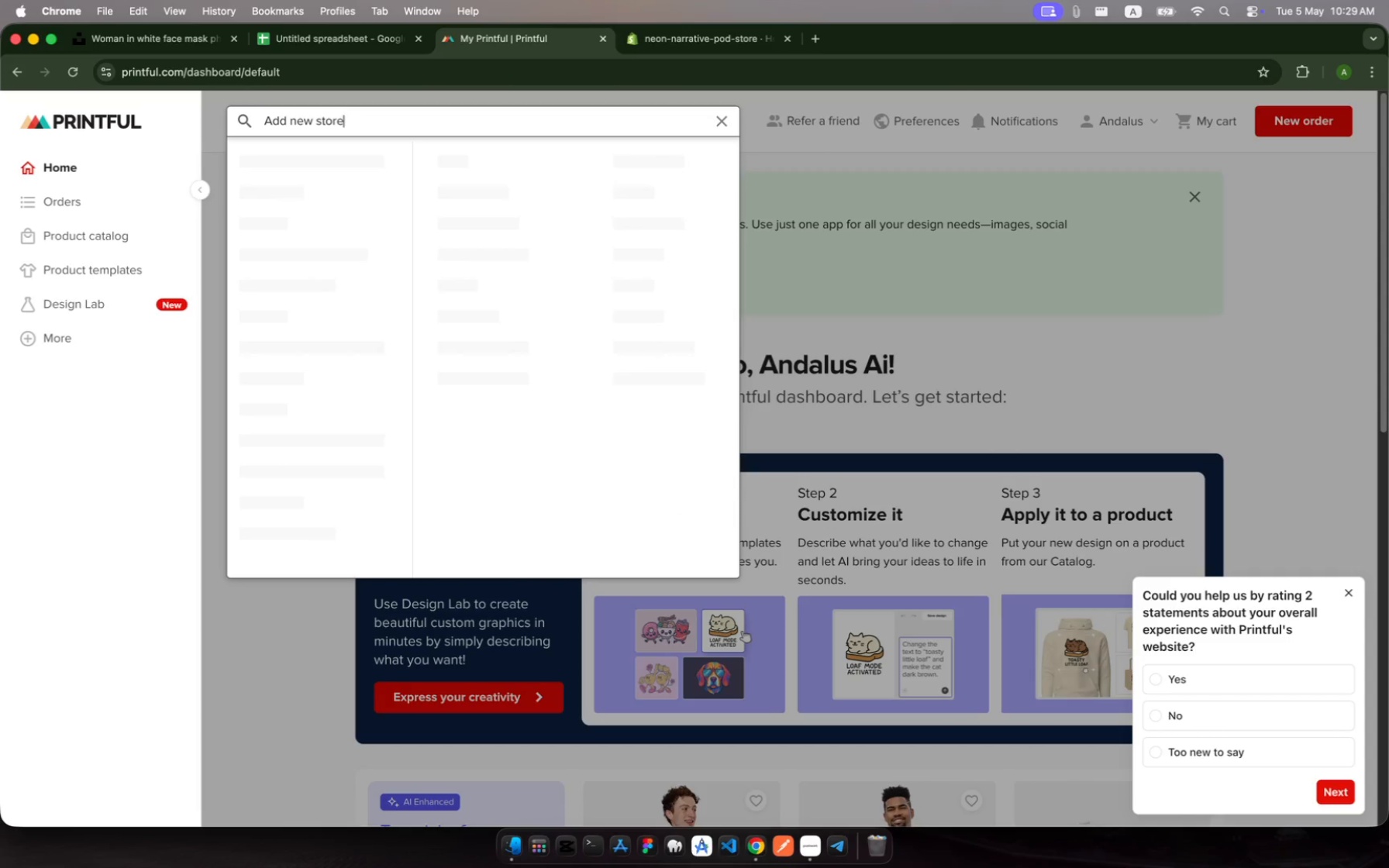 
left_click([719, 122])
 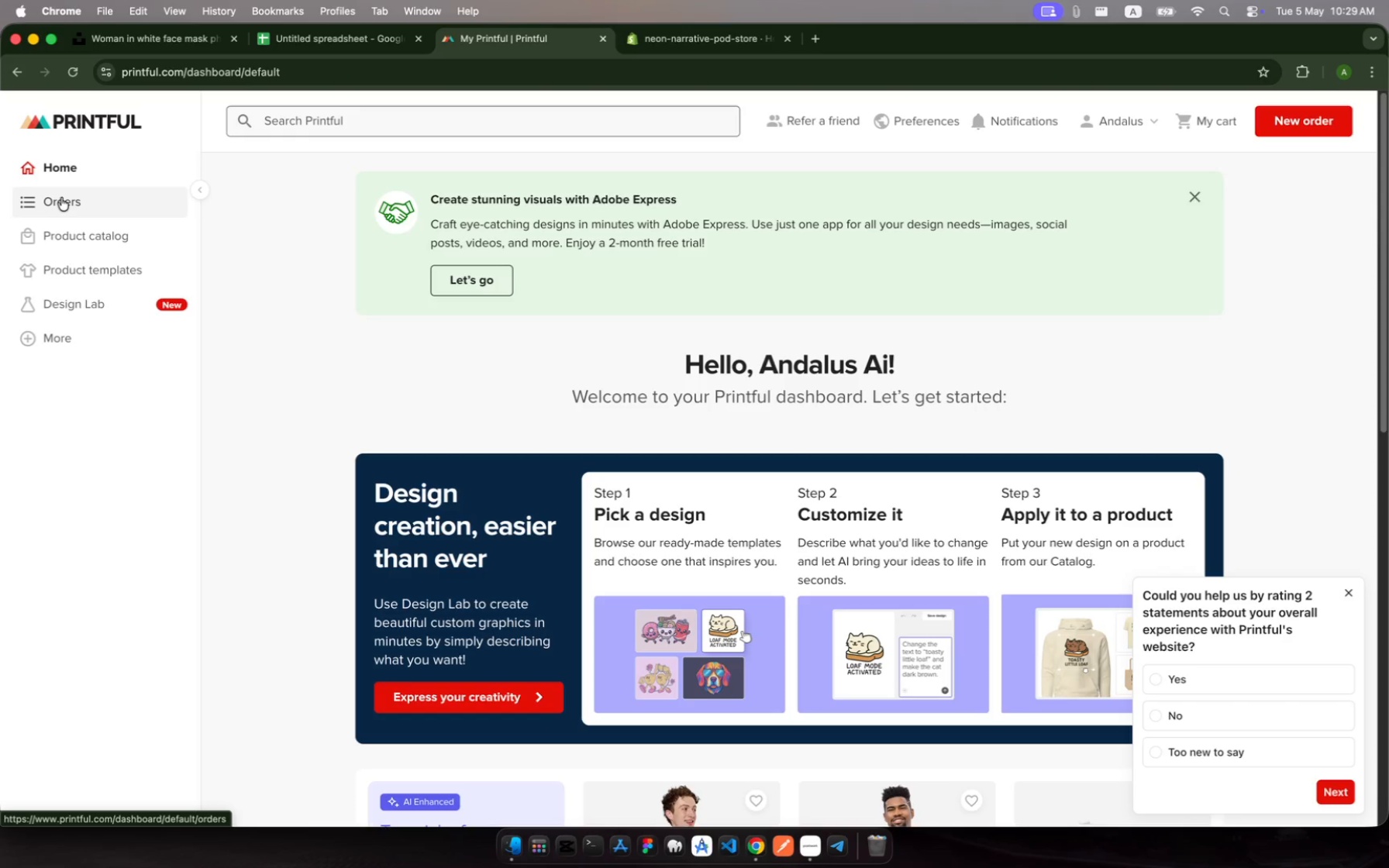 
wait(9.68)
 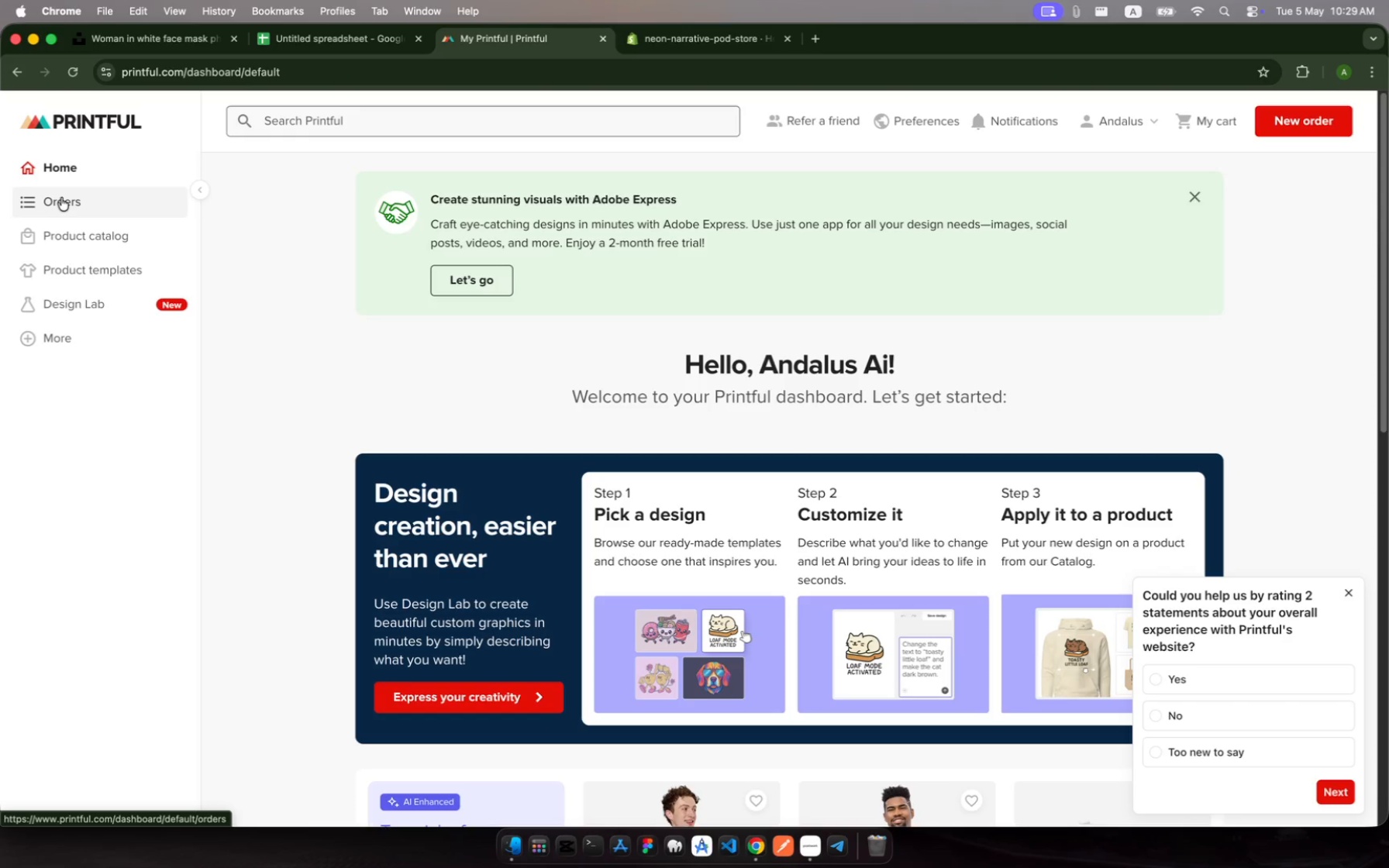 
left_click([96, 202])
 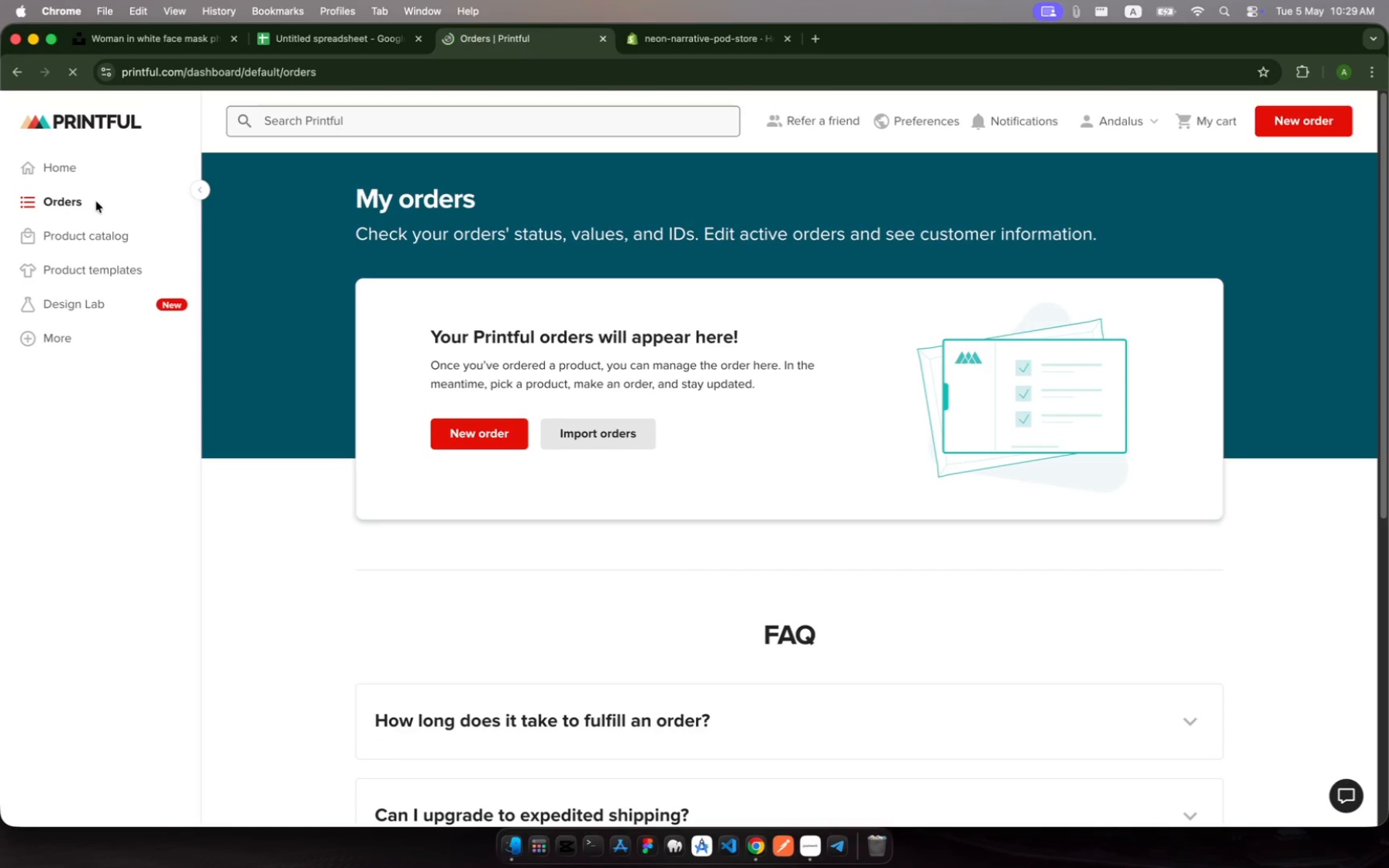 
wait(6.07)
 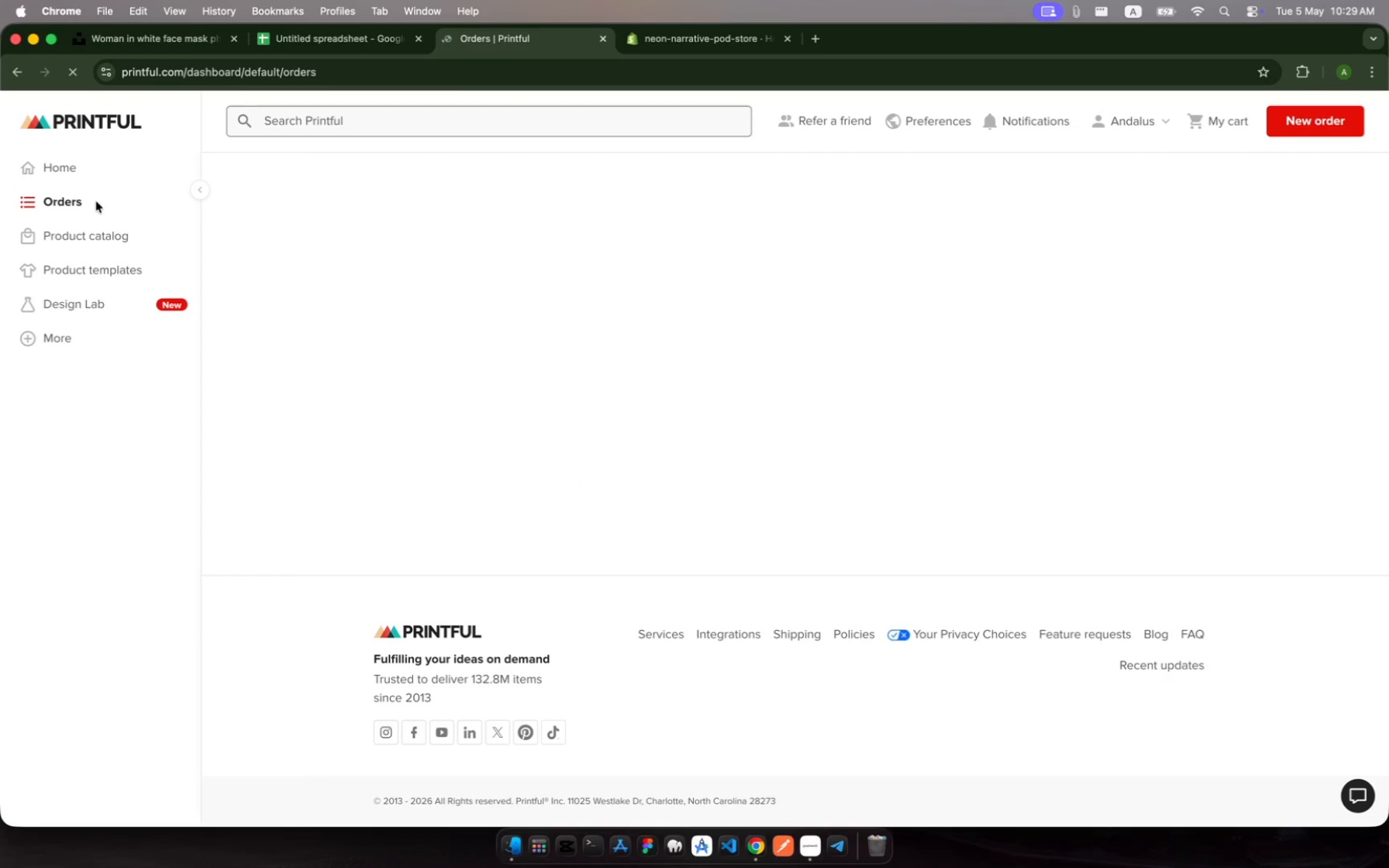 
left_click([100, 235])
 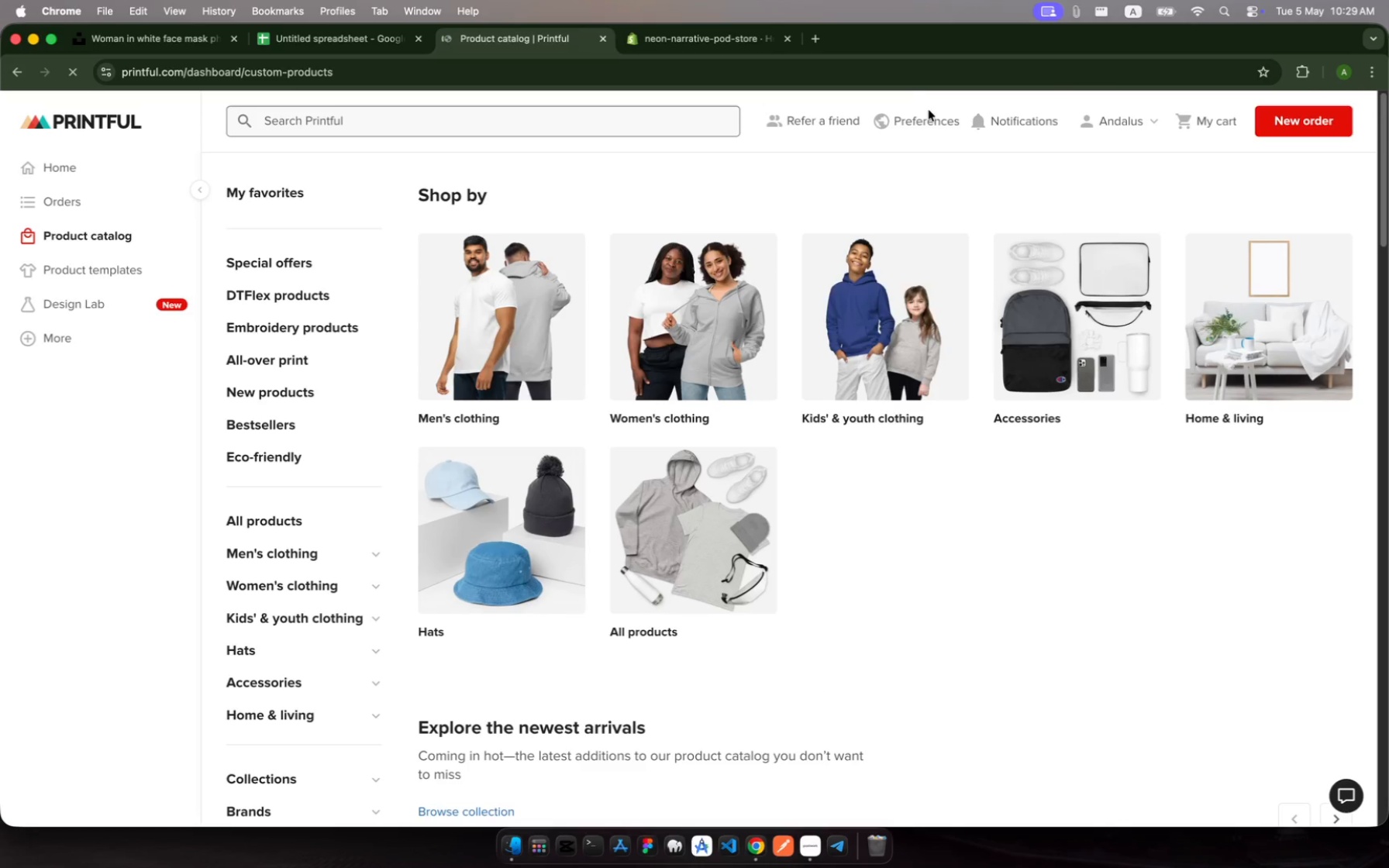 
wait(18.69)
 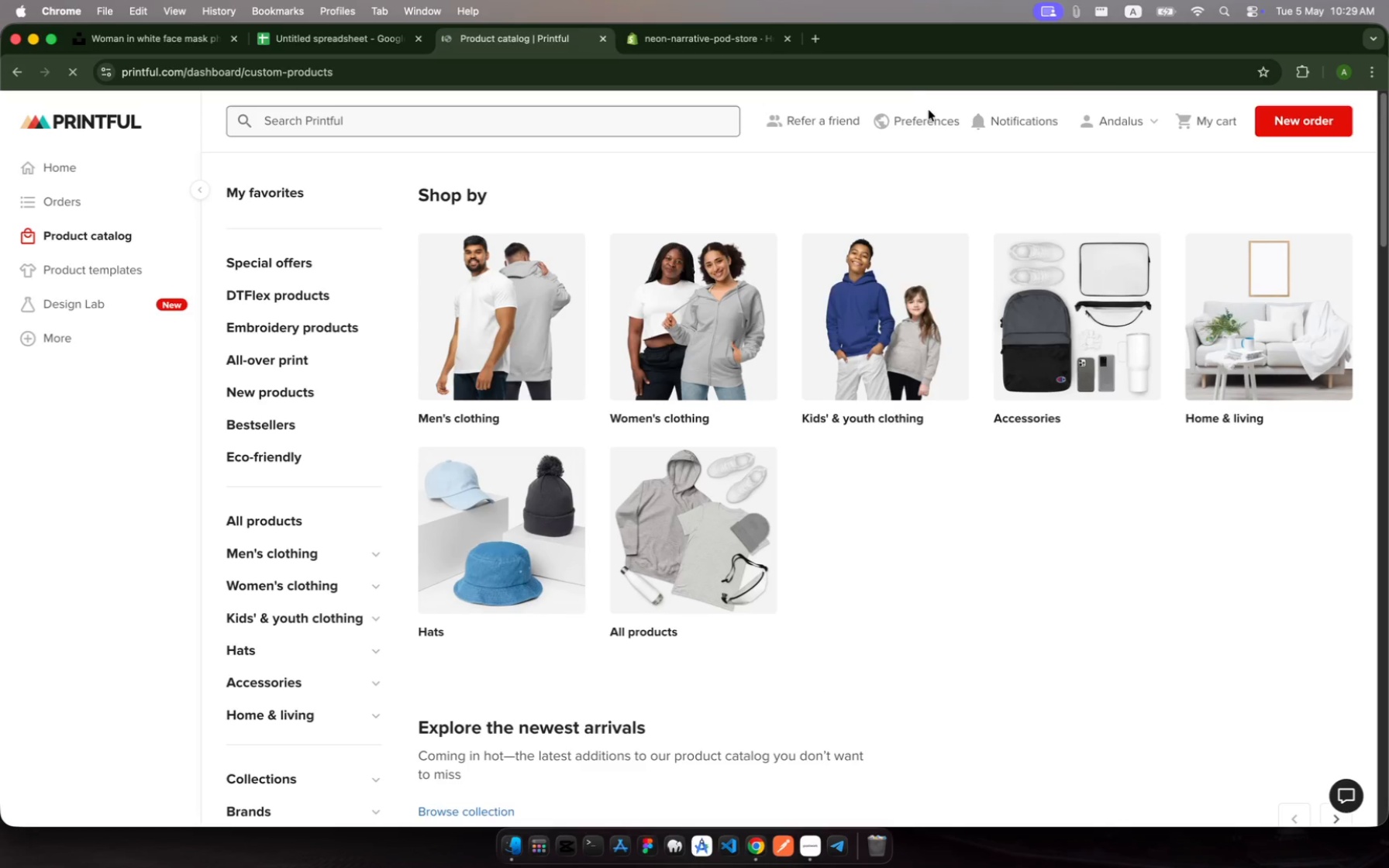 
left_click([65, 342])
 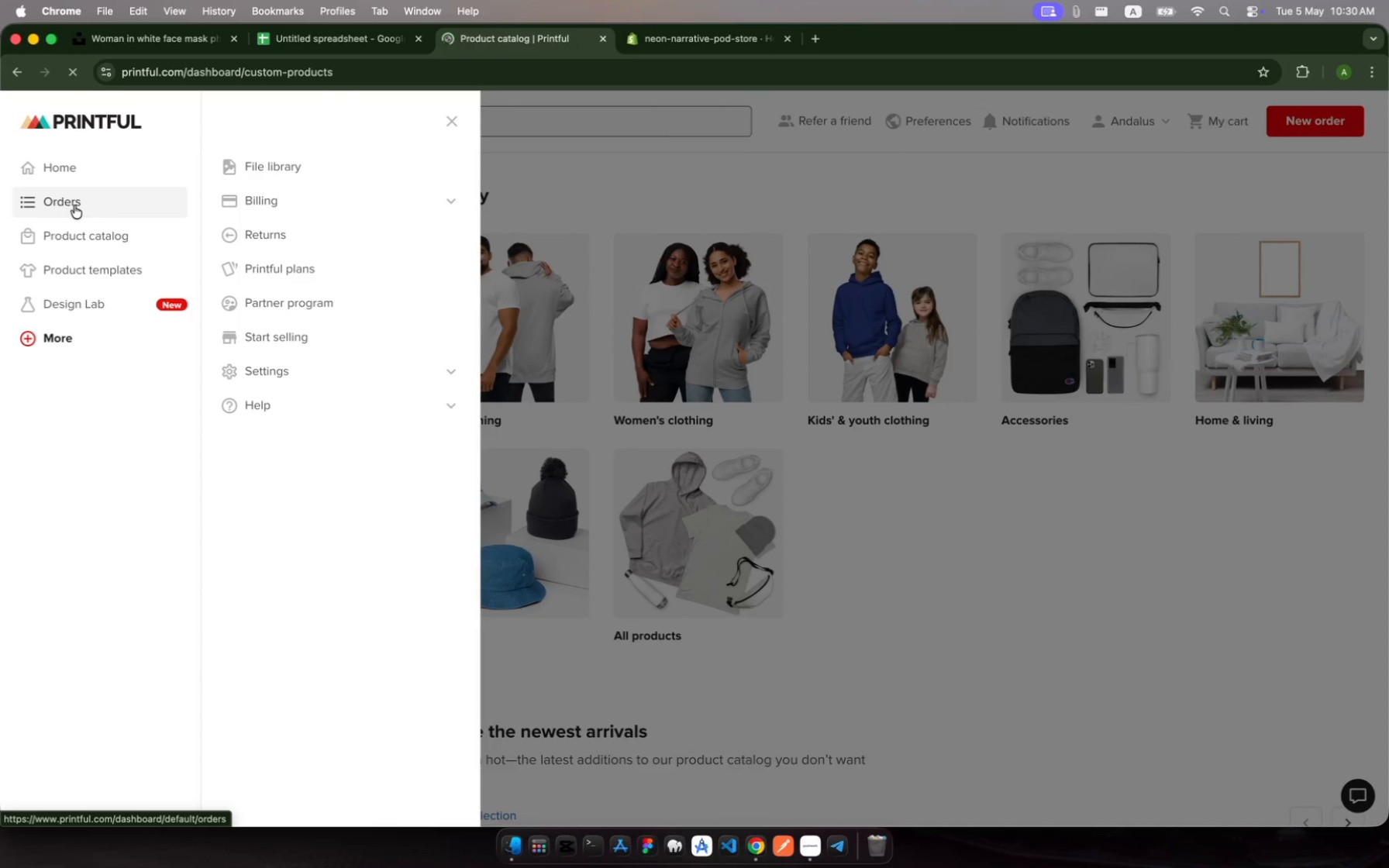 
wait(7.15)
 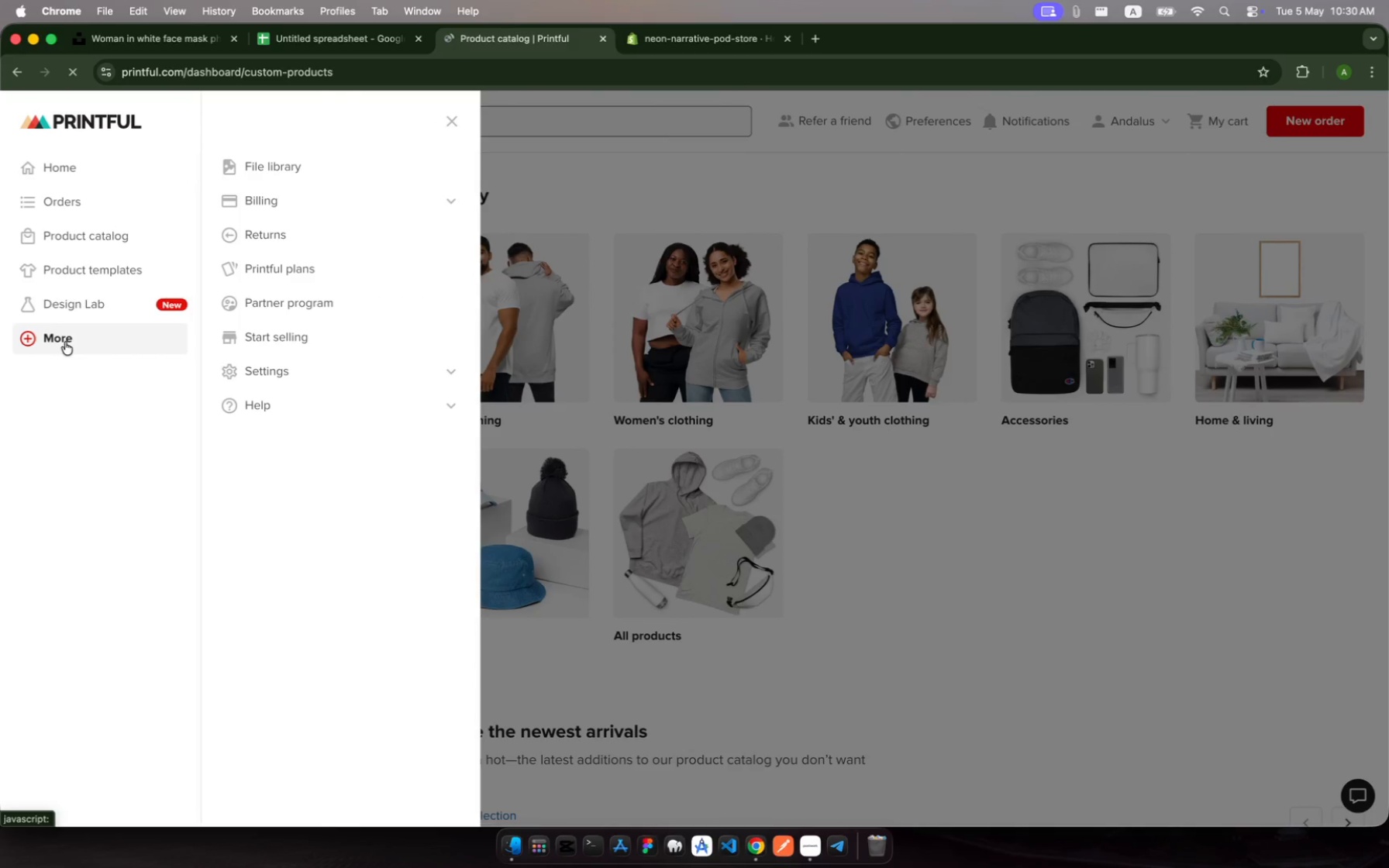 
left_click([1090, 501])
 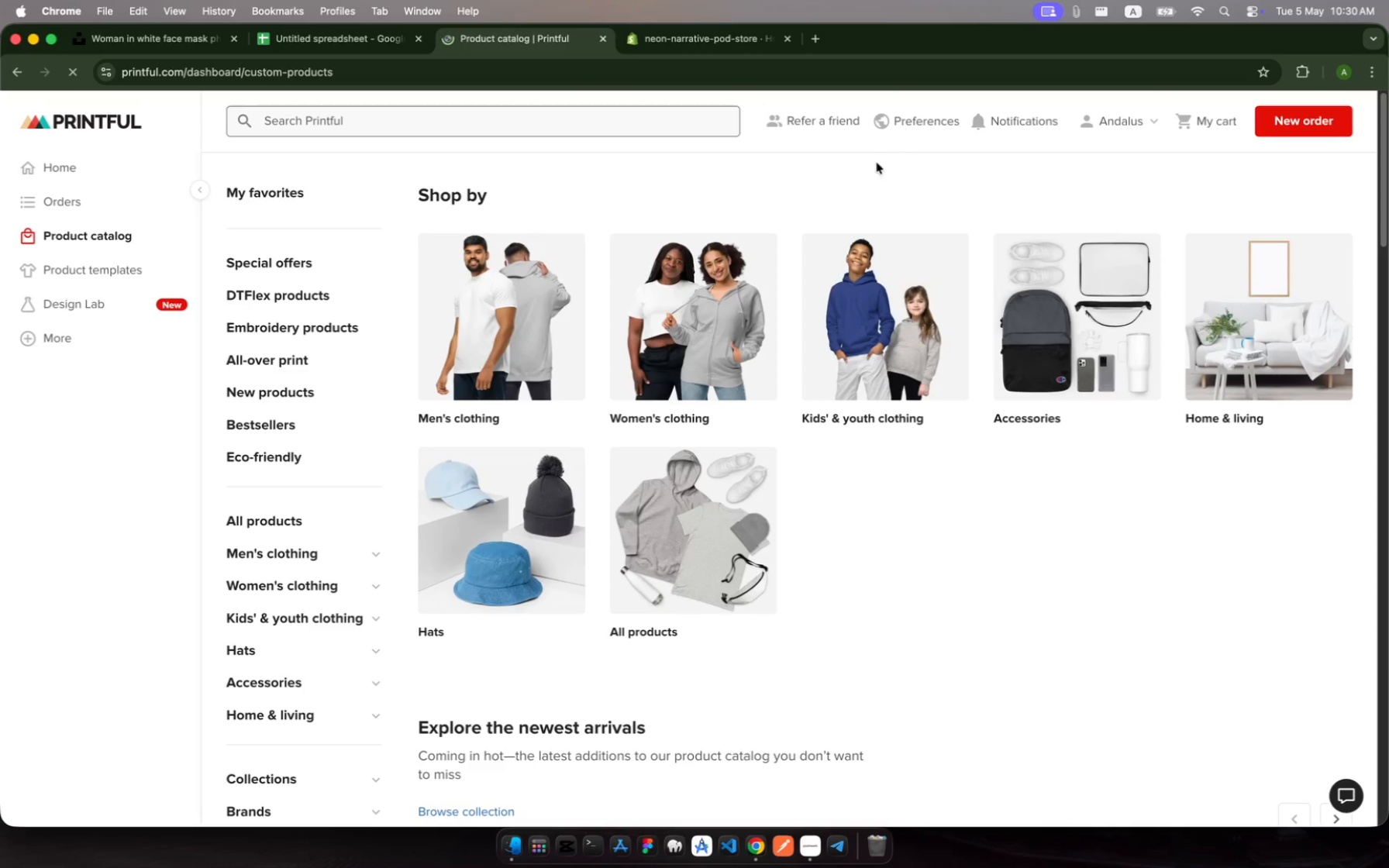 
wait(13.51)
 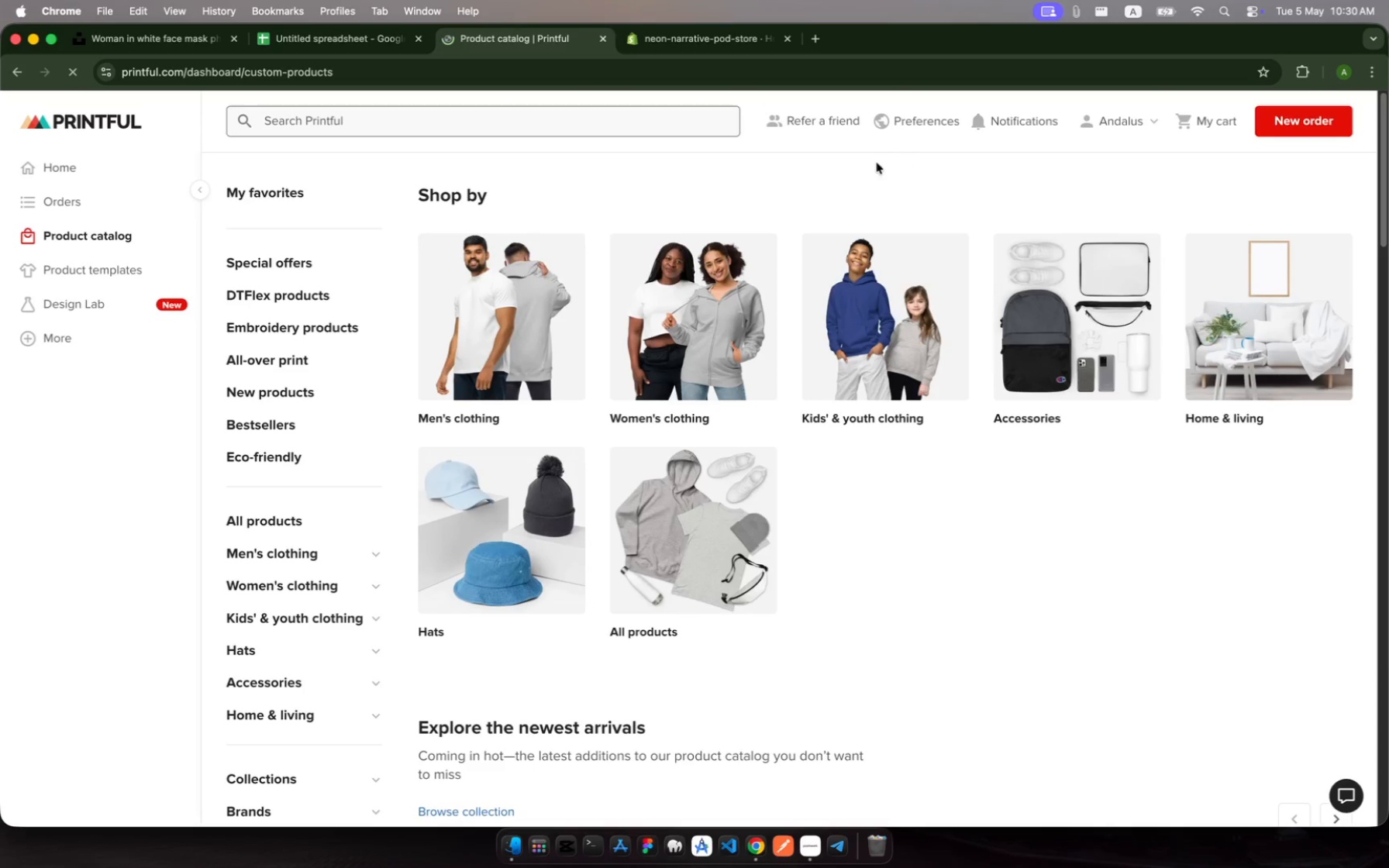 
left_click([1318, 121])
 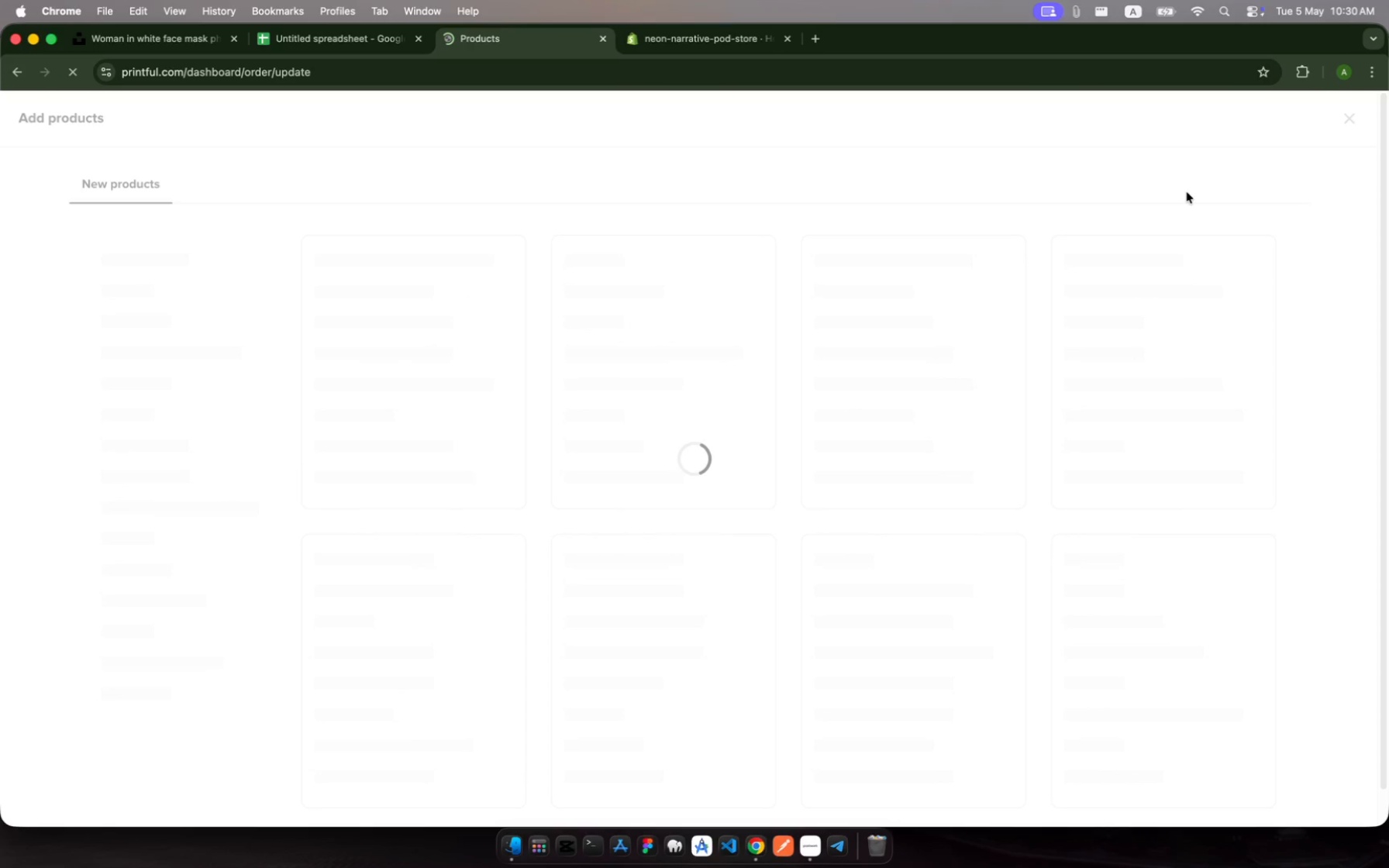 
wait(14.8)
 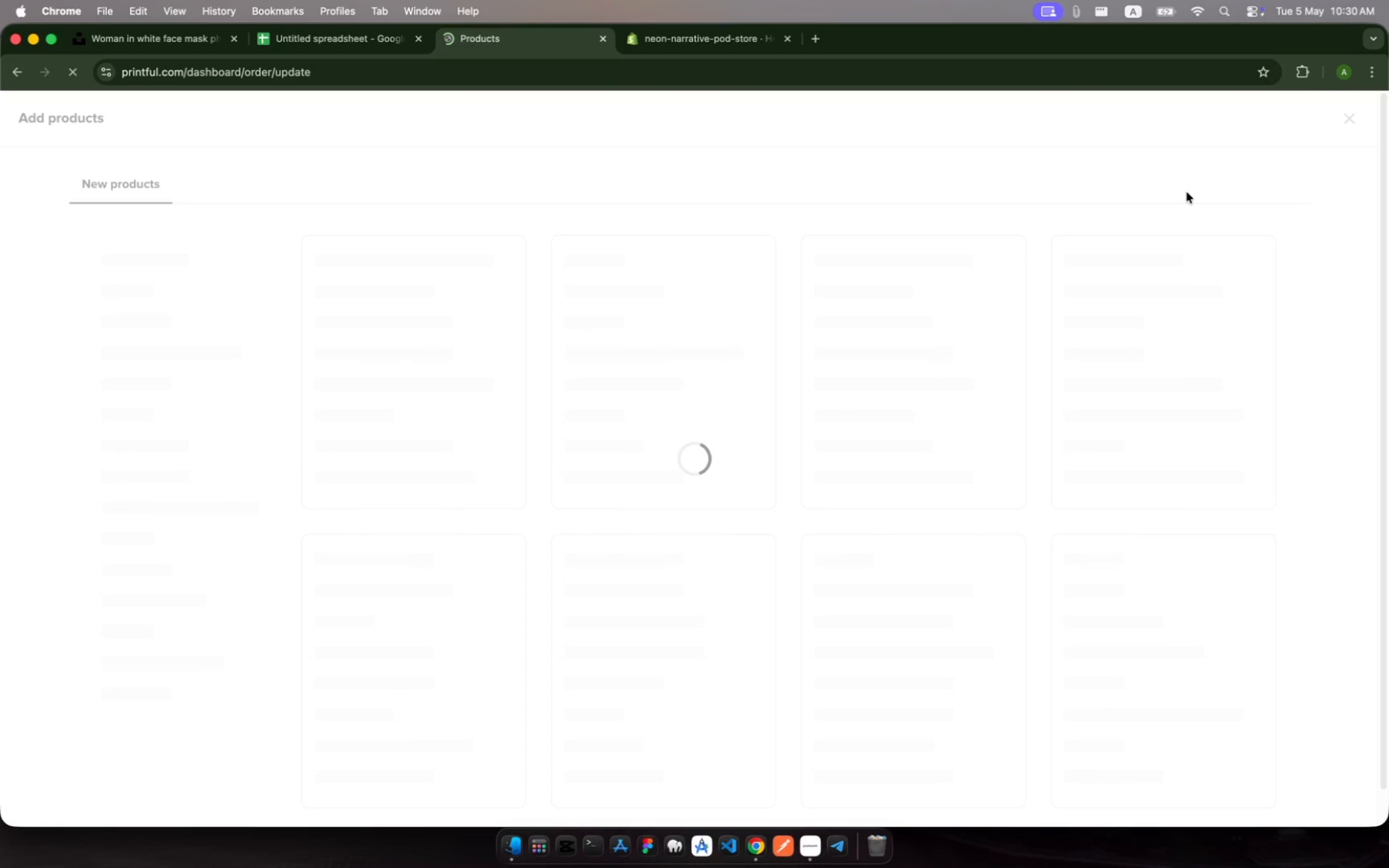 
scroll: coordinate [866, 511], scroll_direction: down, amount: 35.0
 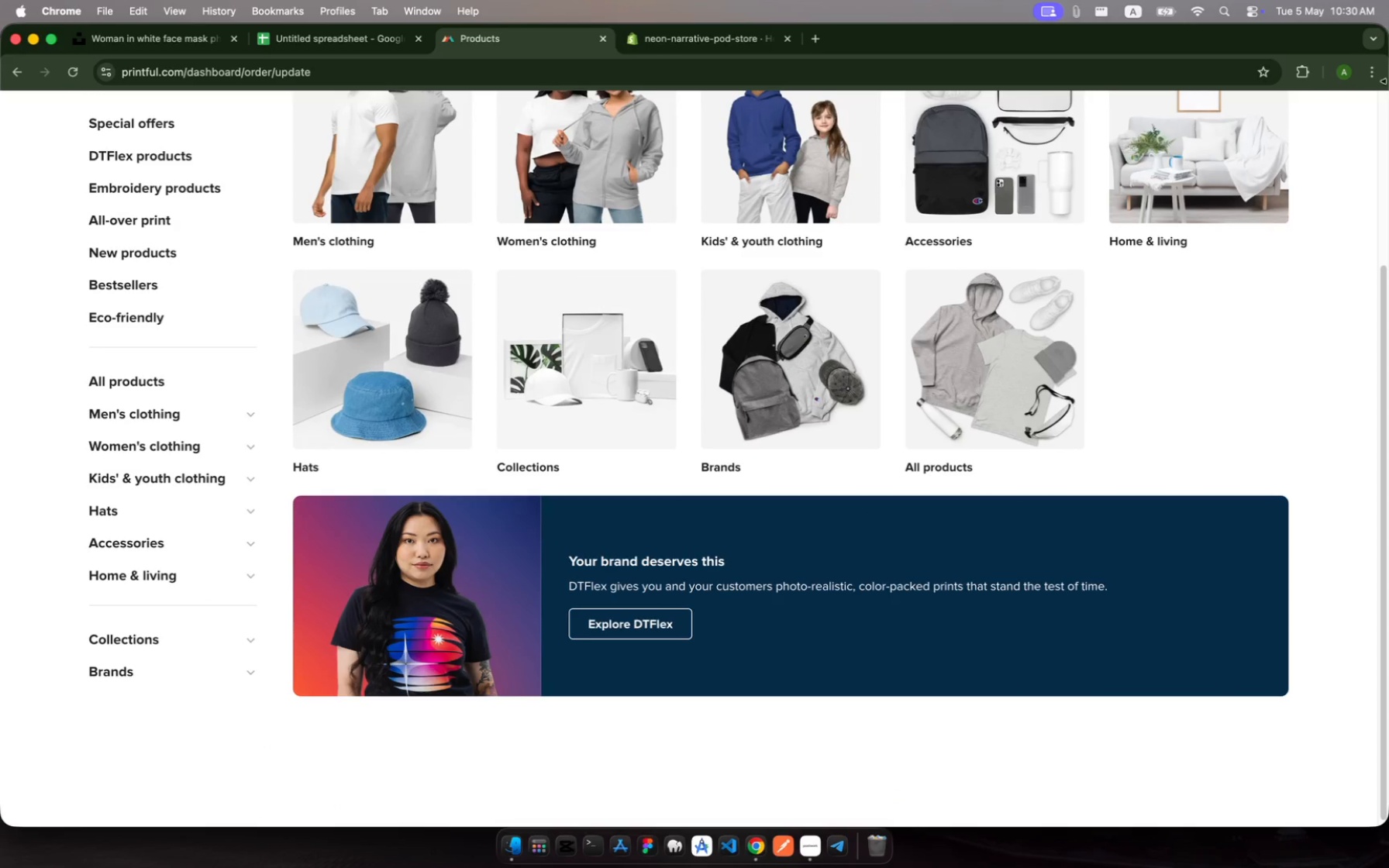 
scroll: coordinate [1280, 230], scroll_direction: up, amount: 298.0
 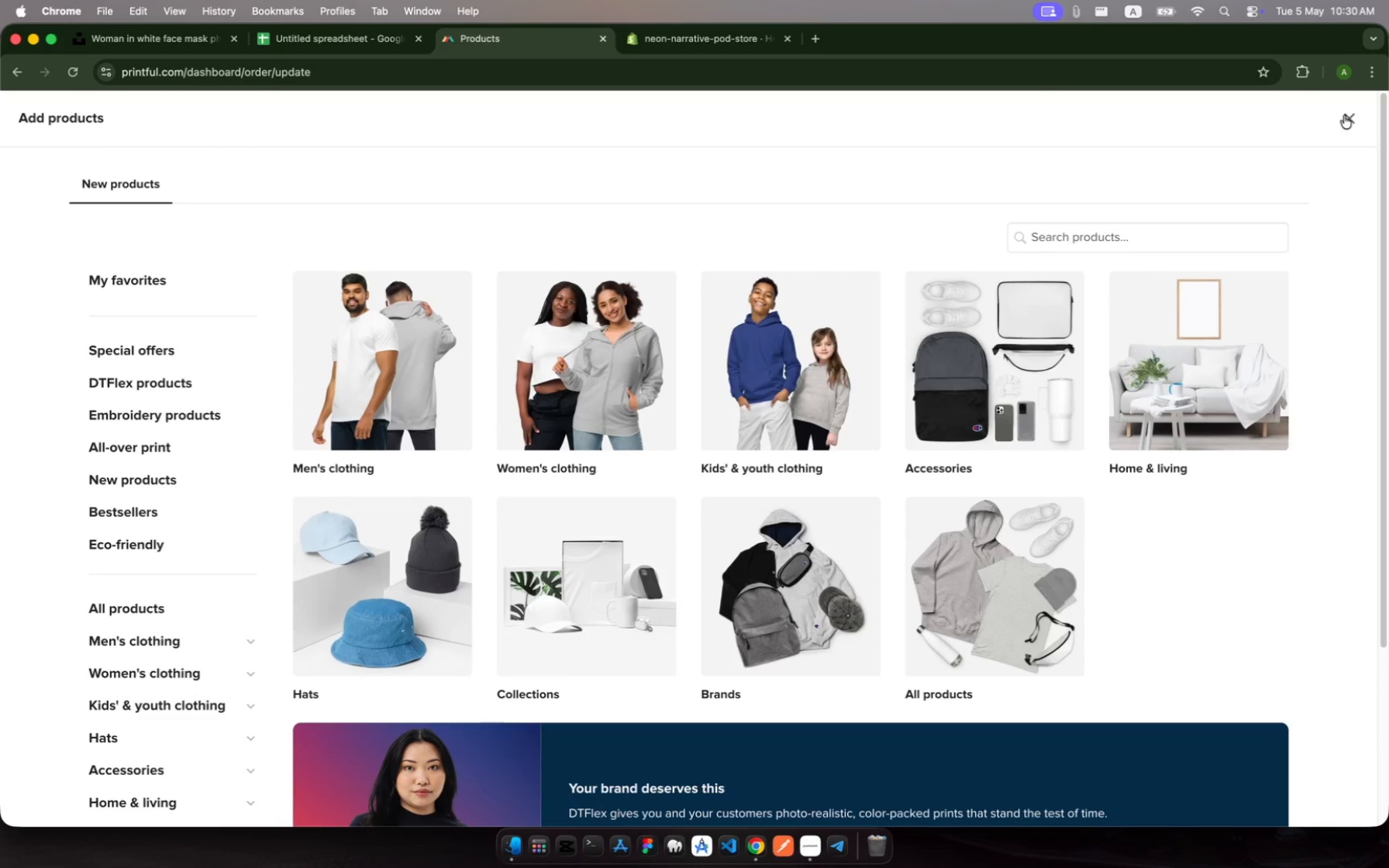 
left_click([1344, 115])
 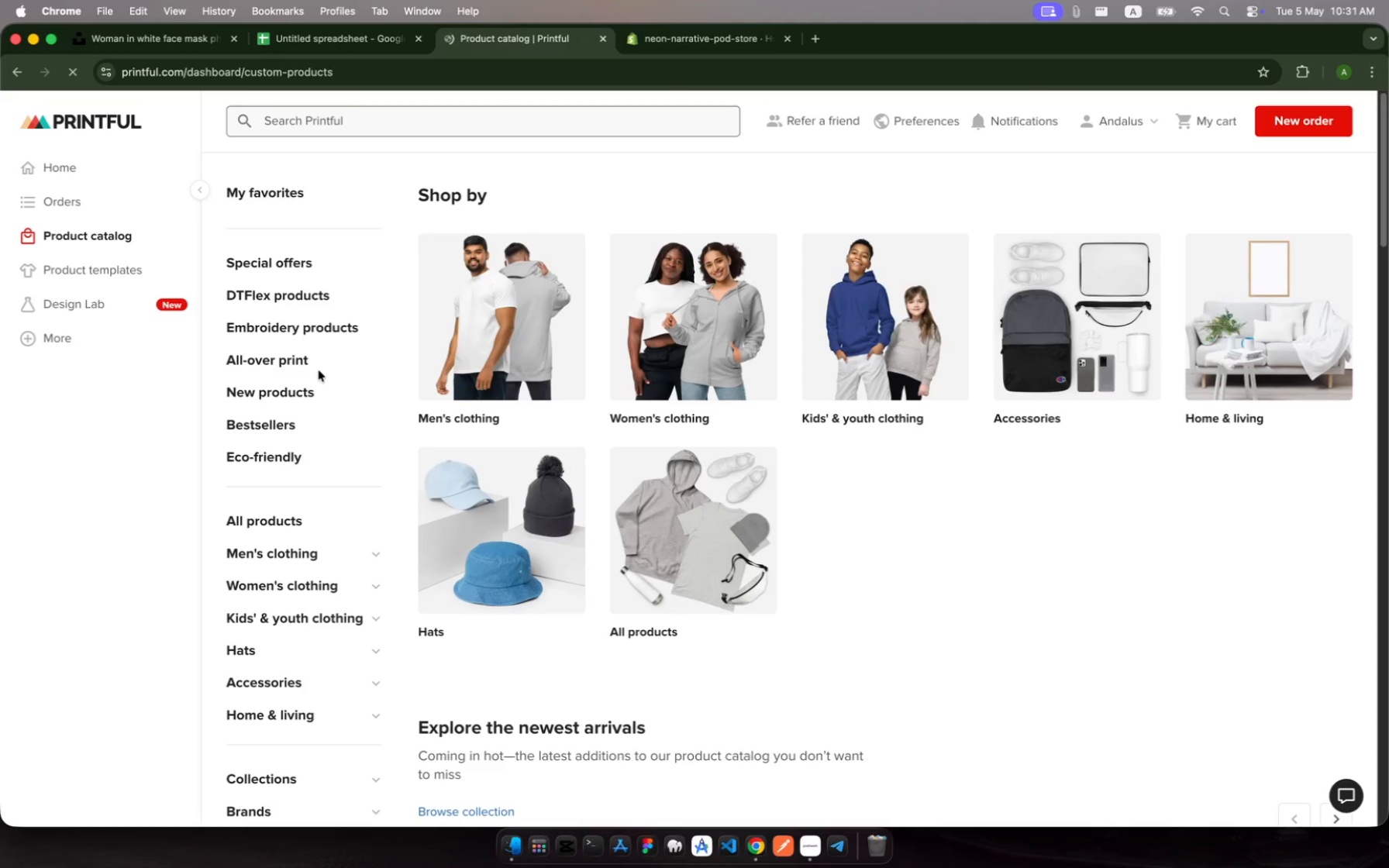 
wait(58.63)
 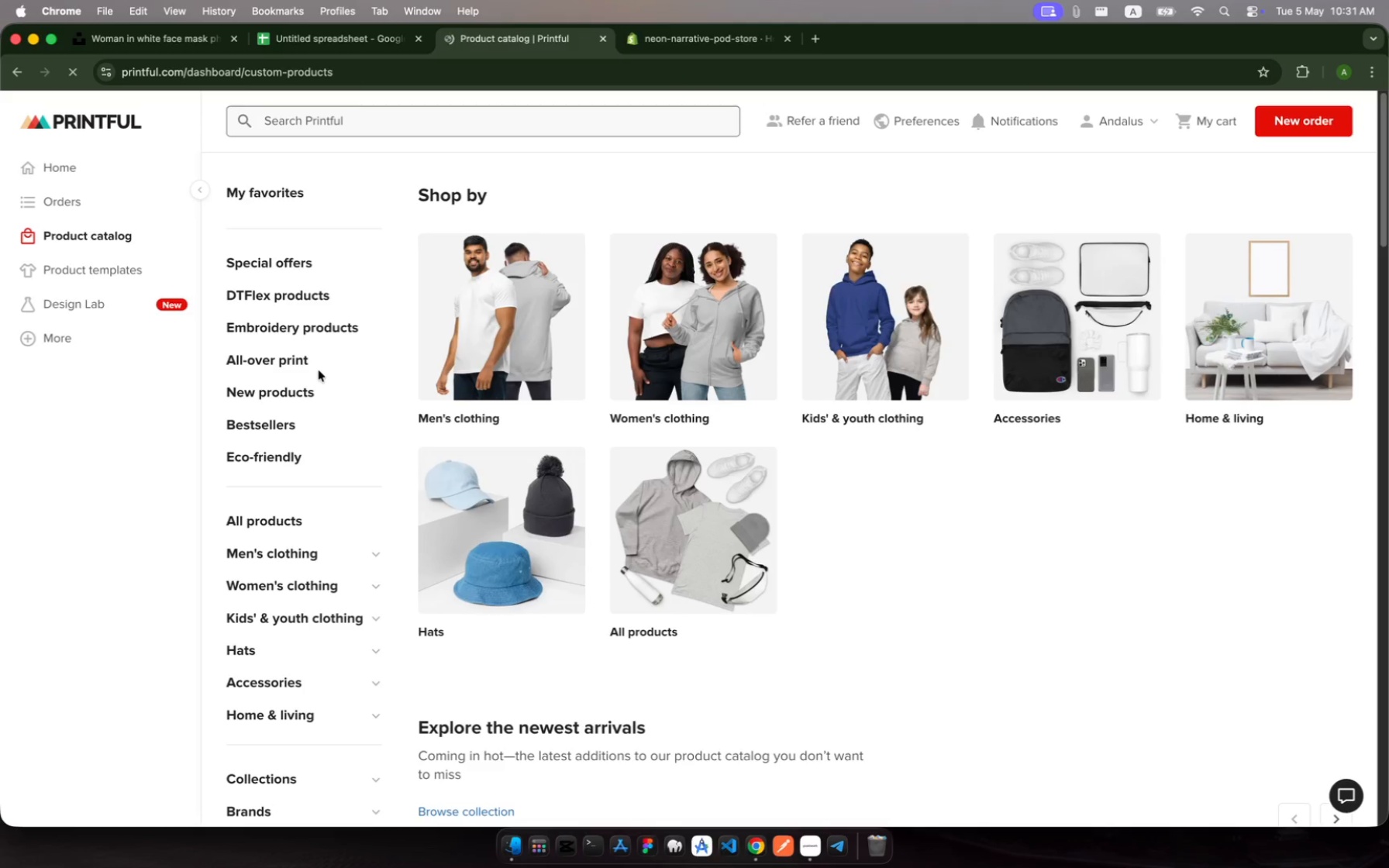 
left_click([131, 213])
 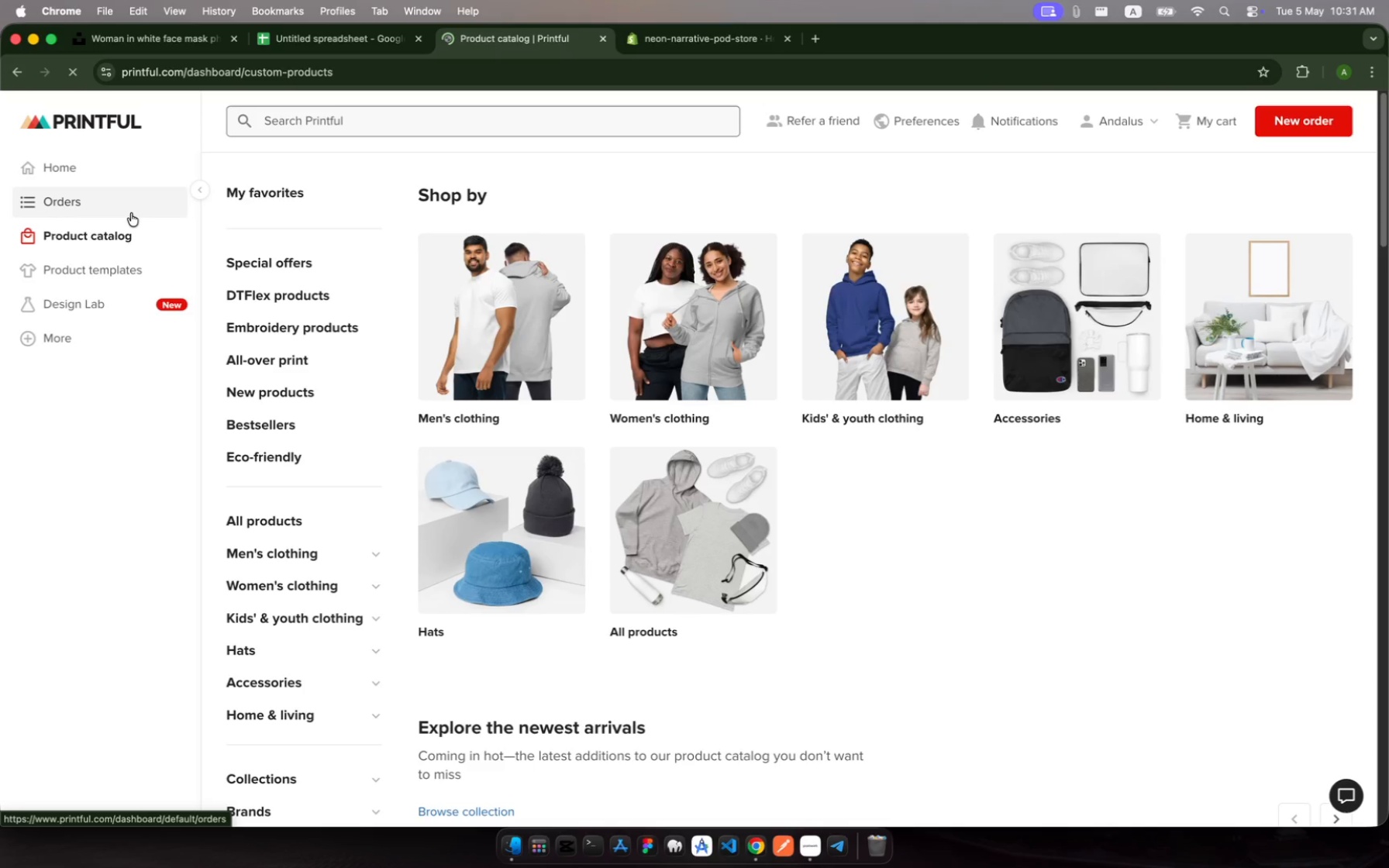 
left_click([131, 213])
 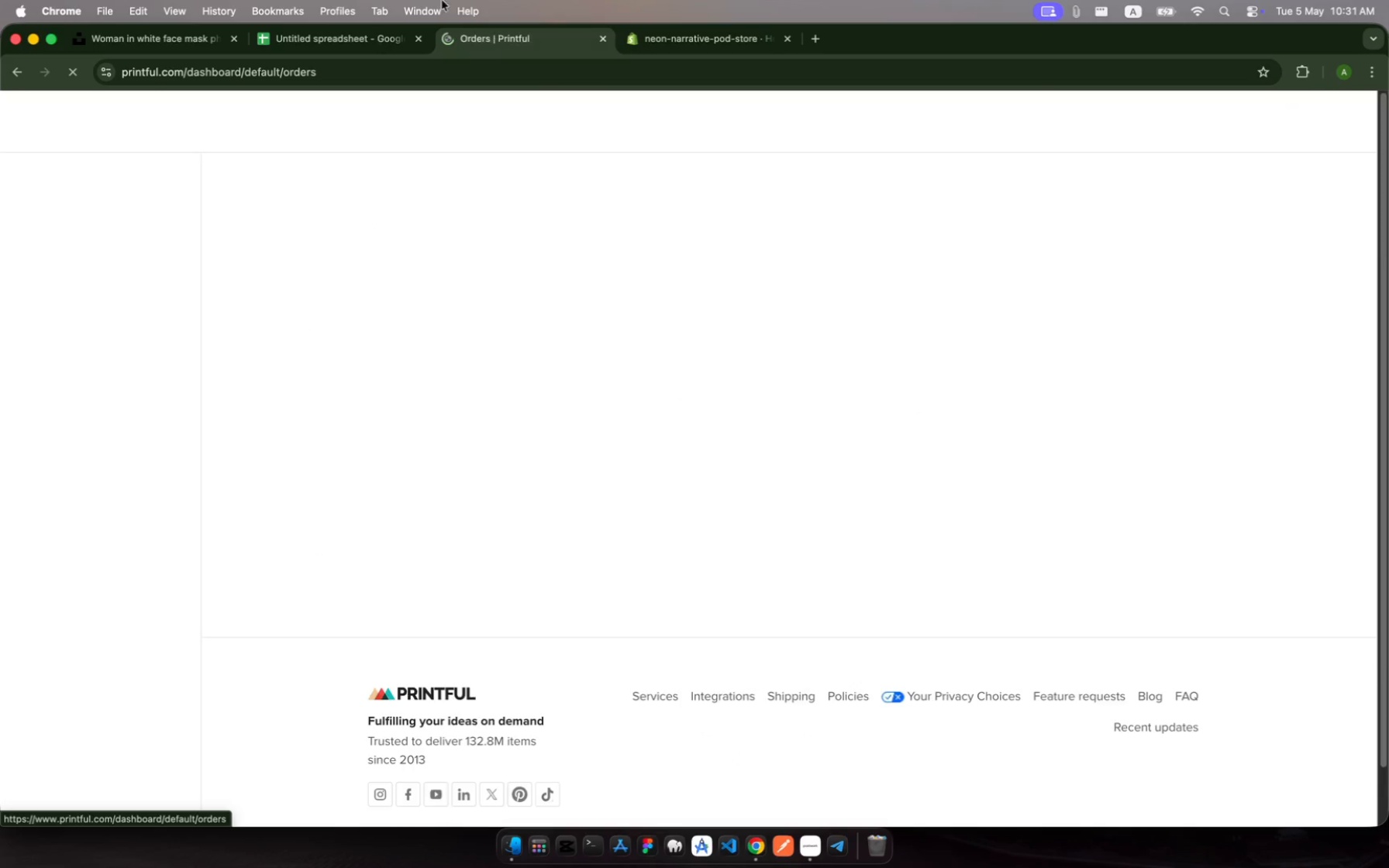 
mouse_move([706, 21])
 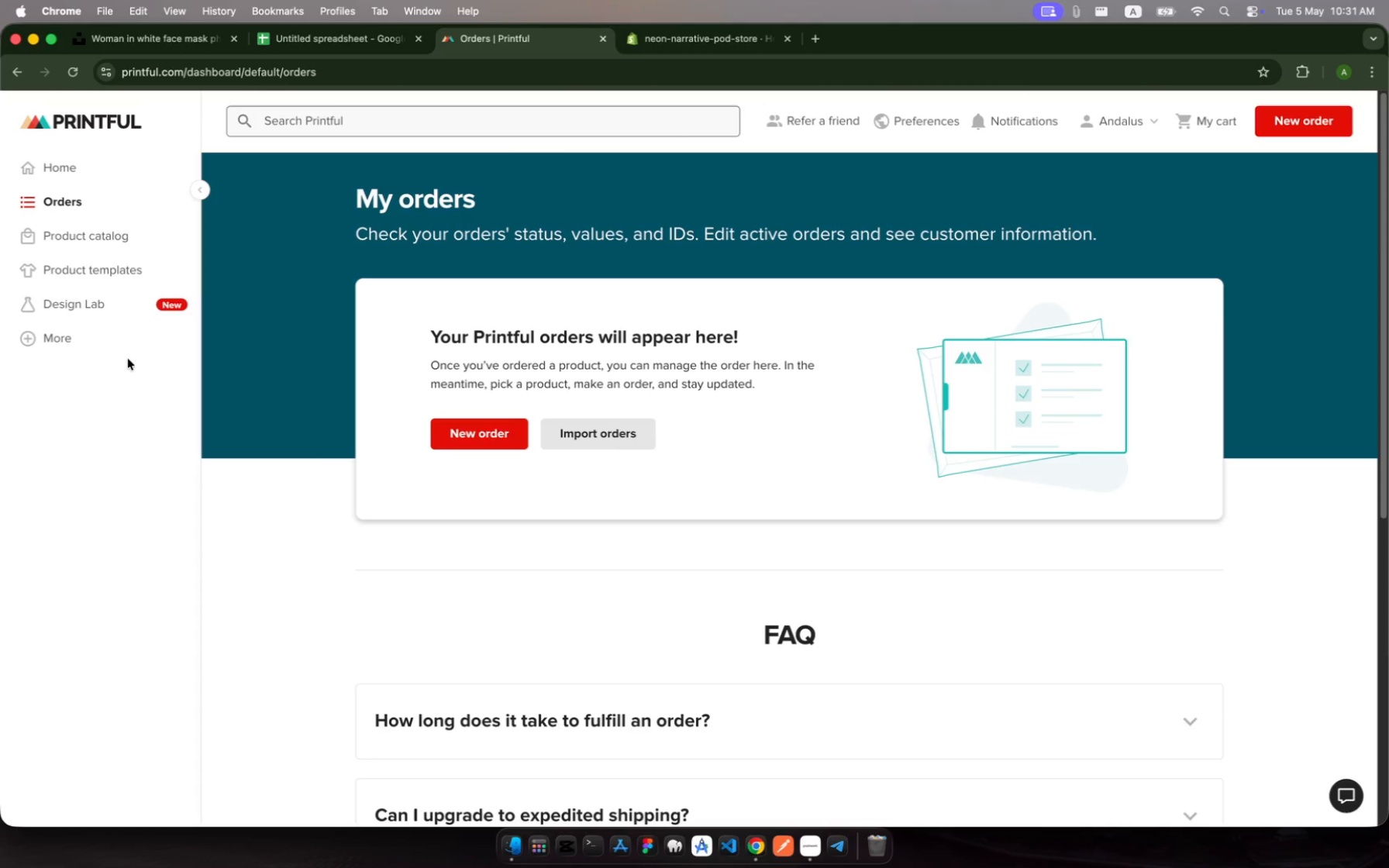 
left_click([101, 342])
 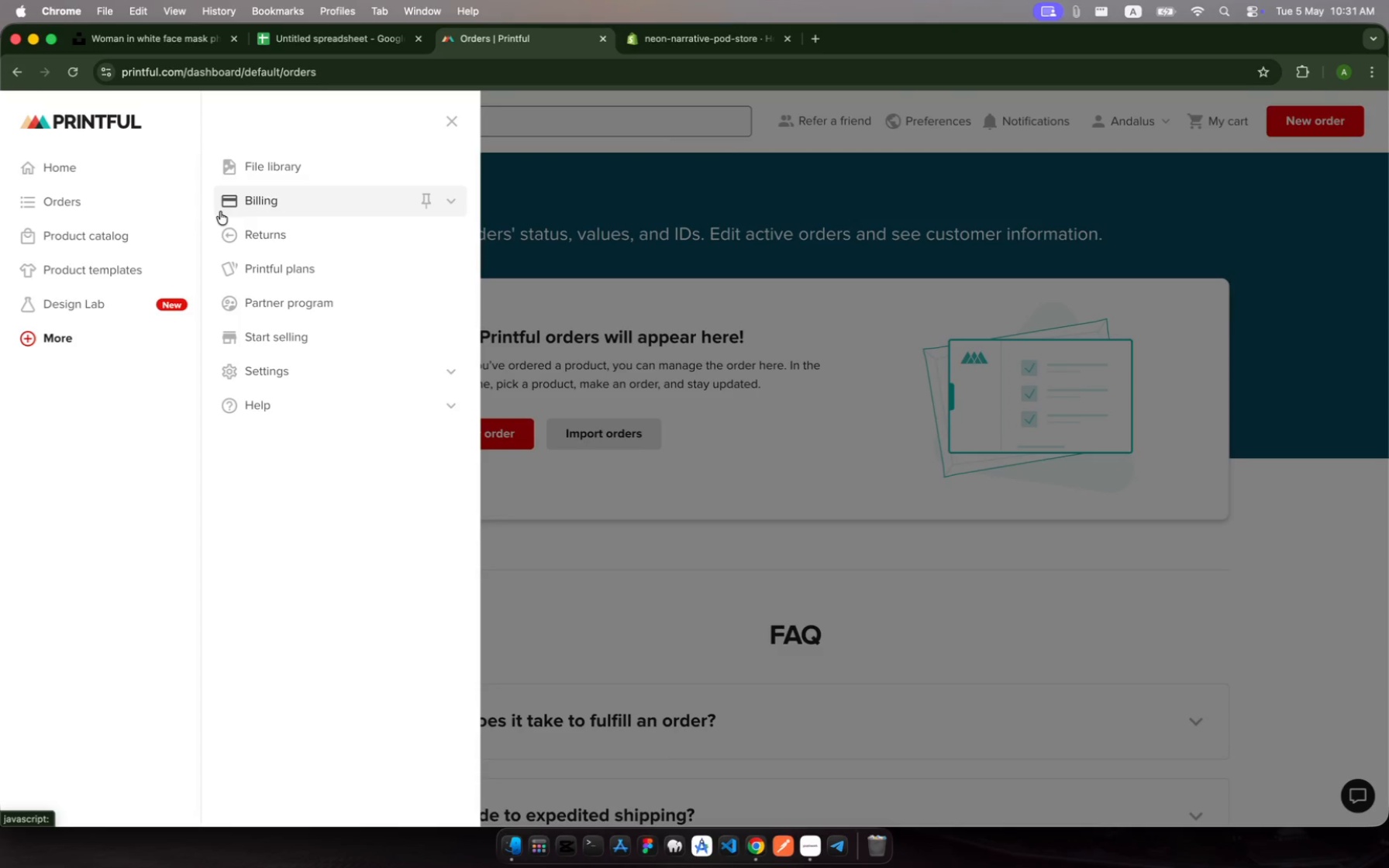 
wait(13.49)
 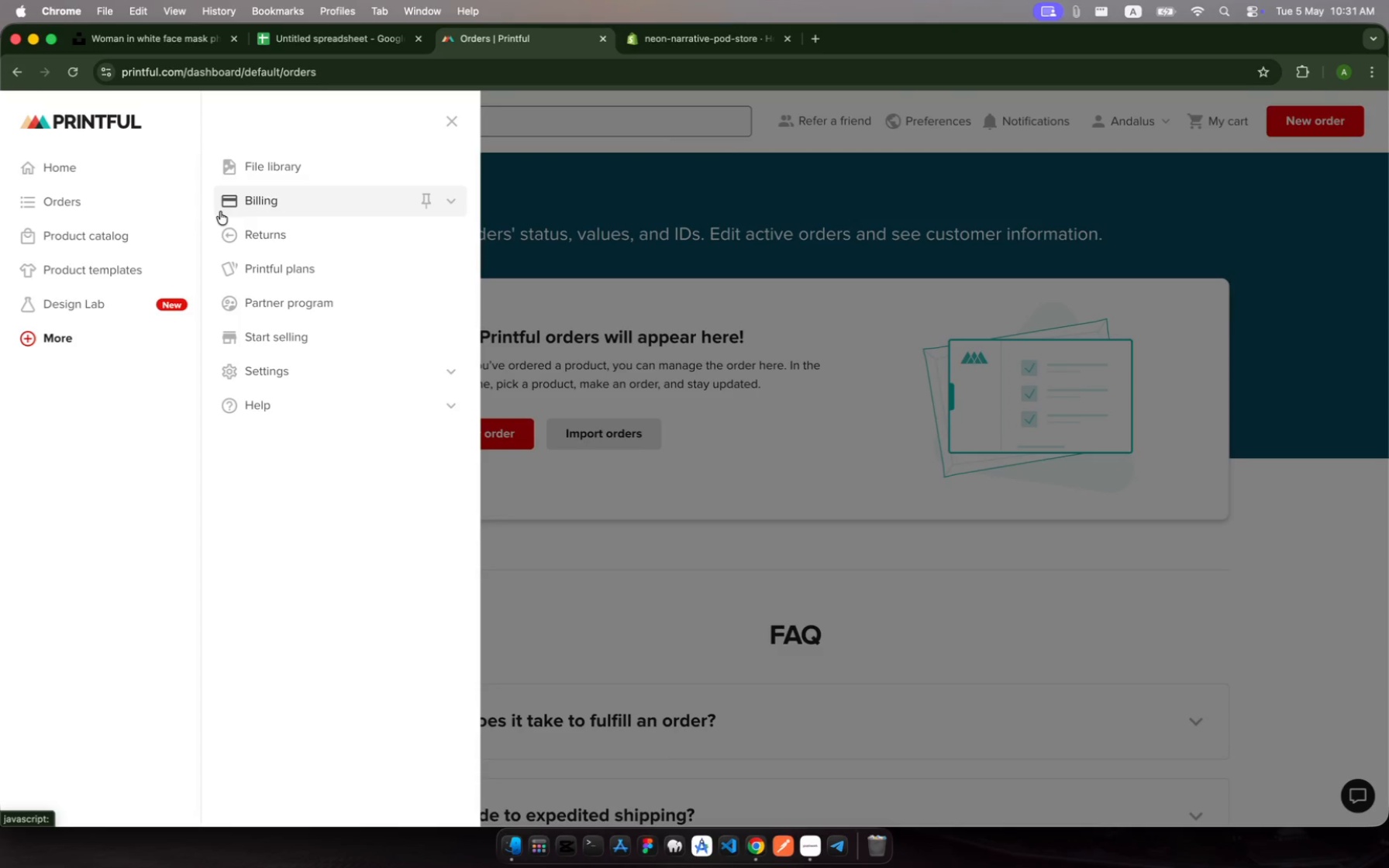 
mouse_move([435, 29])
 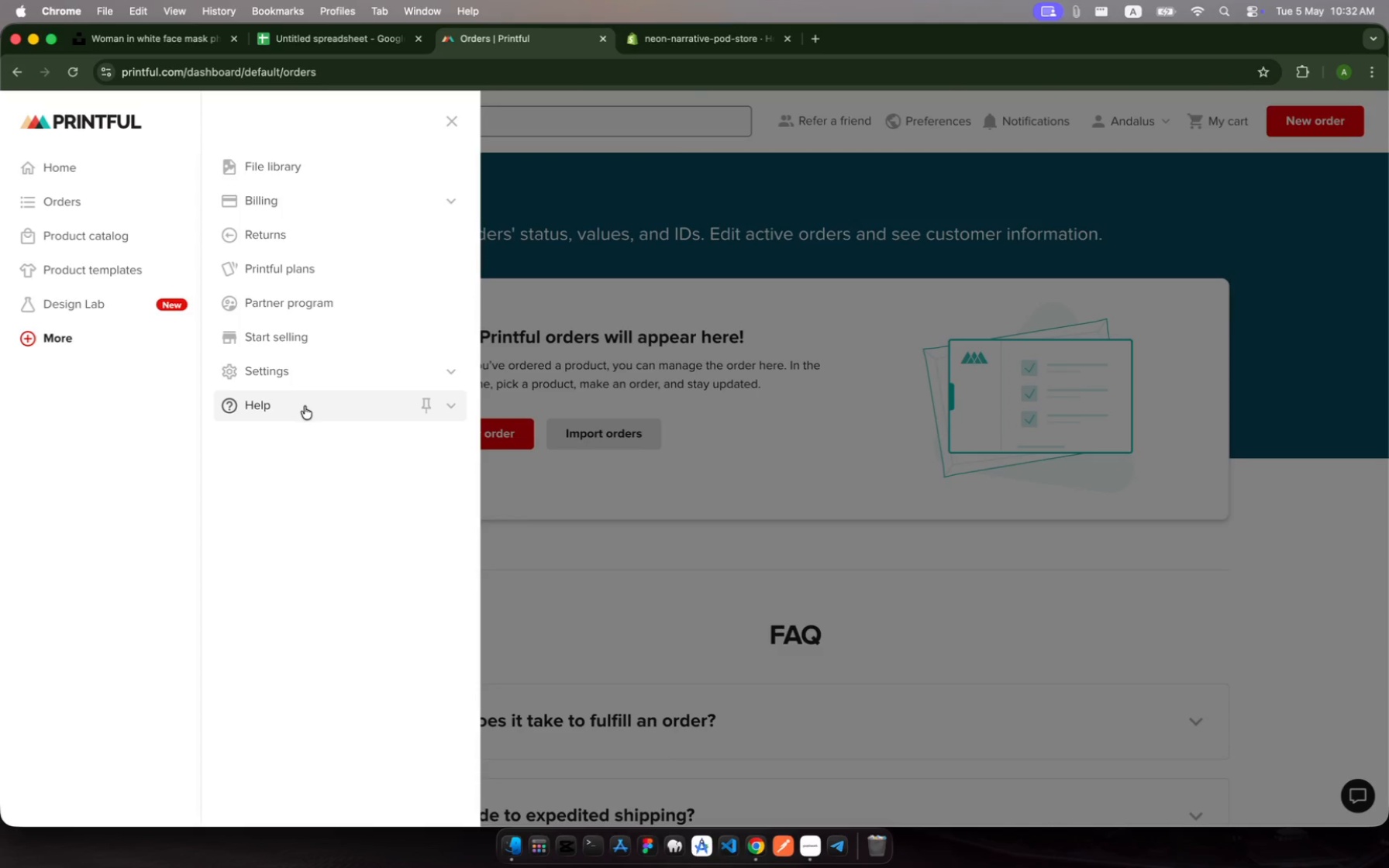 
wait(6.88)
 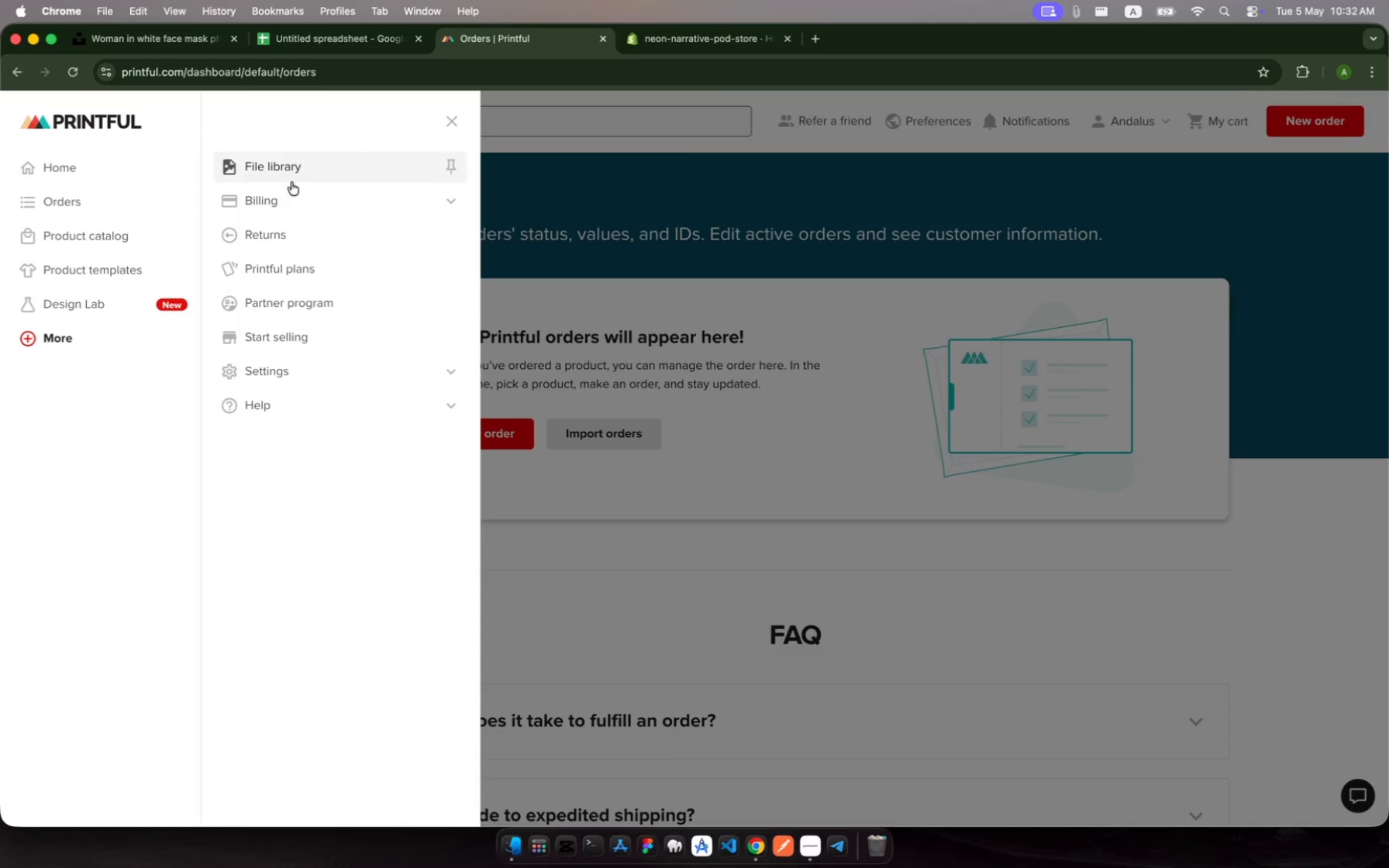 
left_click([349, 339])
 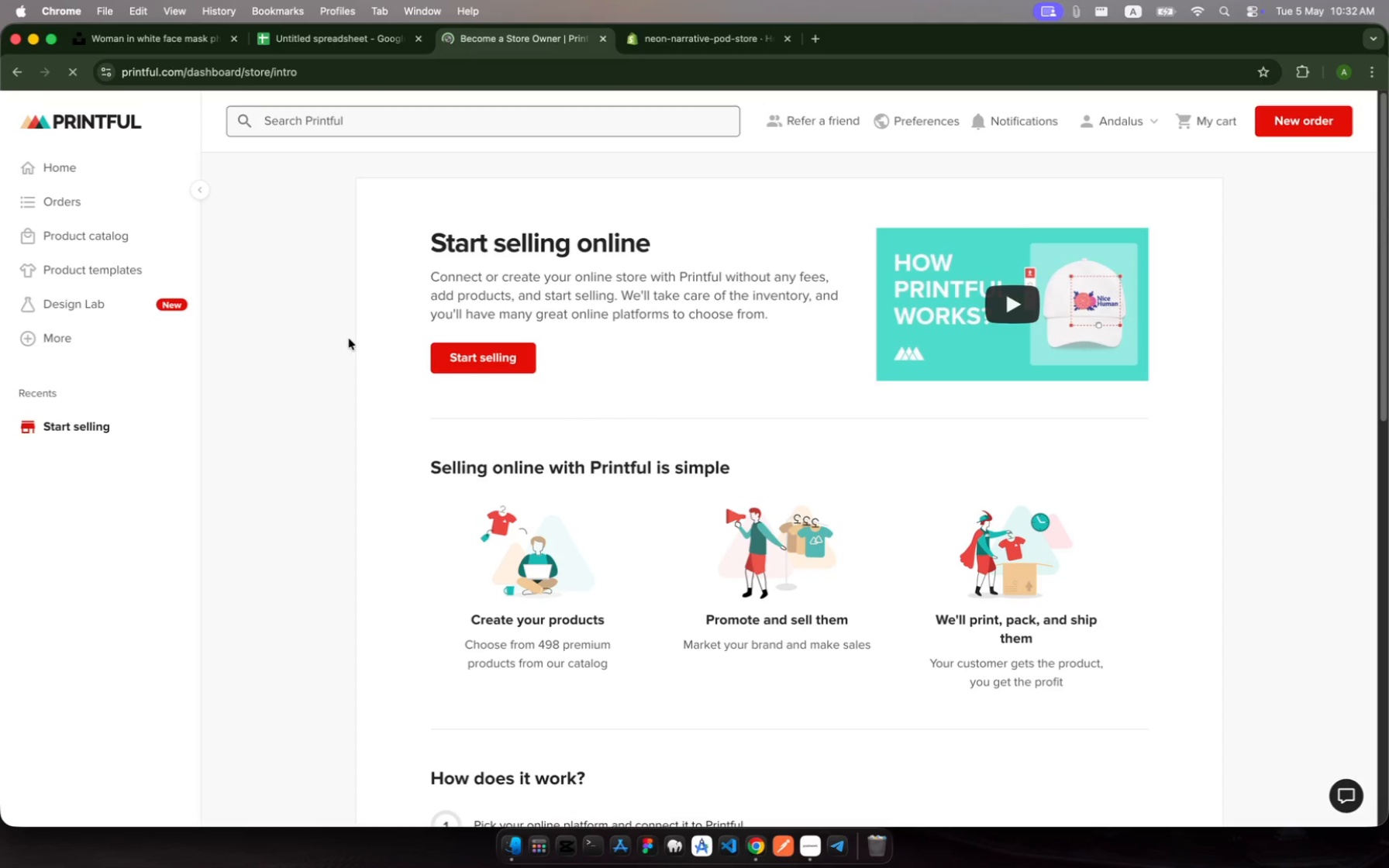 
wait(7.82)
 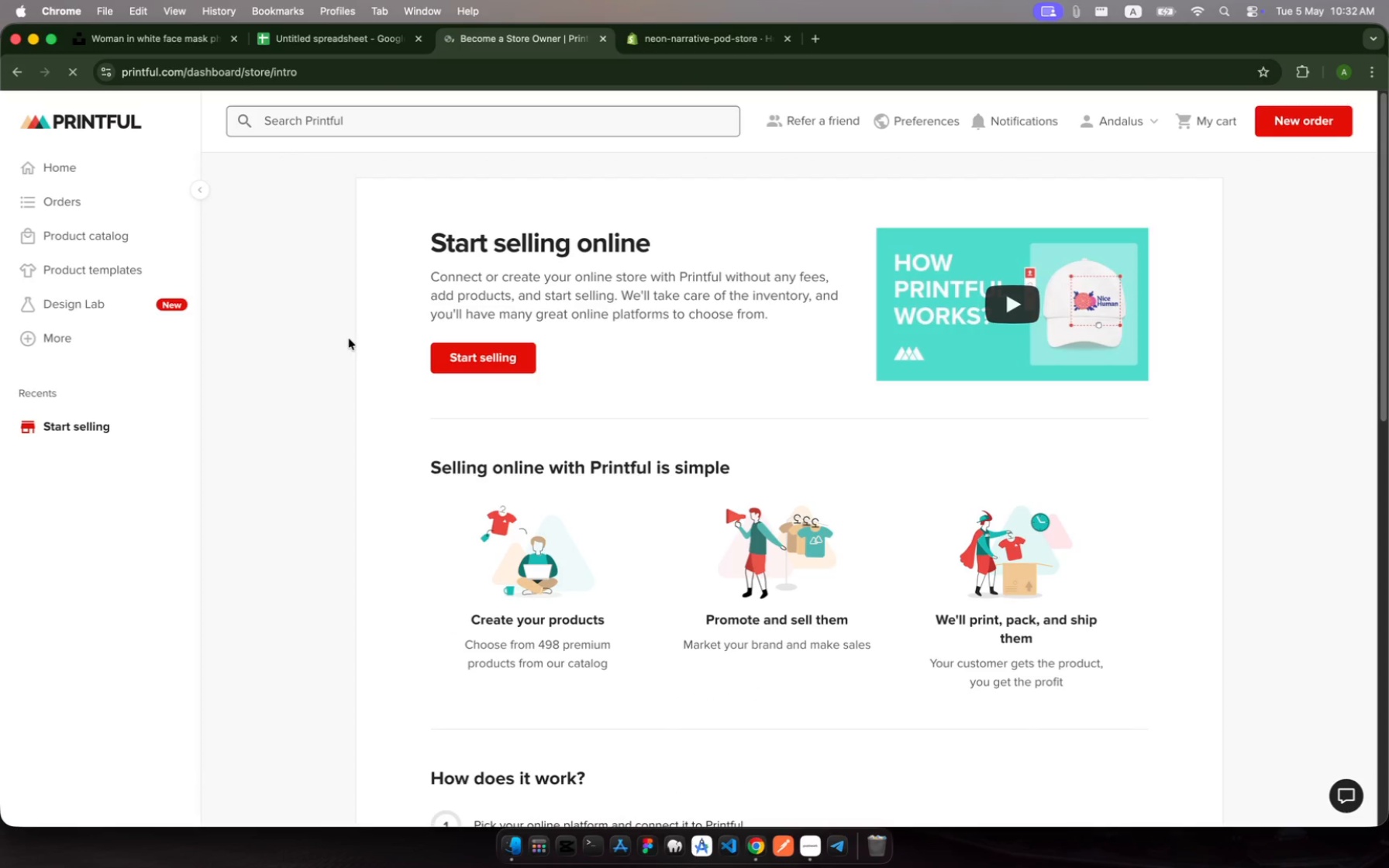 
left_click([495, 363])
 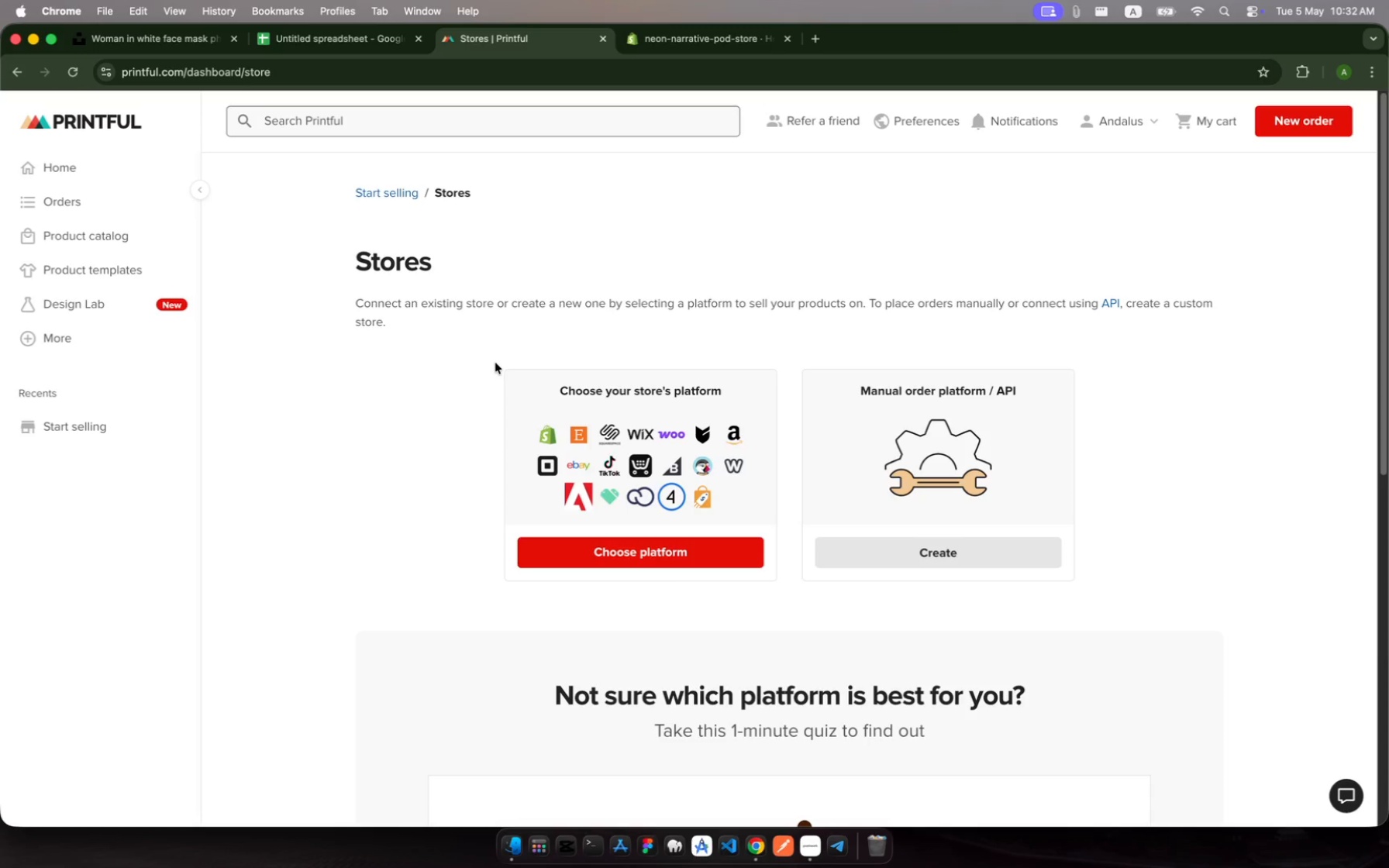 
wait(24.84)
 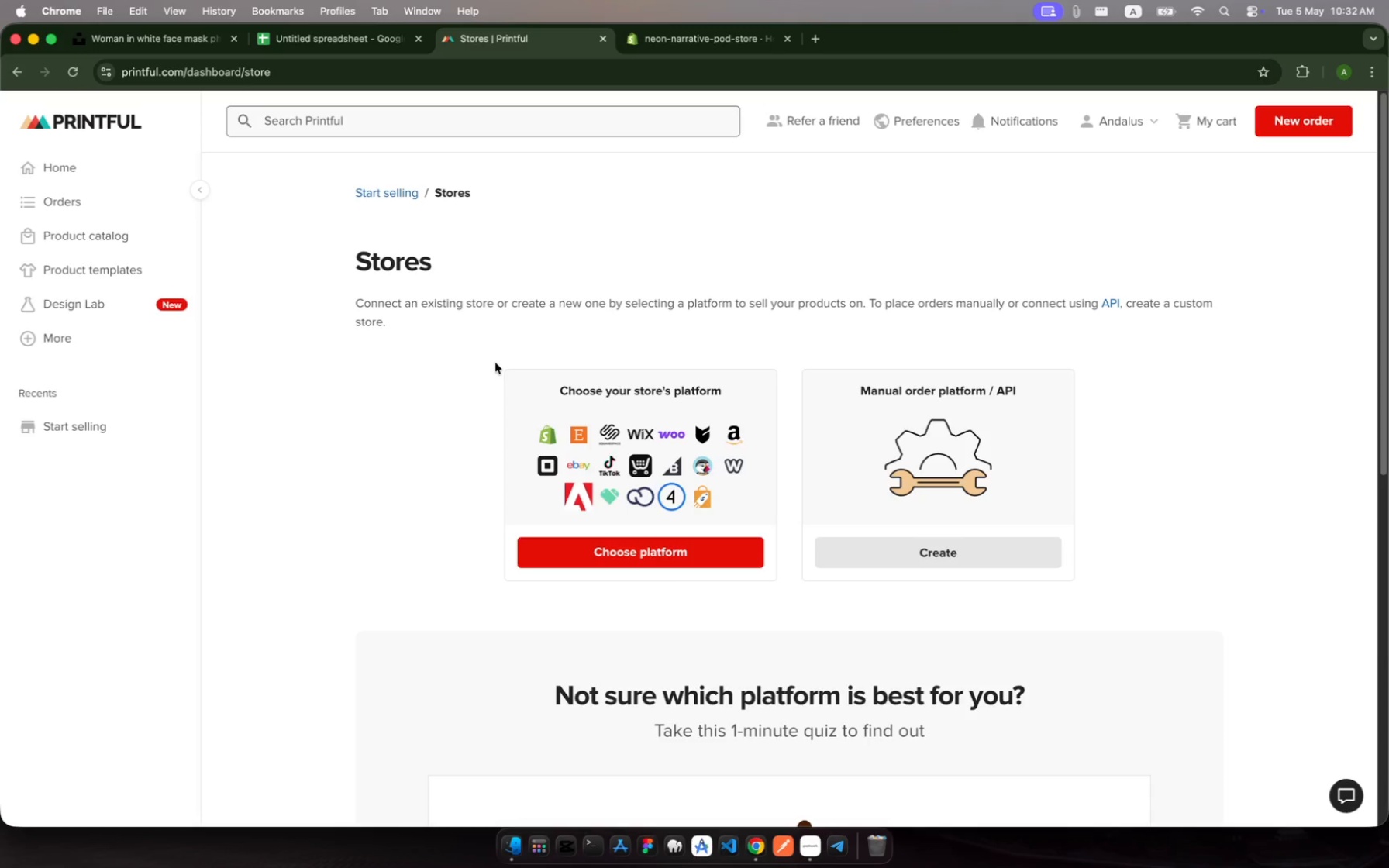 
left_click([674, 41])
 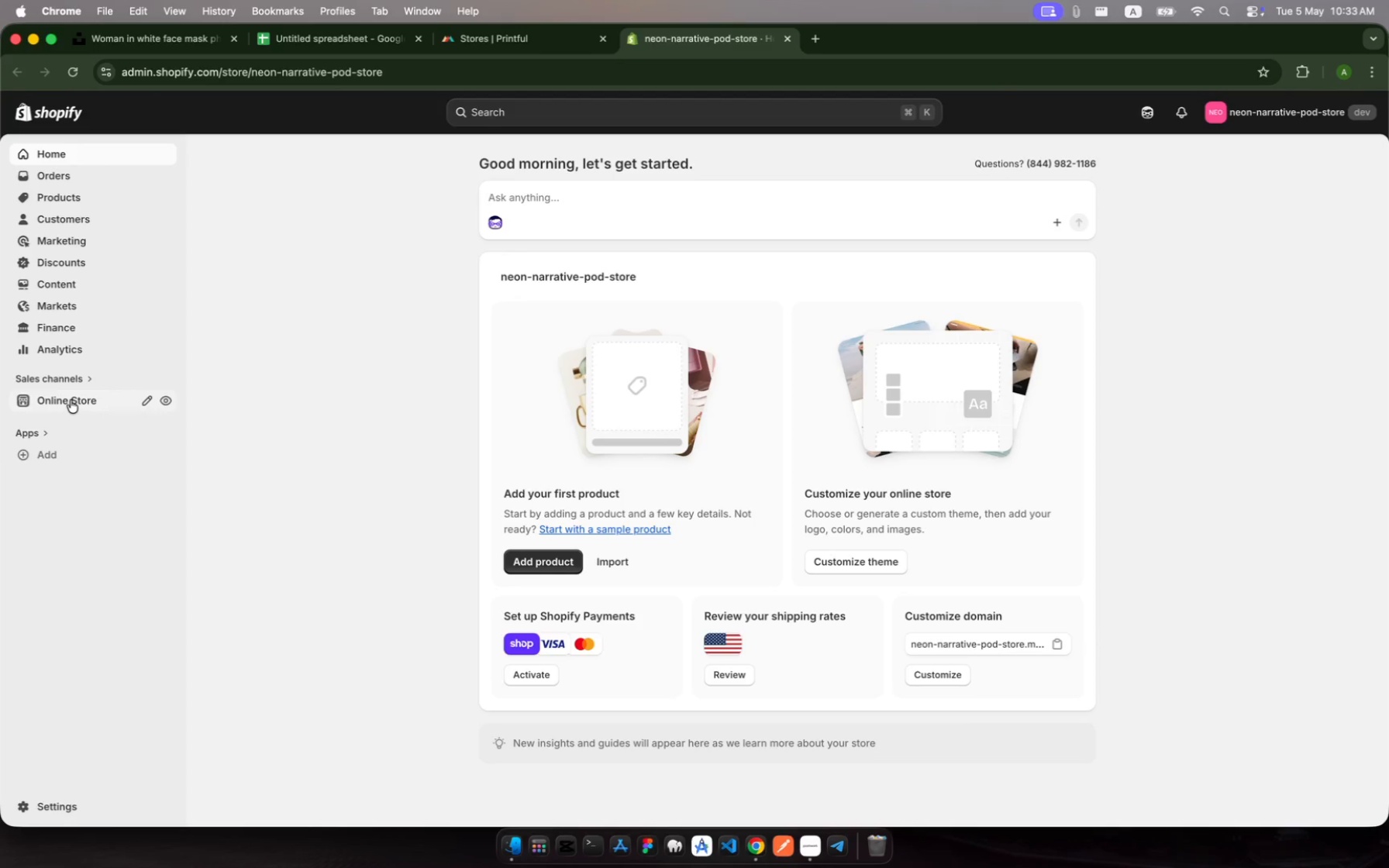 
wait(15.09)
 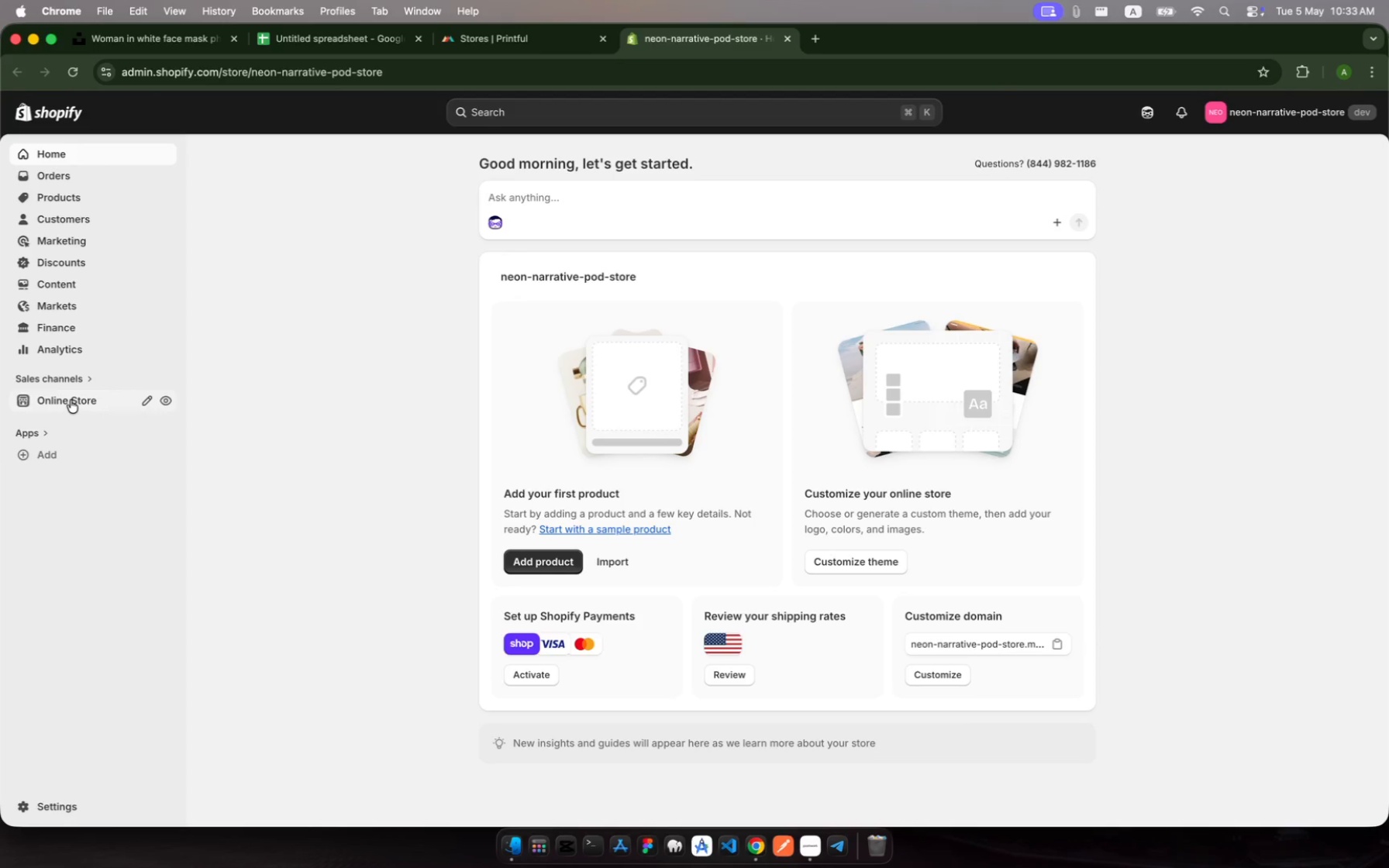 
left_click([484, 115])
 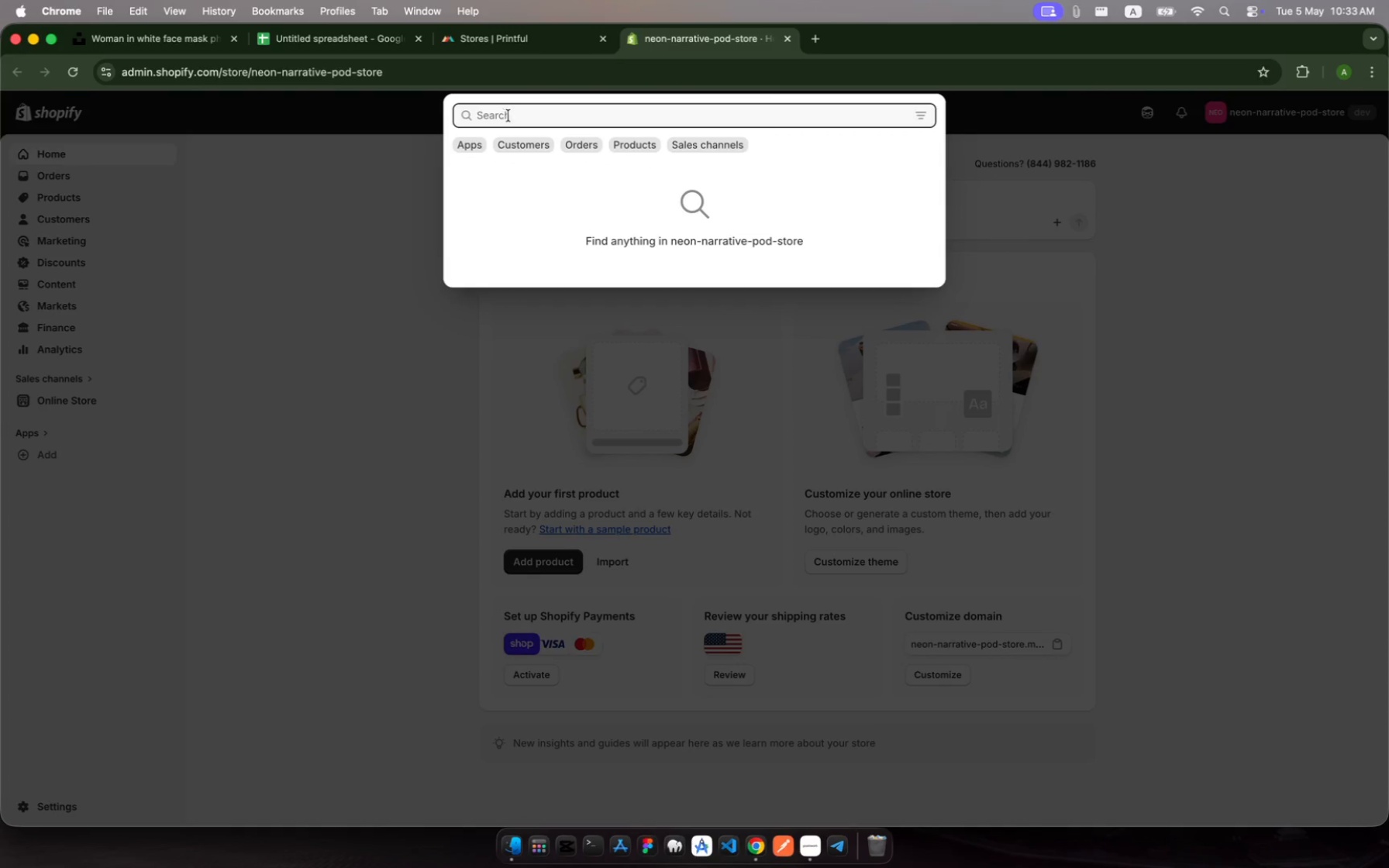 
type(apps)
 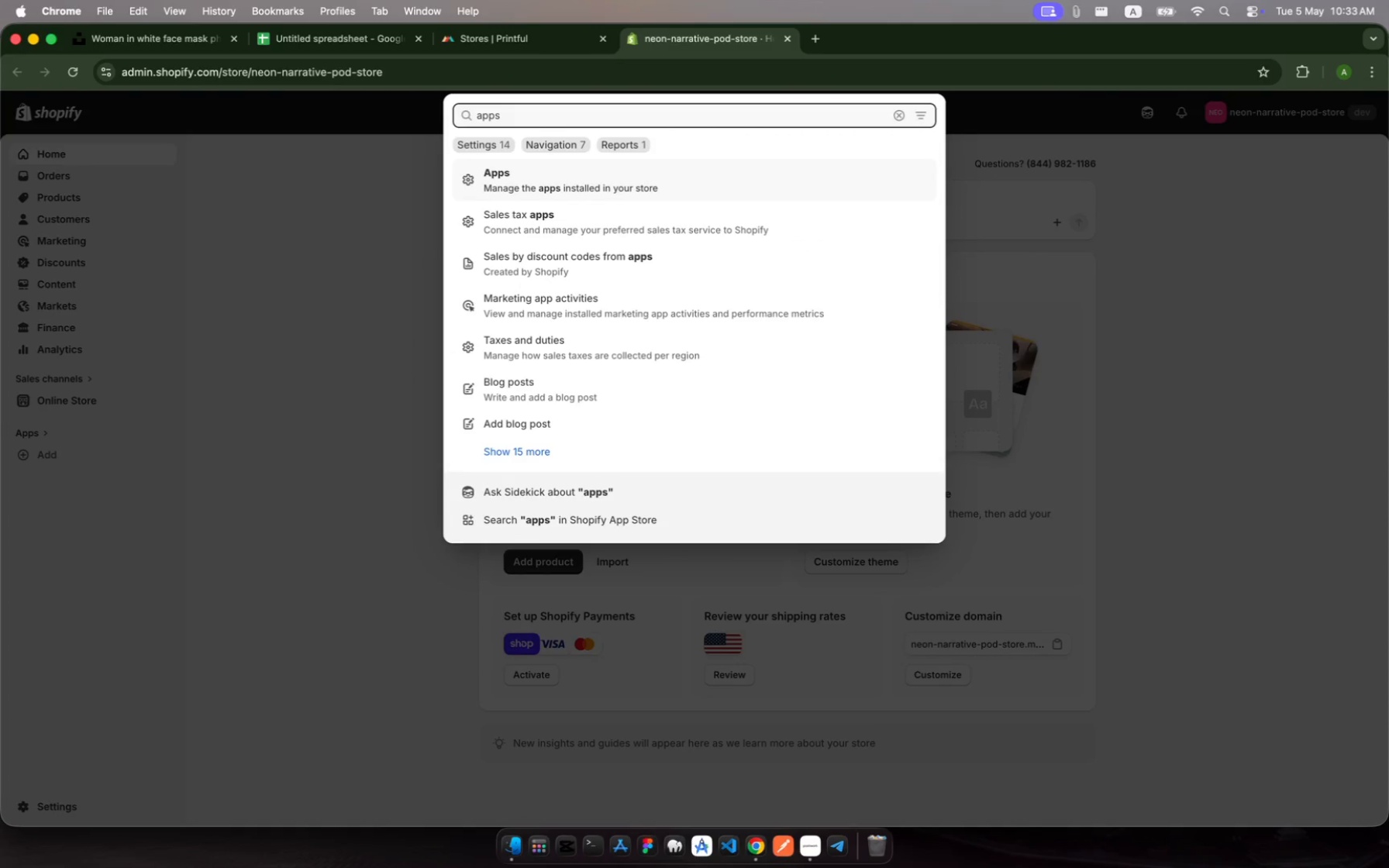 
left_click([575, 176])
 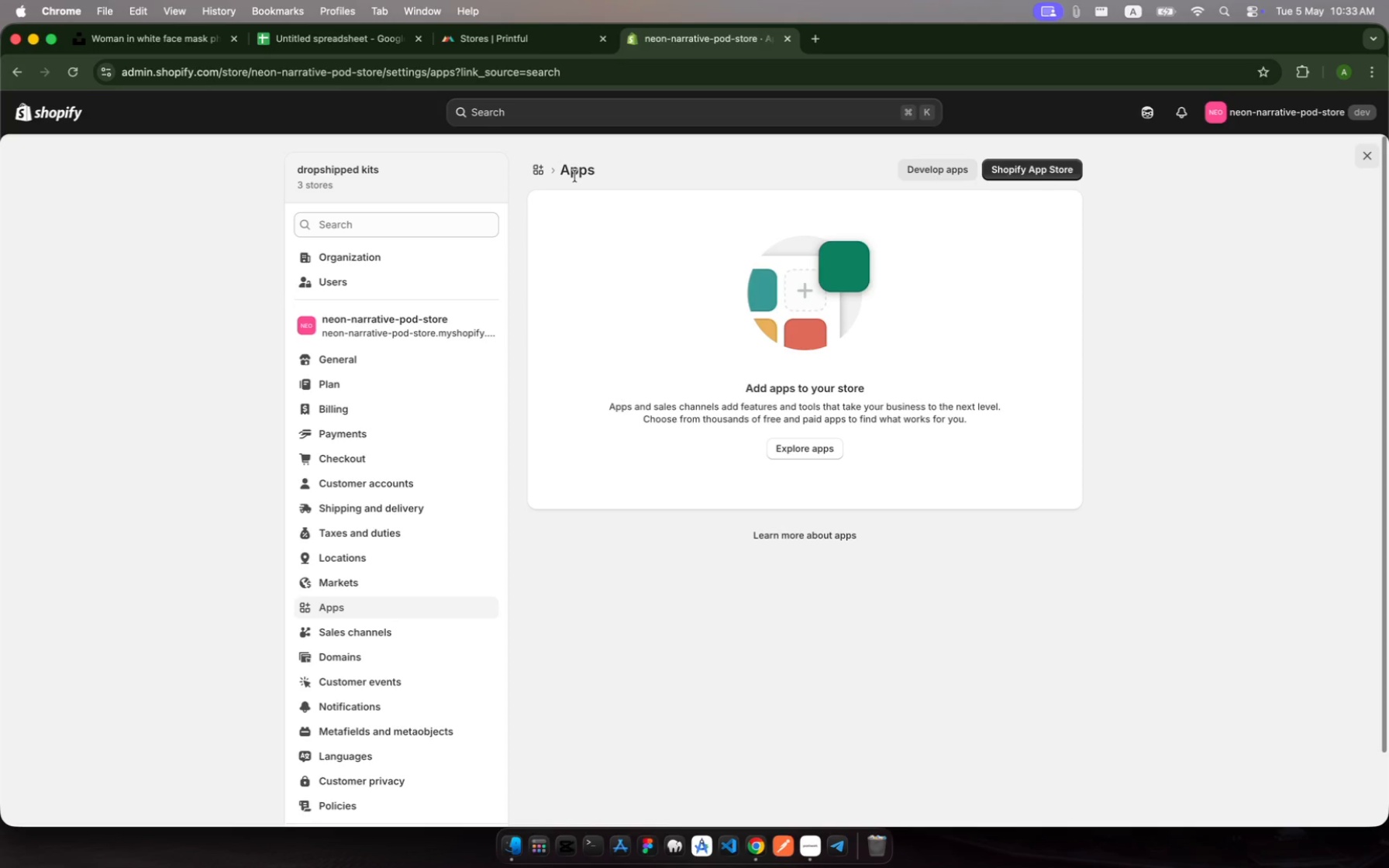 
scroll: coordinate [464, 450], scroll_direction: down, amount: 31.0
 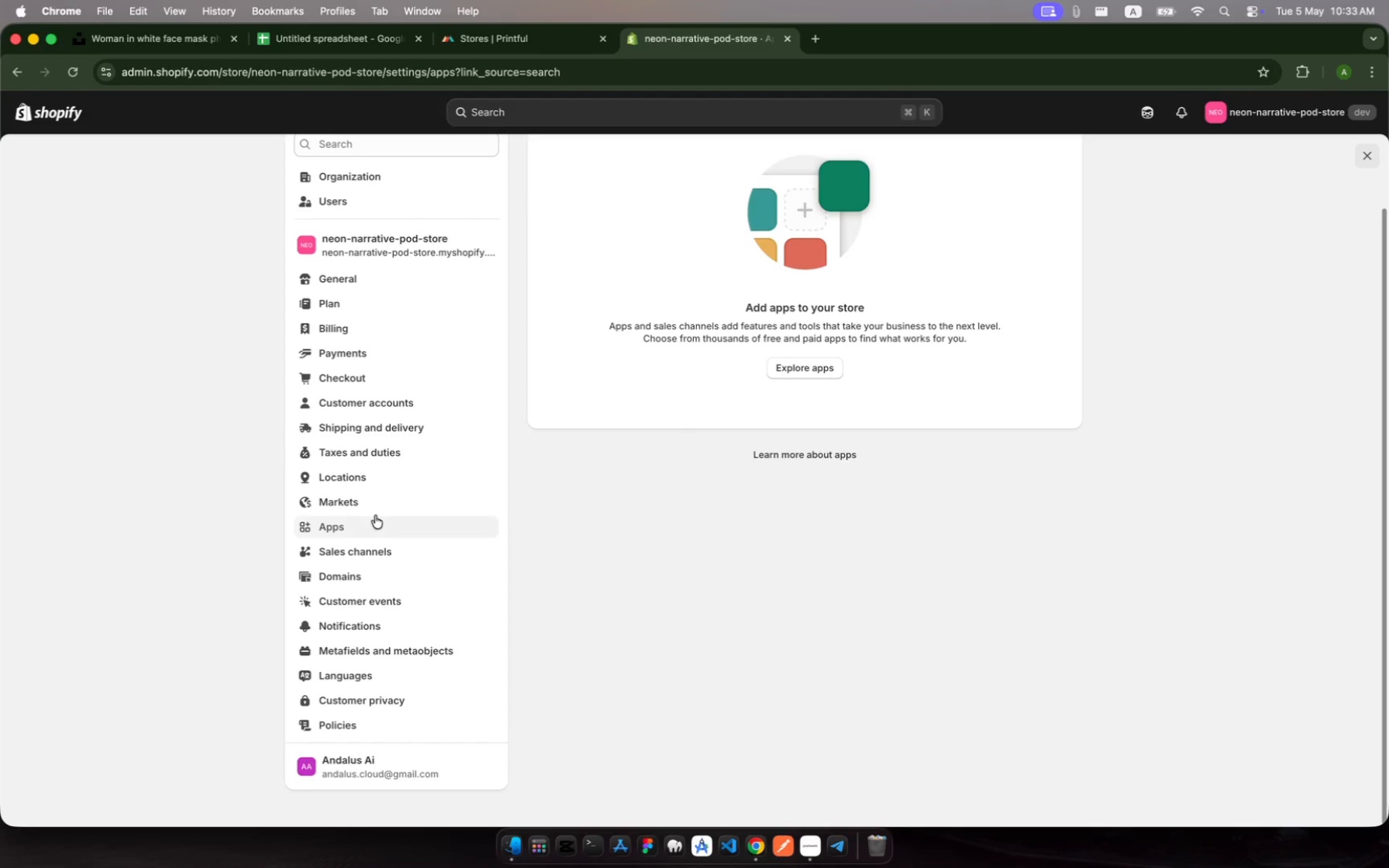 
wait(13.26)
 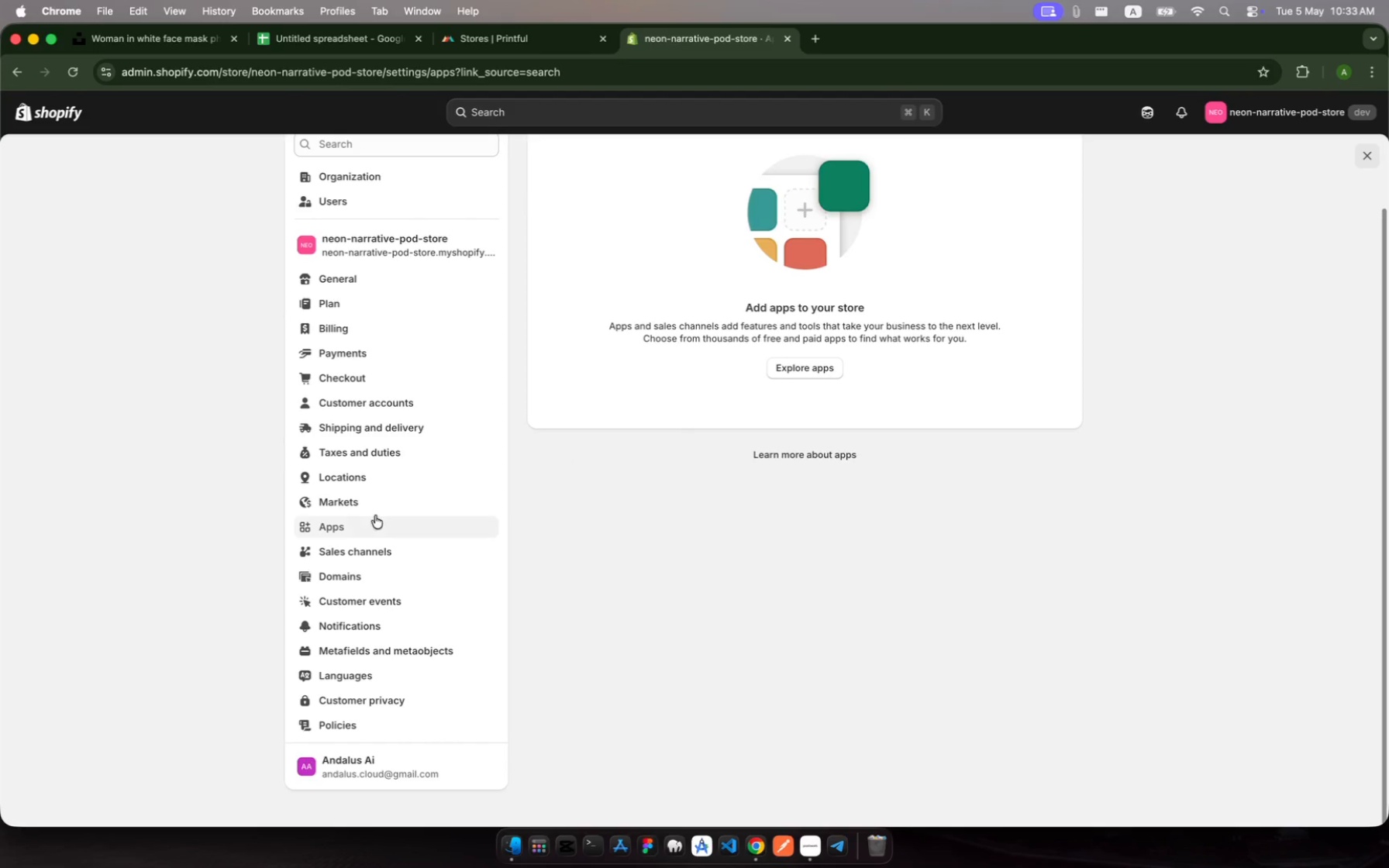 
left_click([804, 367])
 